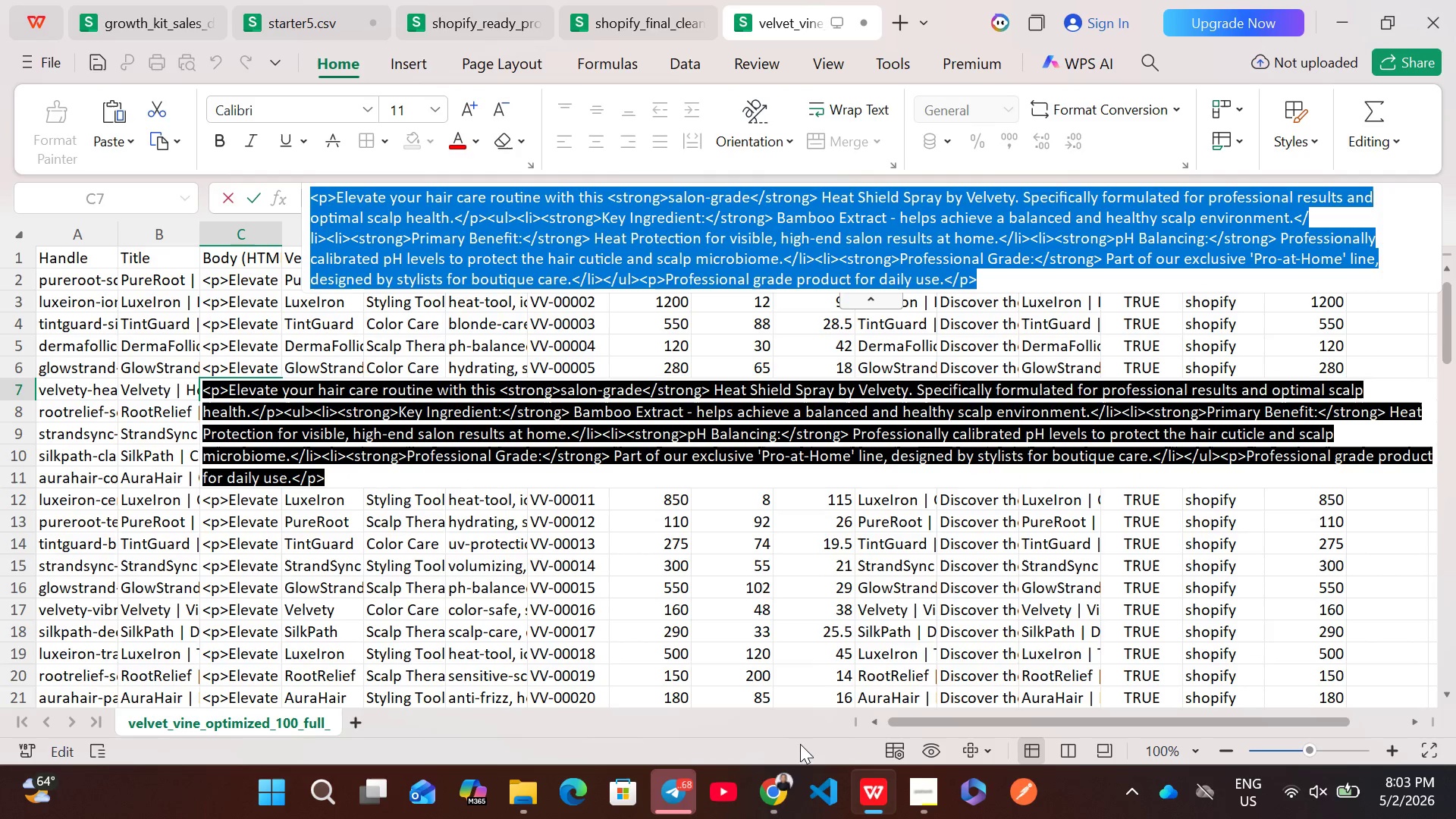 
left_click([783, 786])
 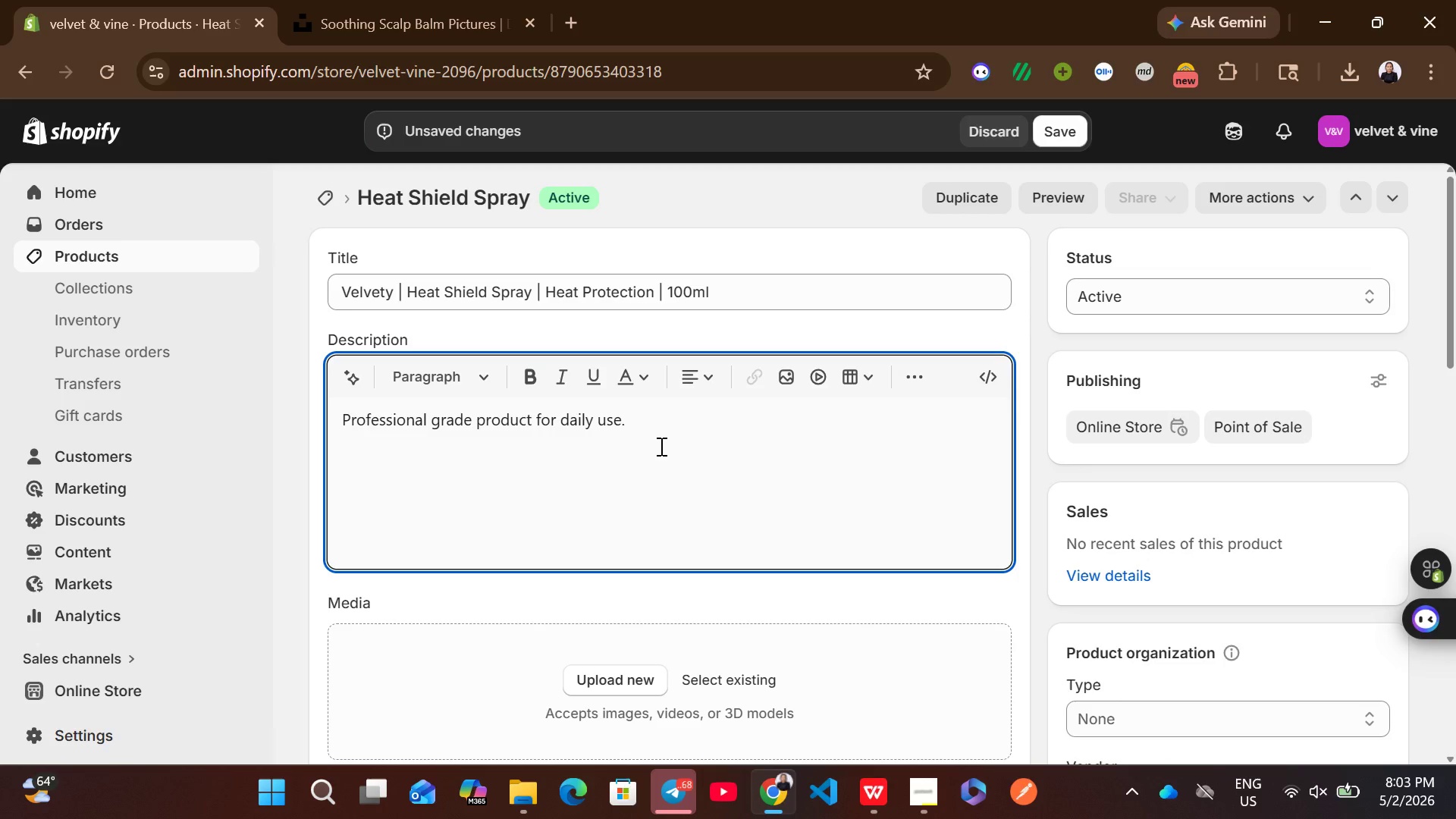 
key(Control+ControlLeft)
 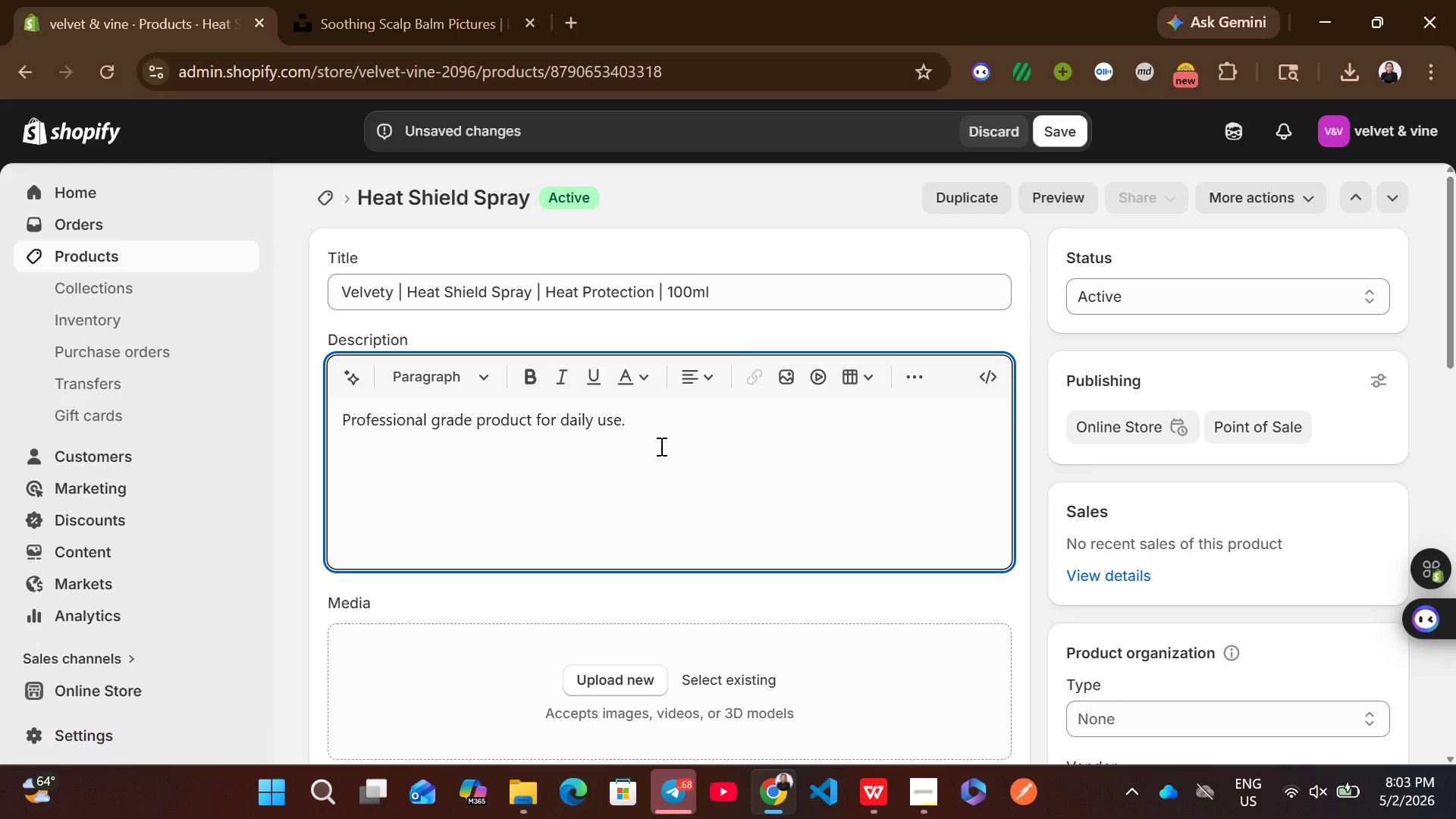 
key(Control+A)
 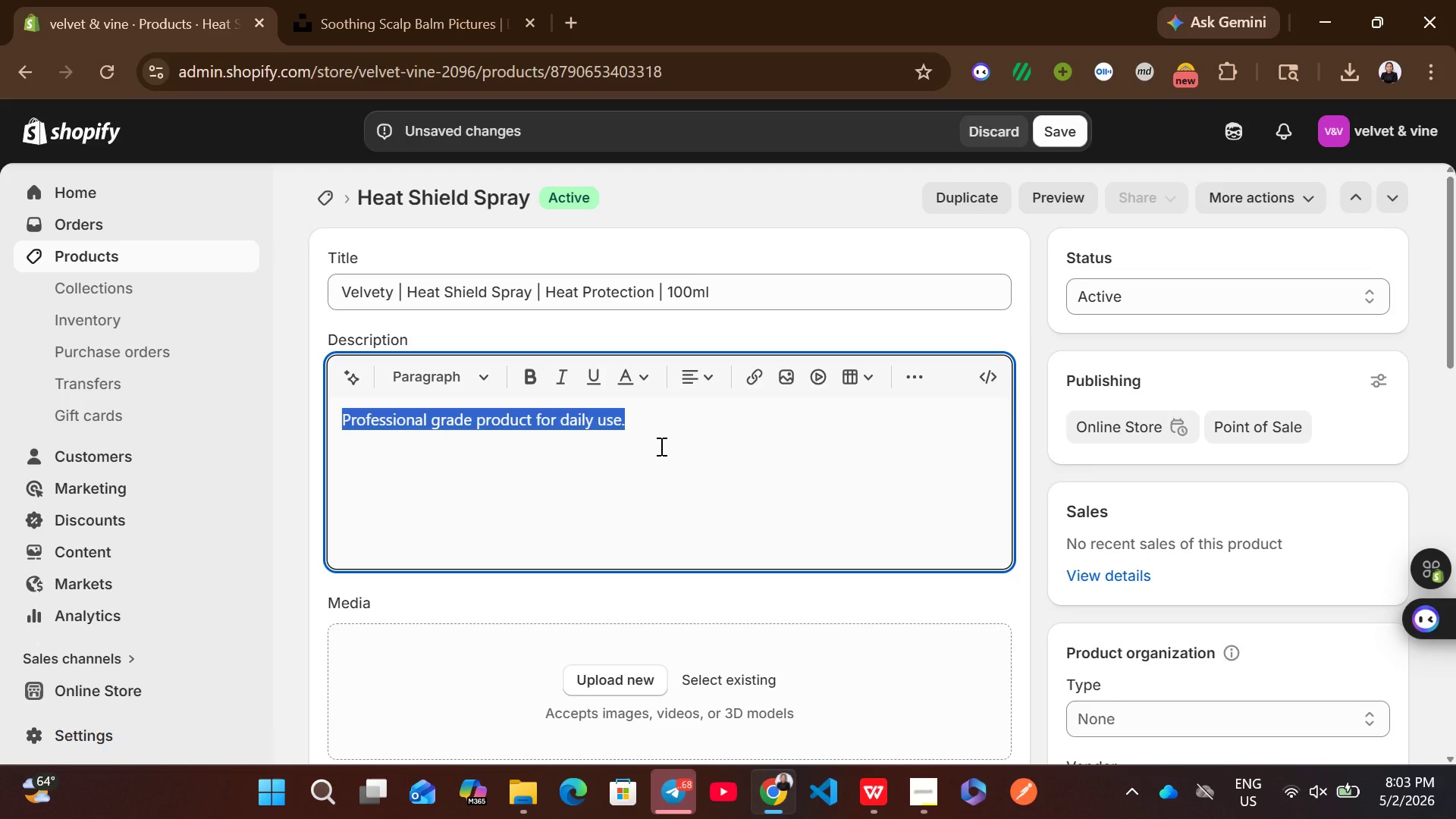 
key(Backspace)
 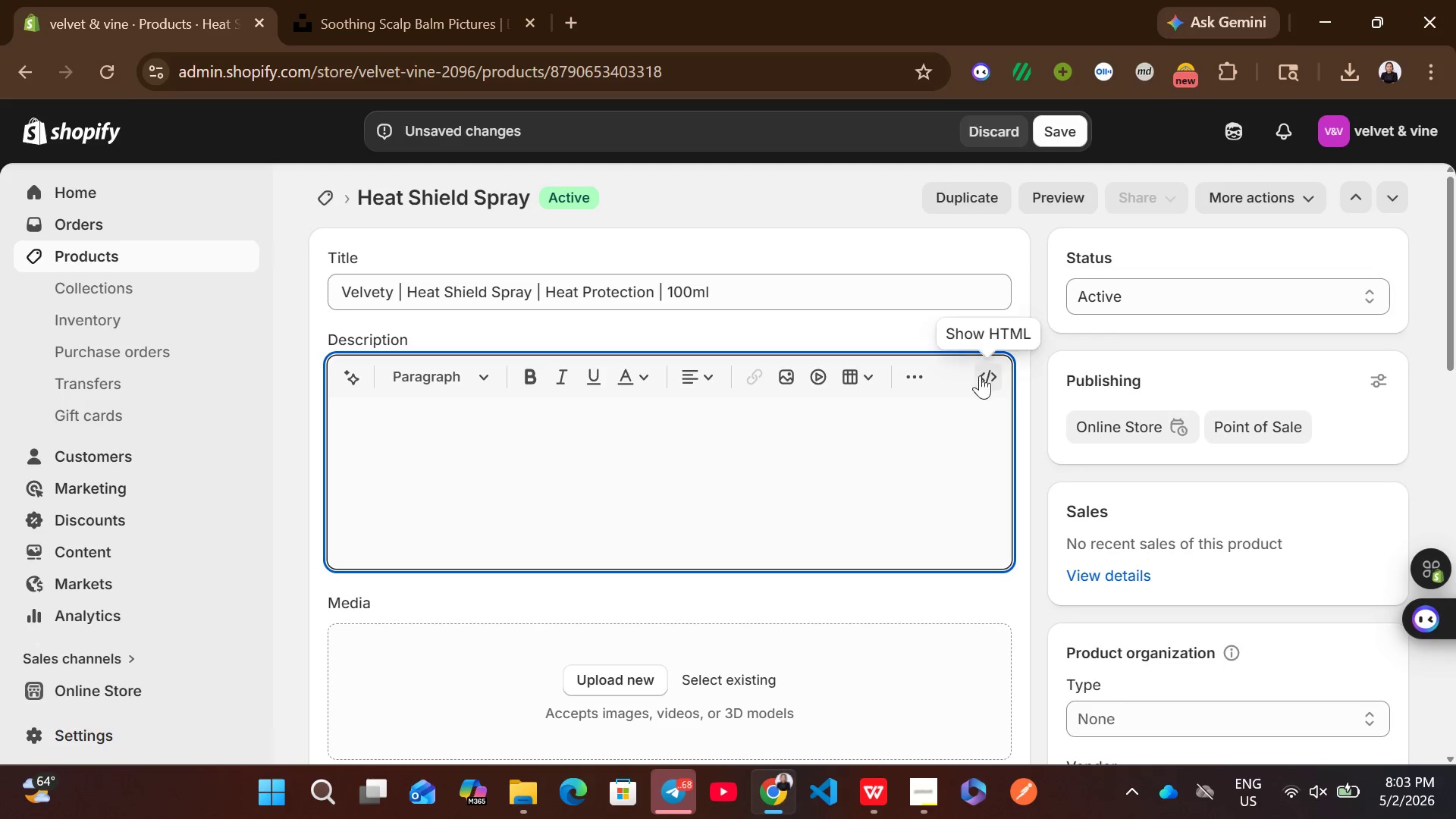 
left_click([989, 360])
 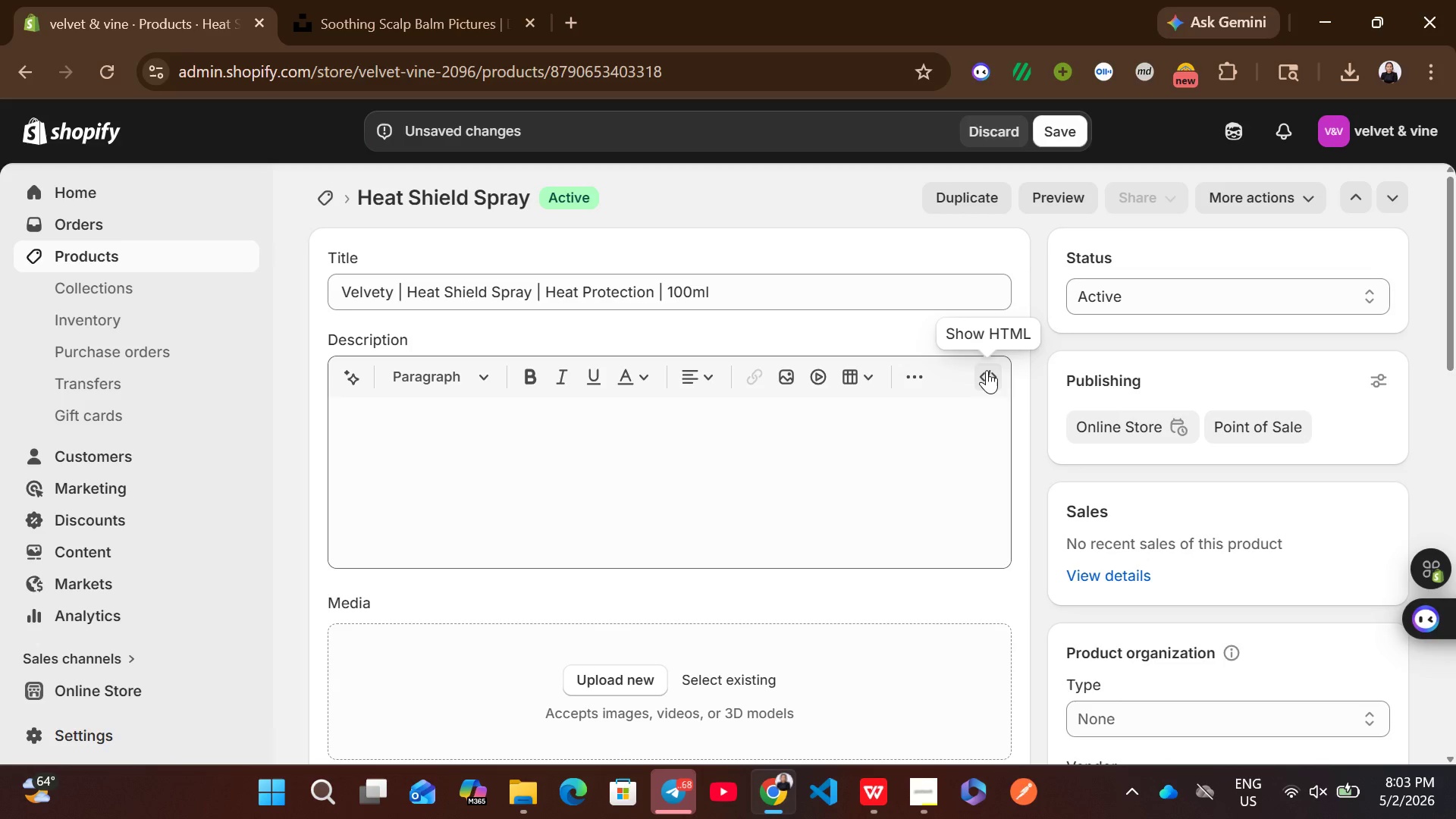 
left_click([987, 370])
 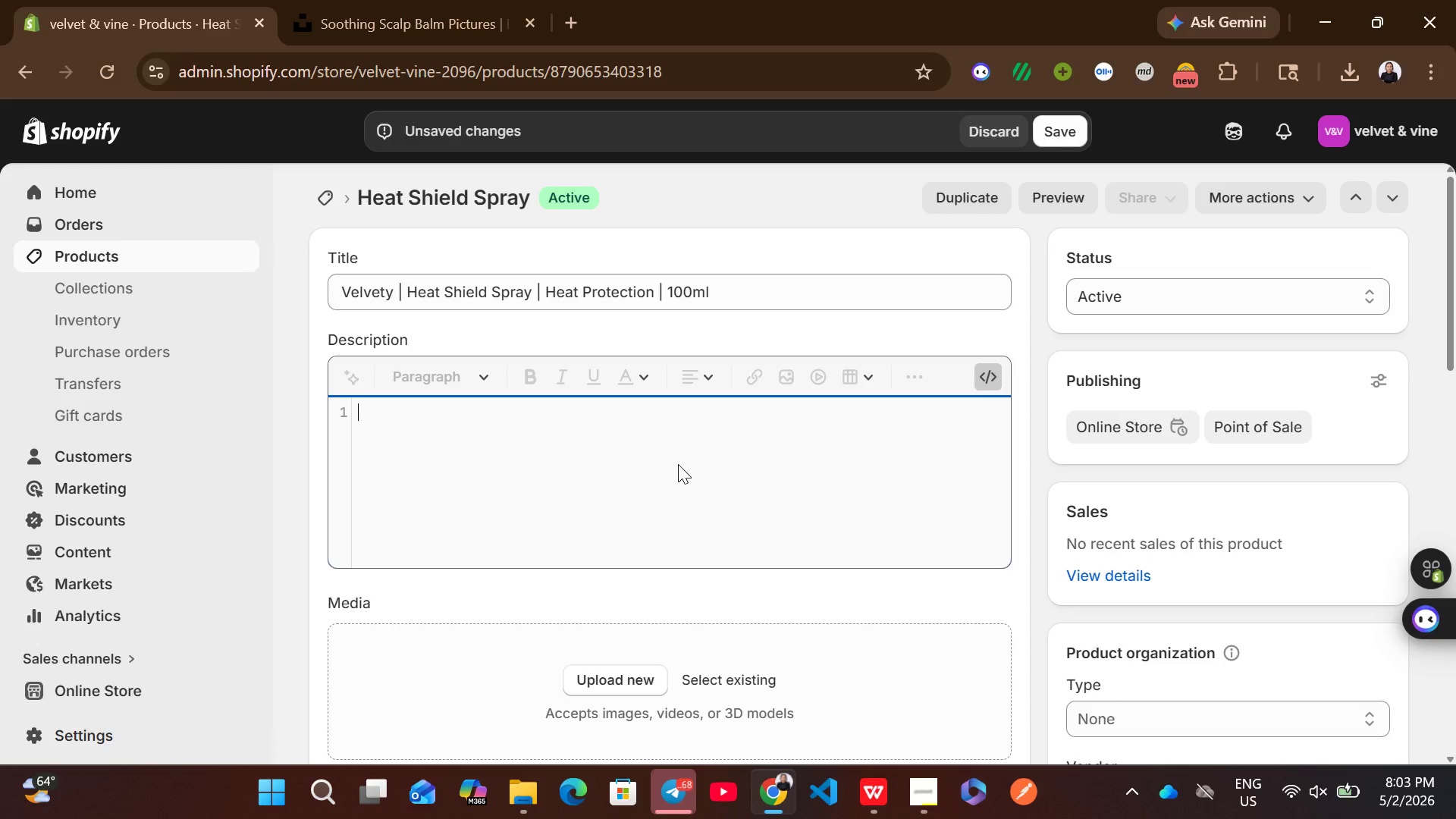 
left_click([678, 464])
 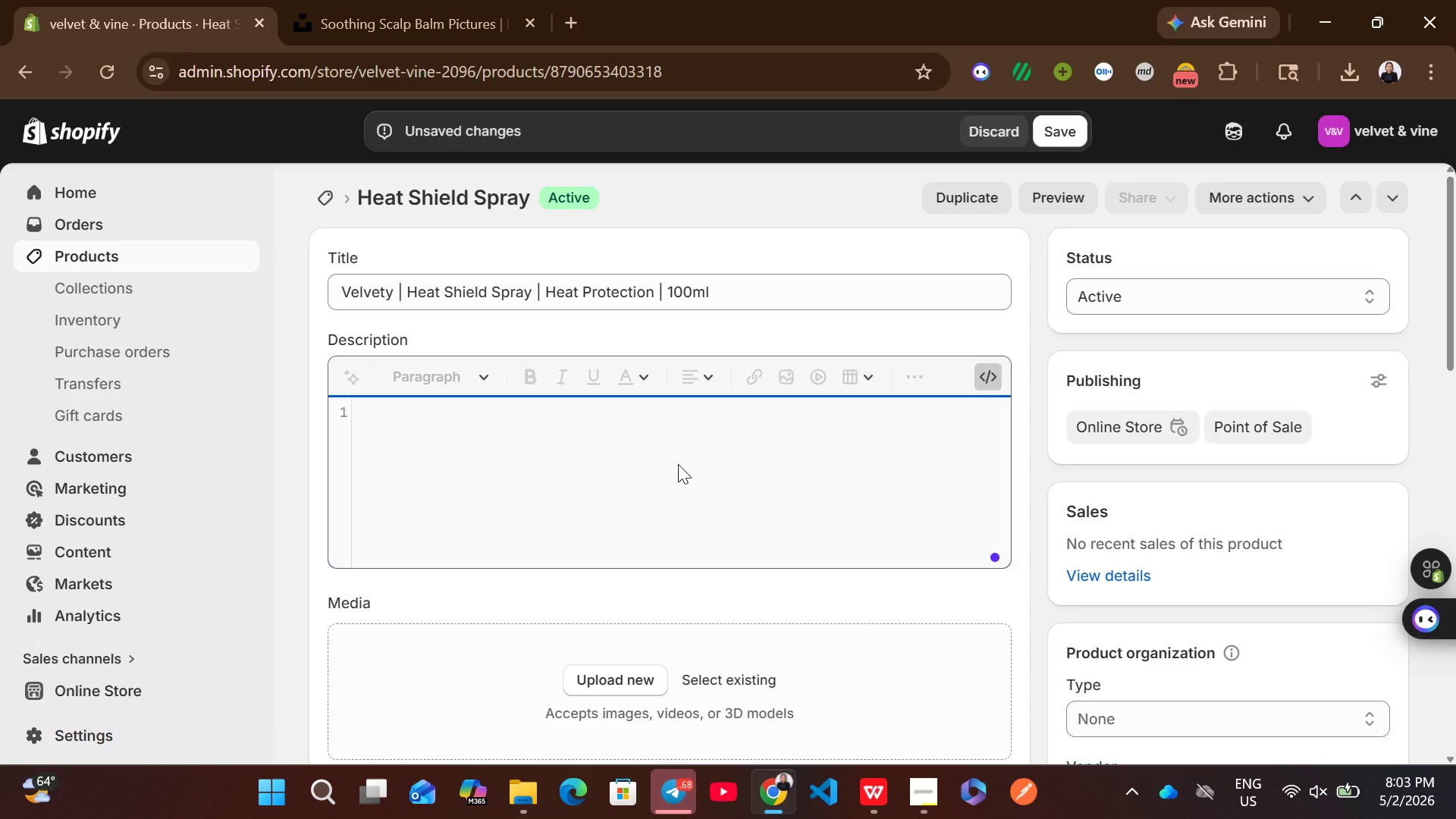 
key(Control+ControlLeft)
 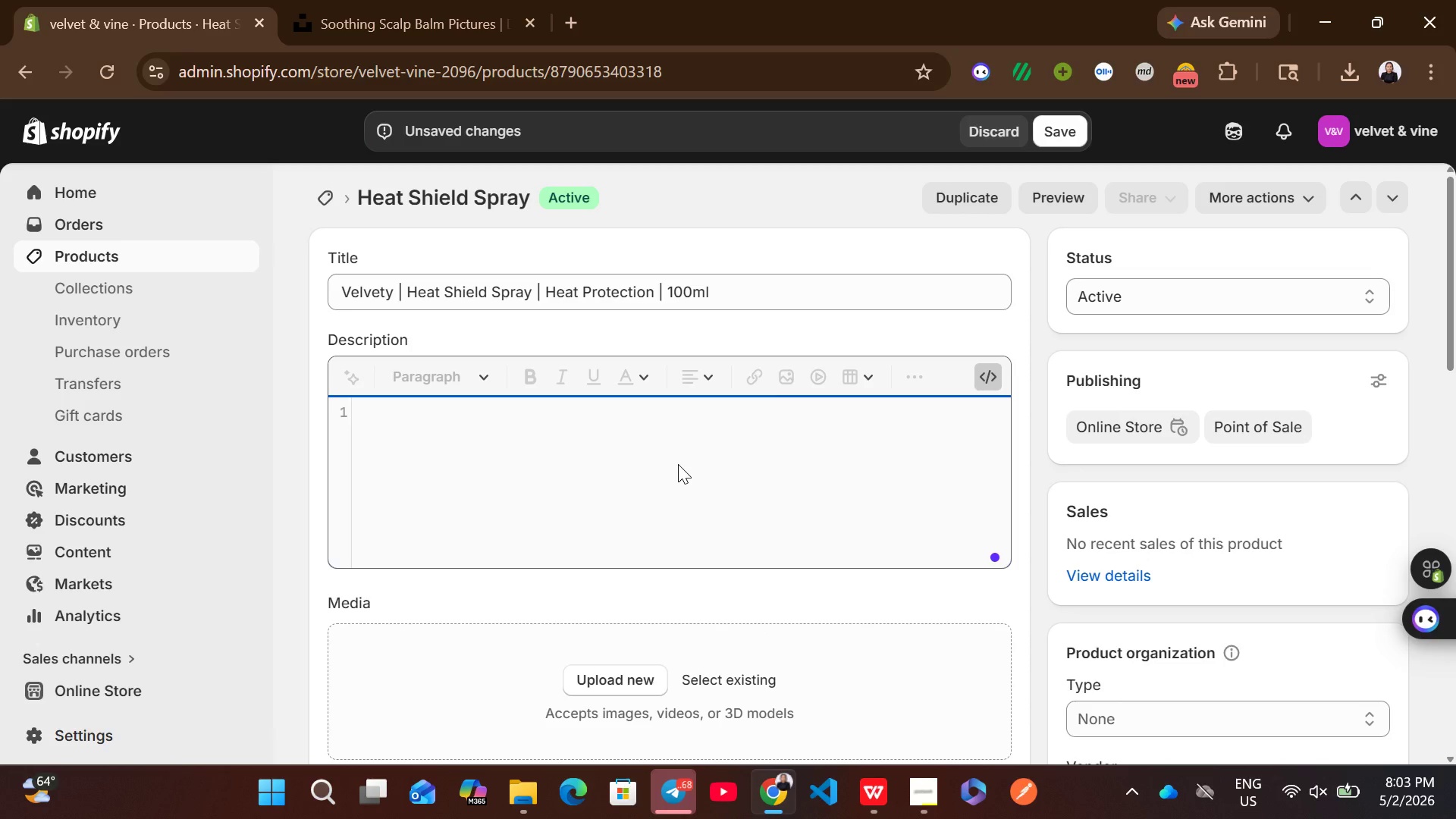 
key(Control+V)
 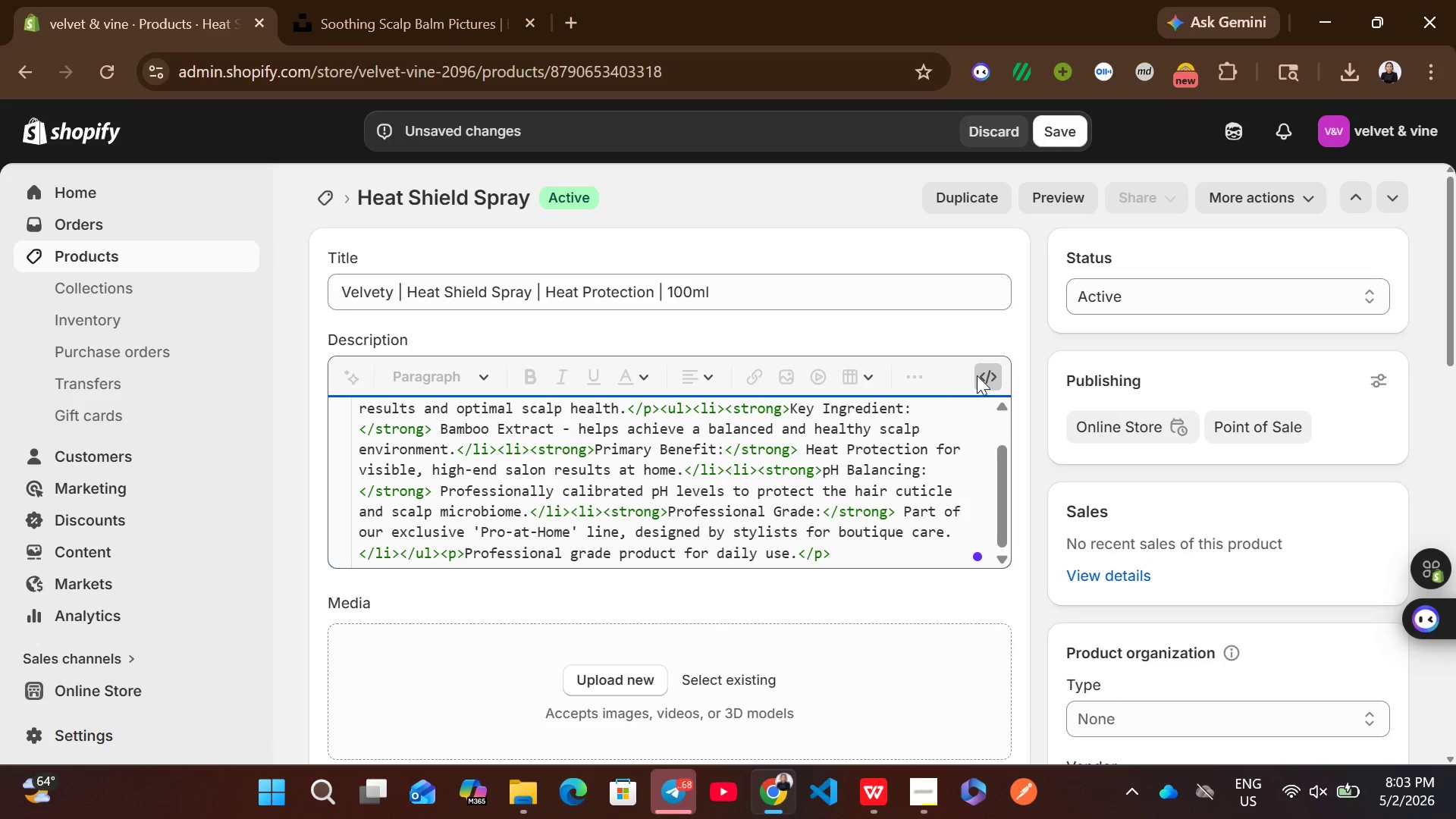 
left_click([985, 375])
 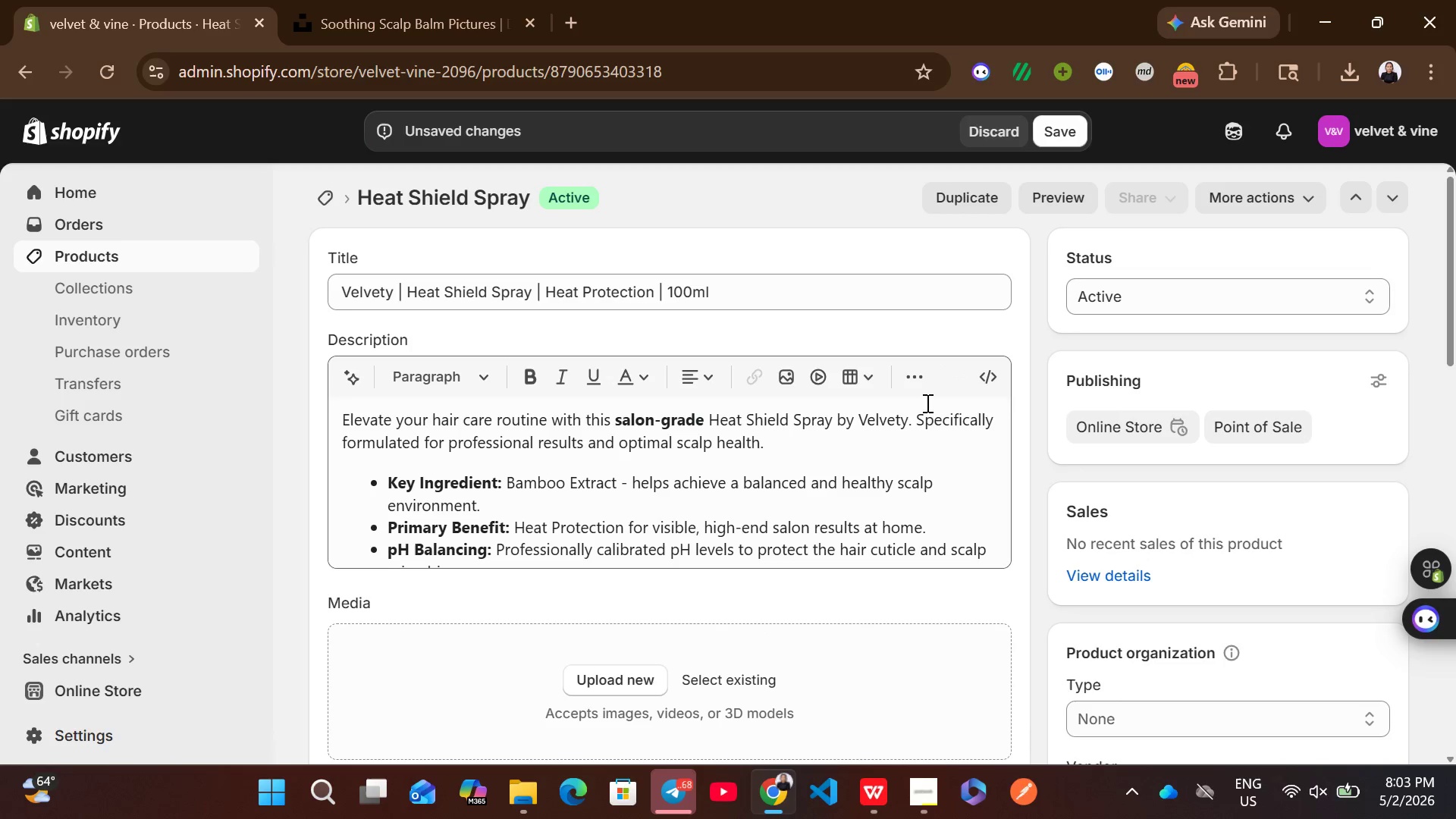 
mouse_move([810, 457])
 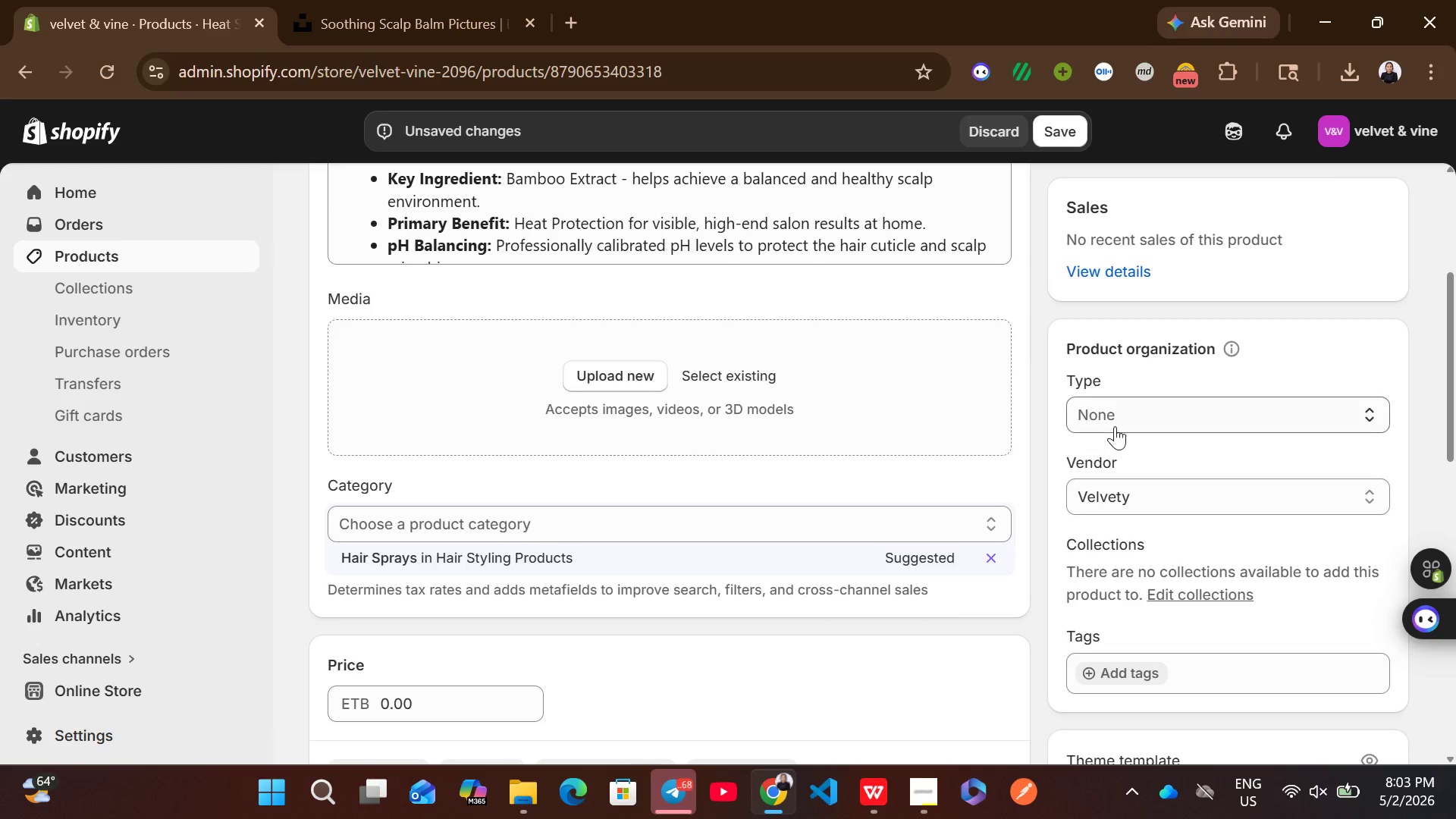 
left_click([1115, 426])
 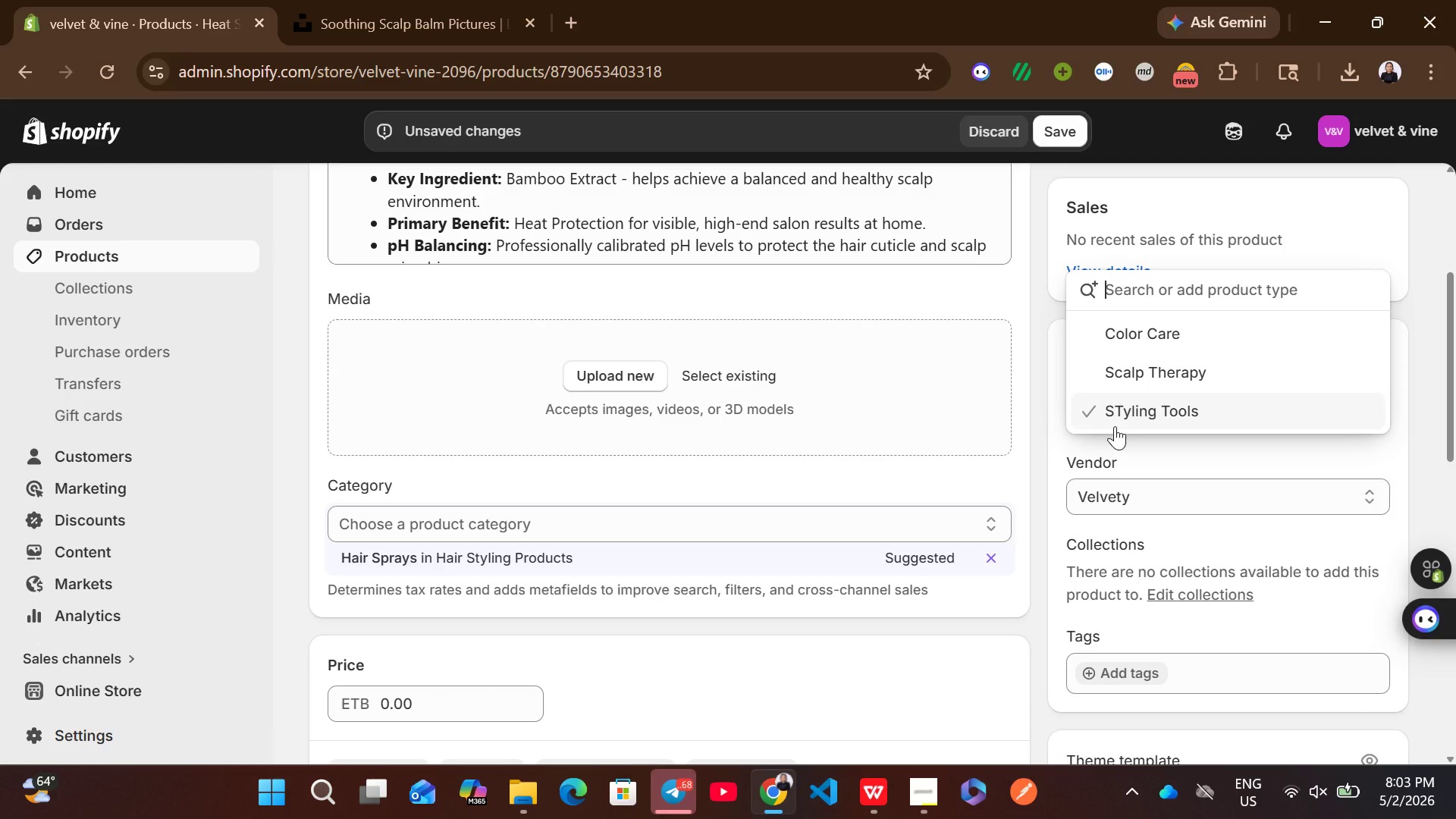 
wait(6.3)
 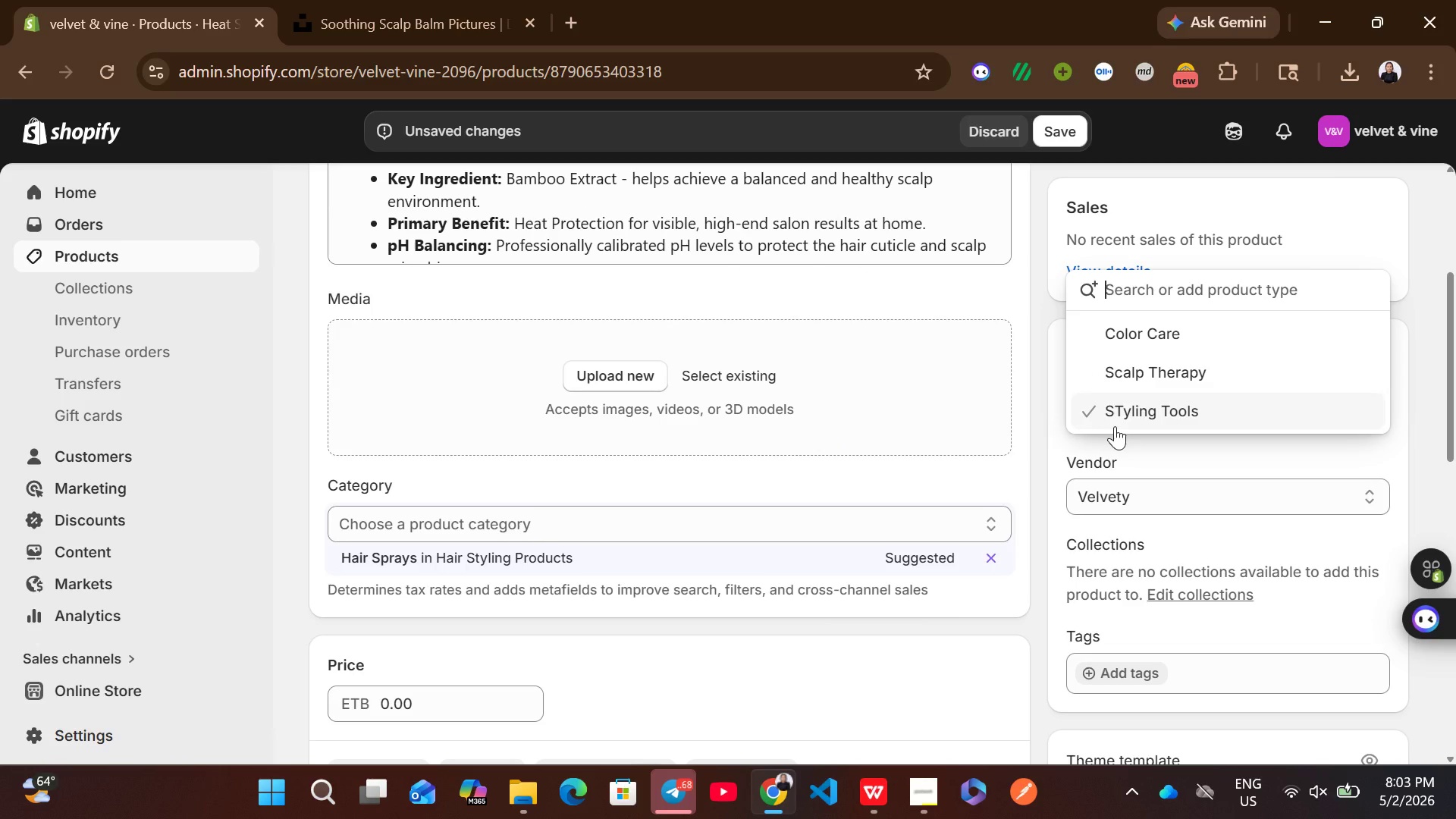 
left_click([1133, 406])
 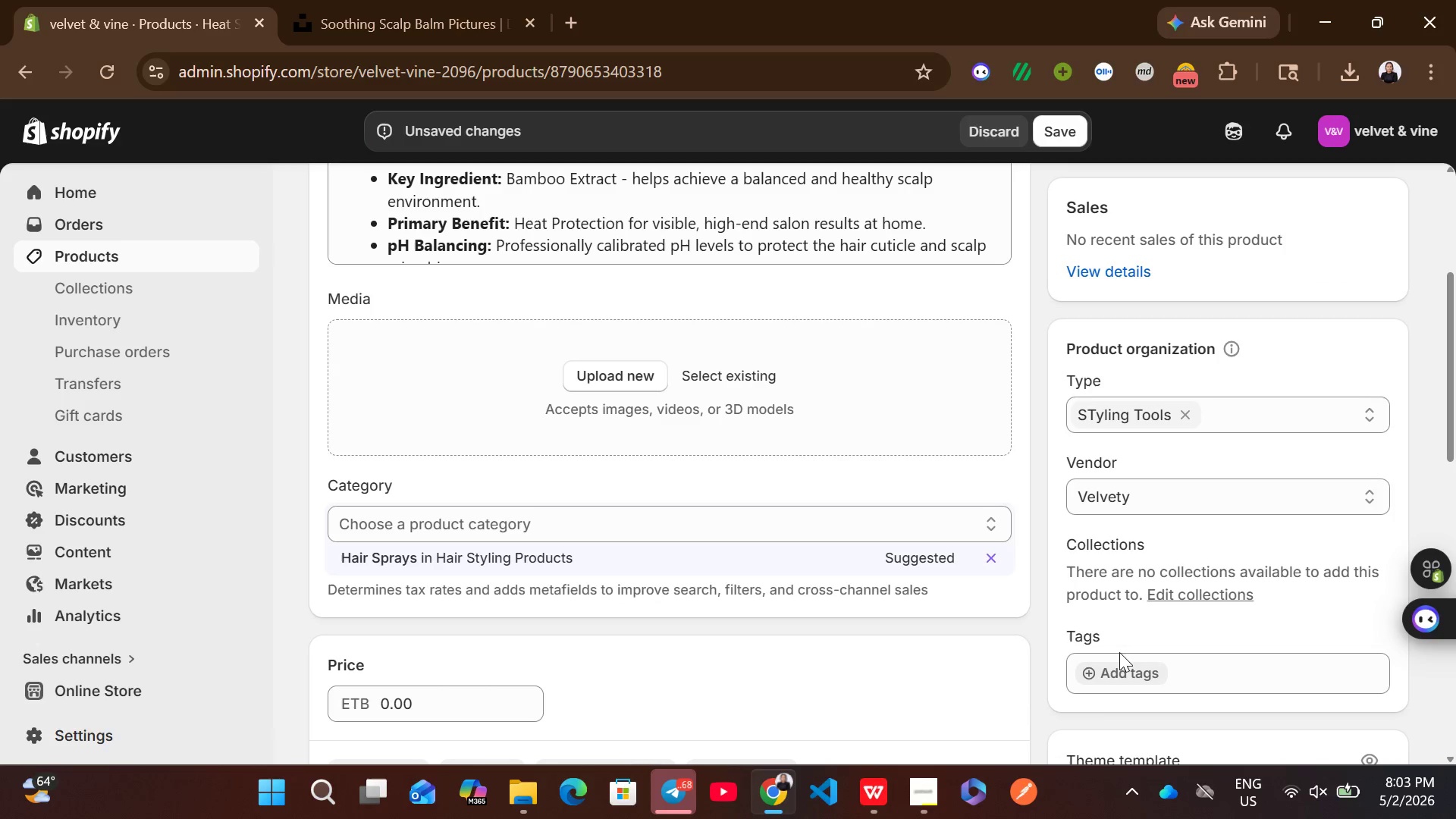 
left_click([1111, 674])
 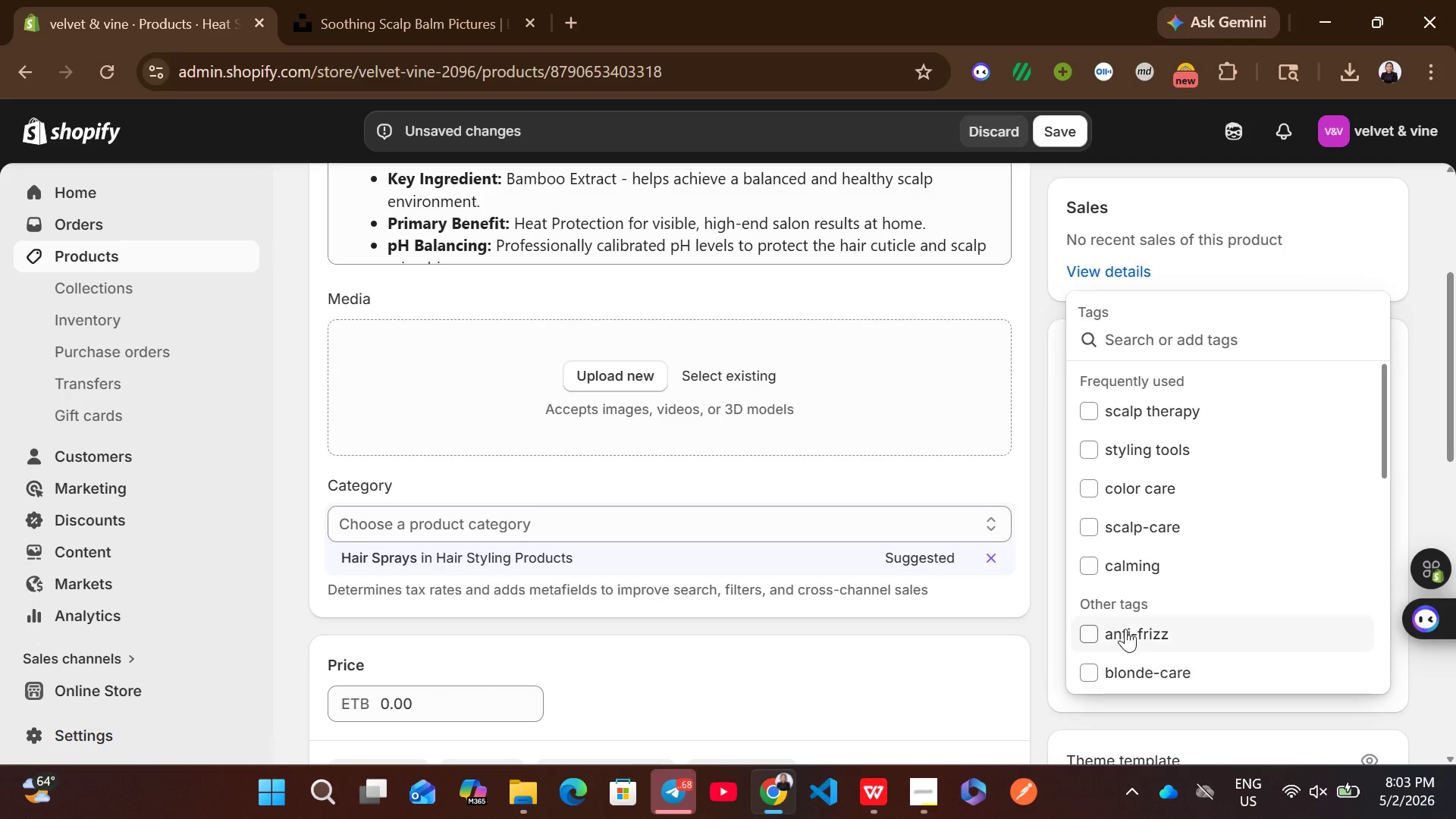 
left_click([1125, 628])
 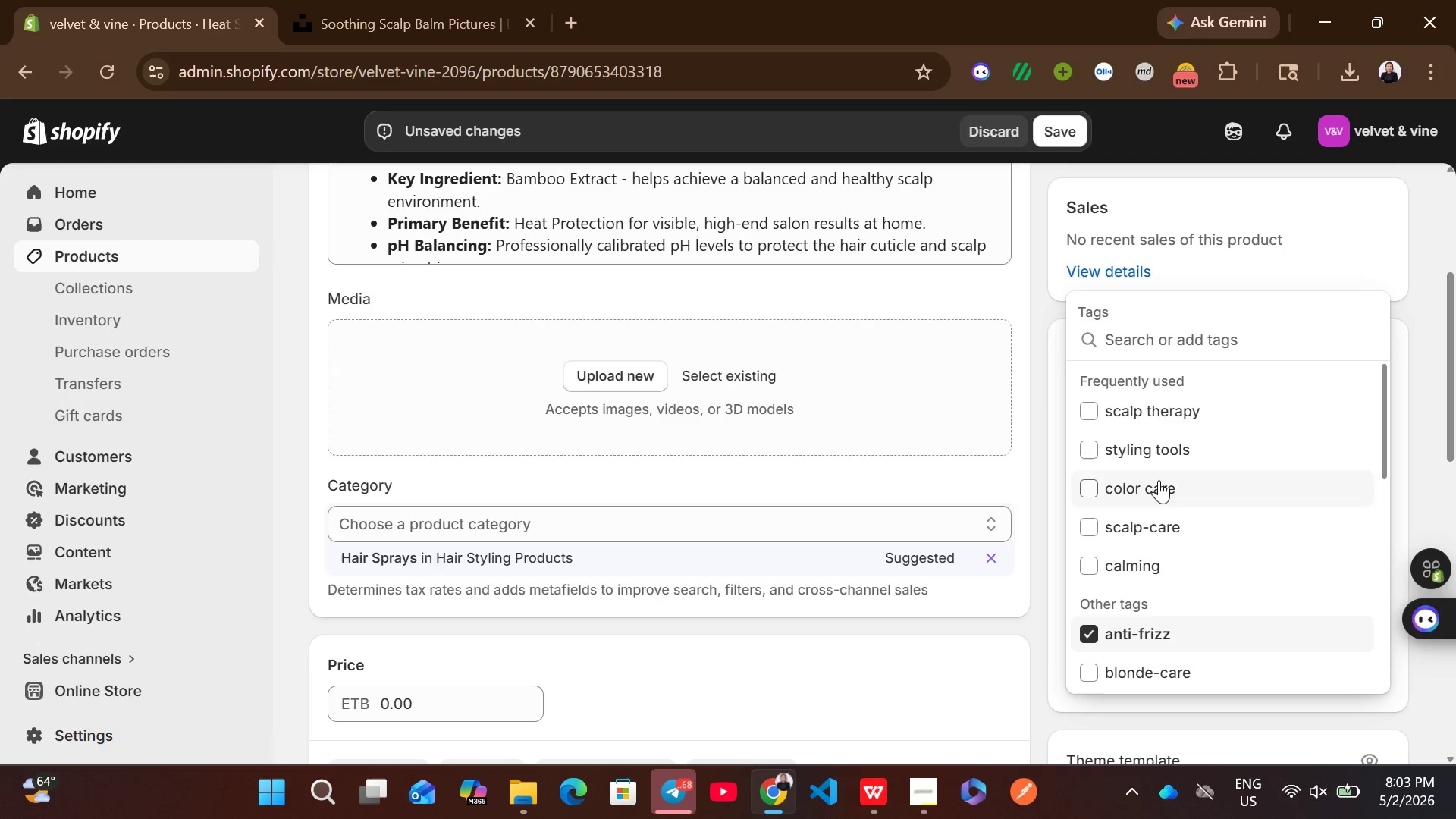 
left_click([1163, 442])
 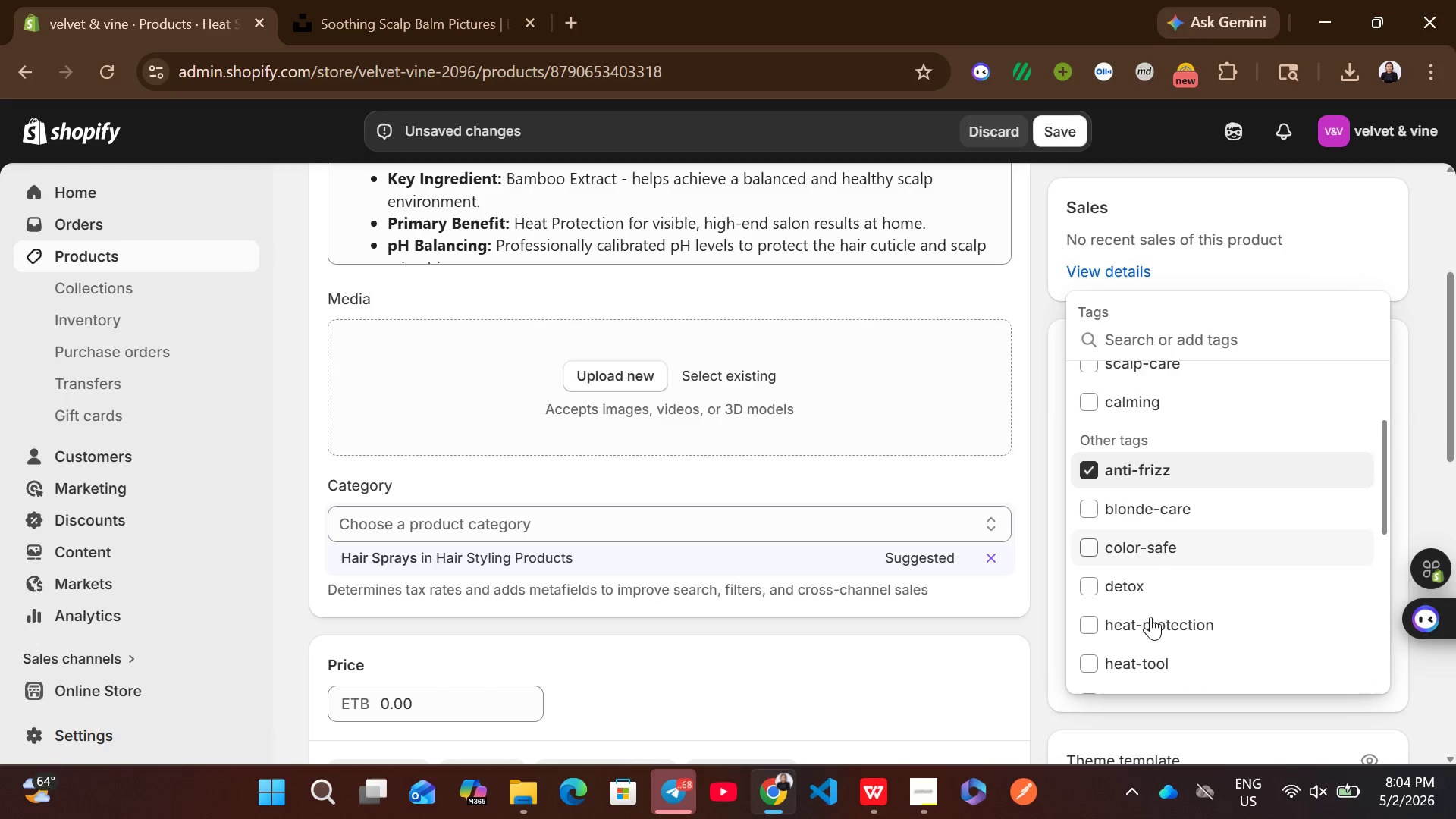 
left_click([1173, 603])
 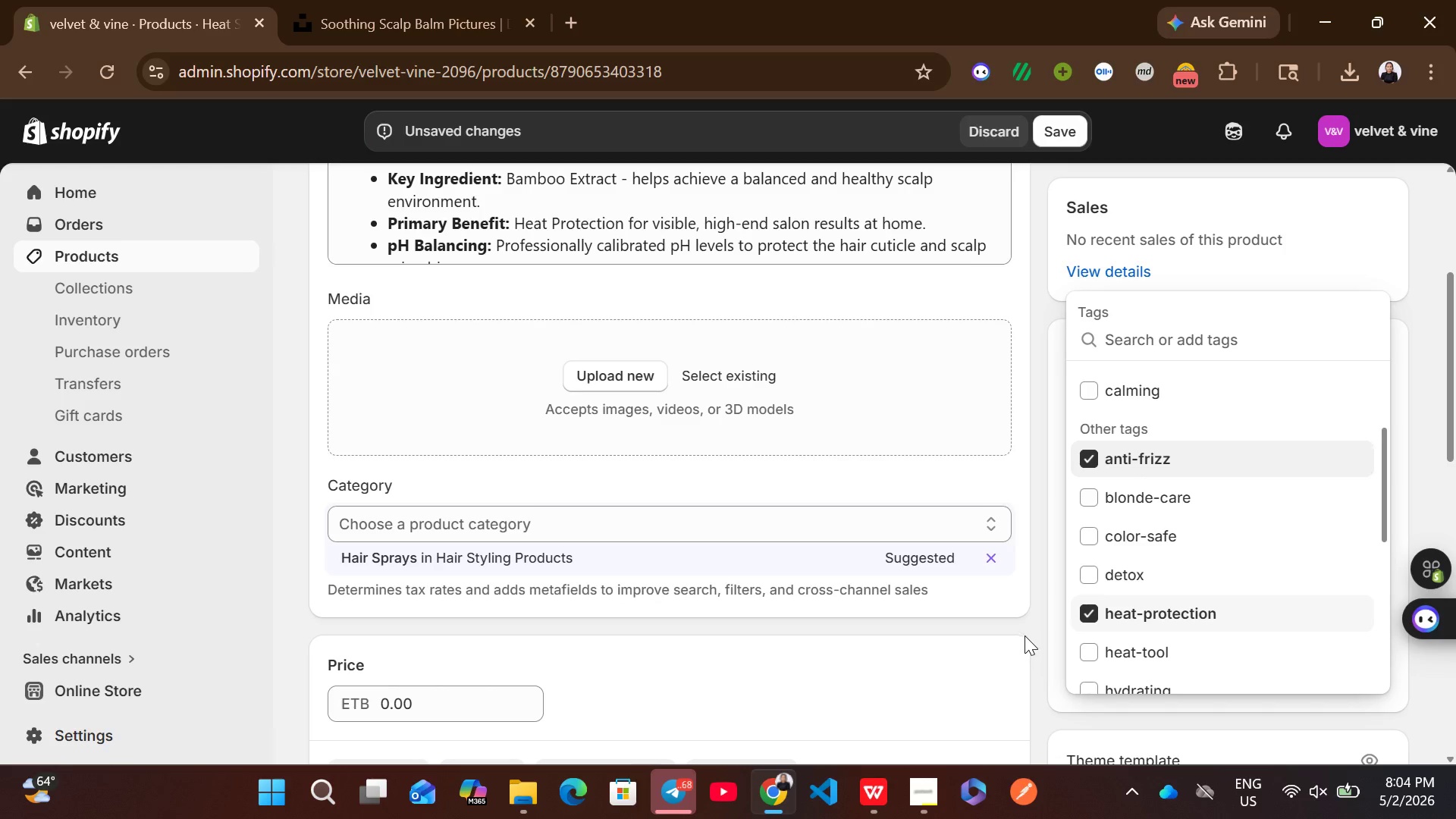 
left_click([1025, 634])
 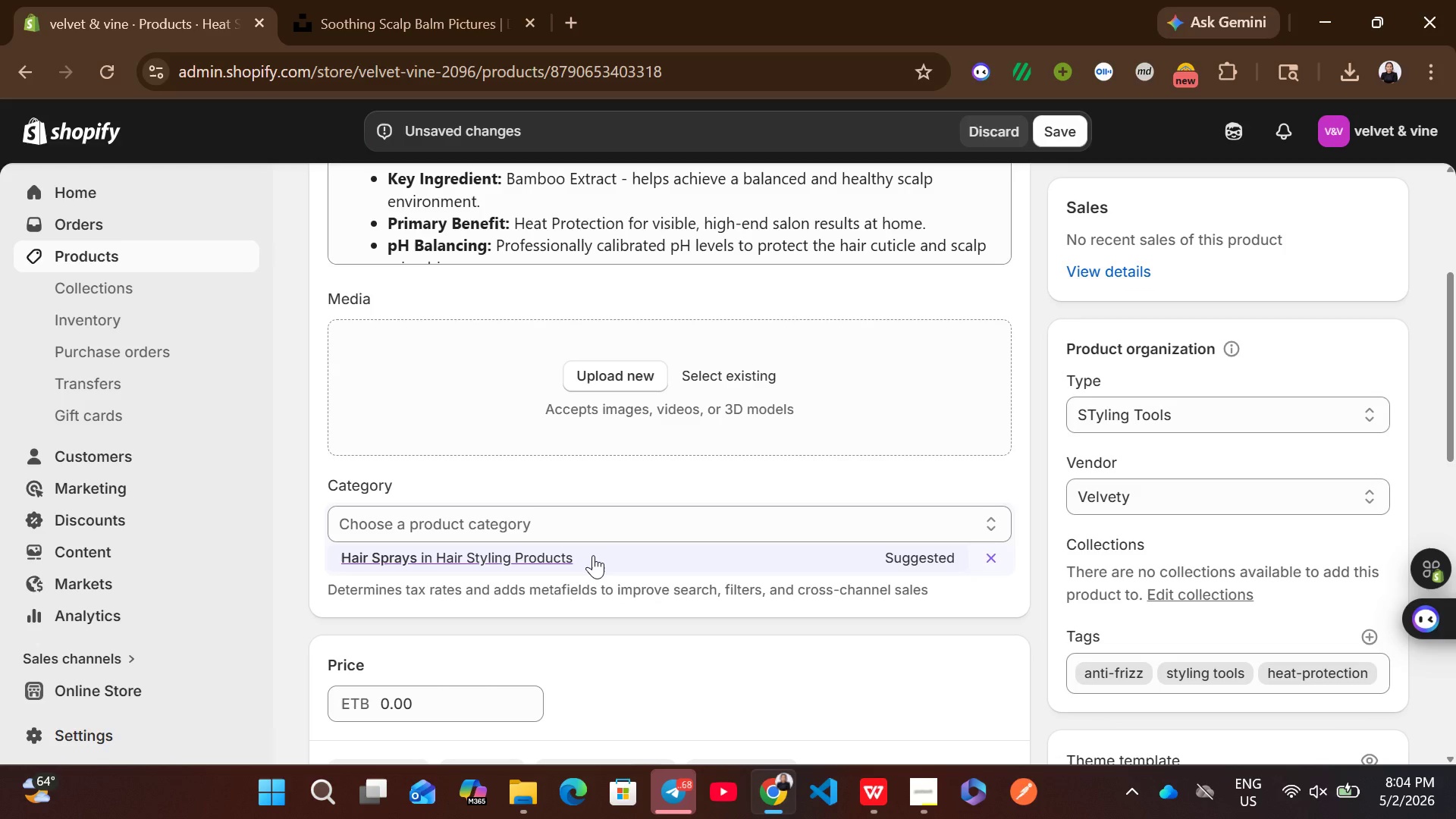 
left_click([593, 555])
 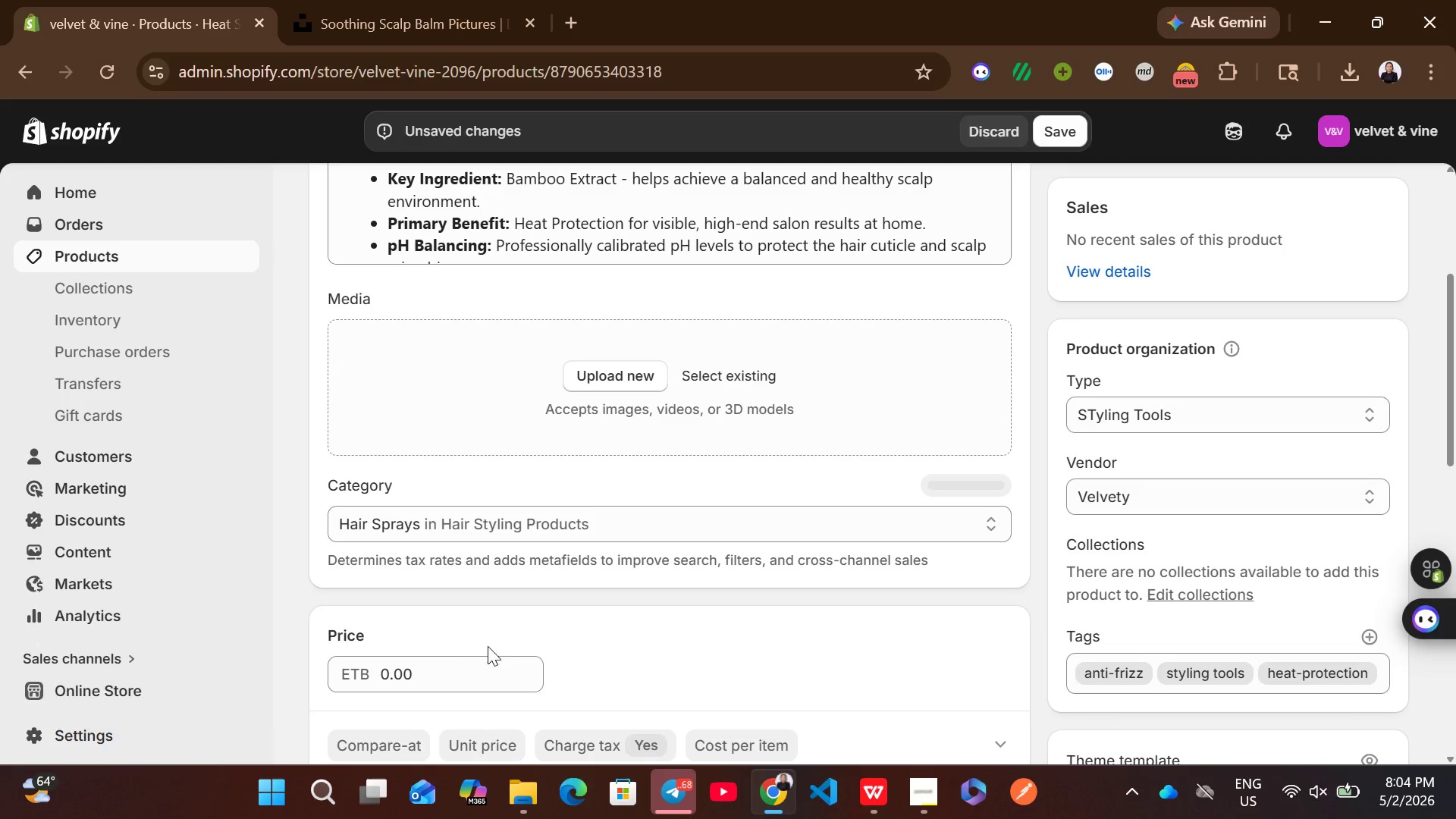 
left_click([457, 669])
 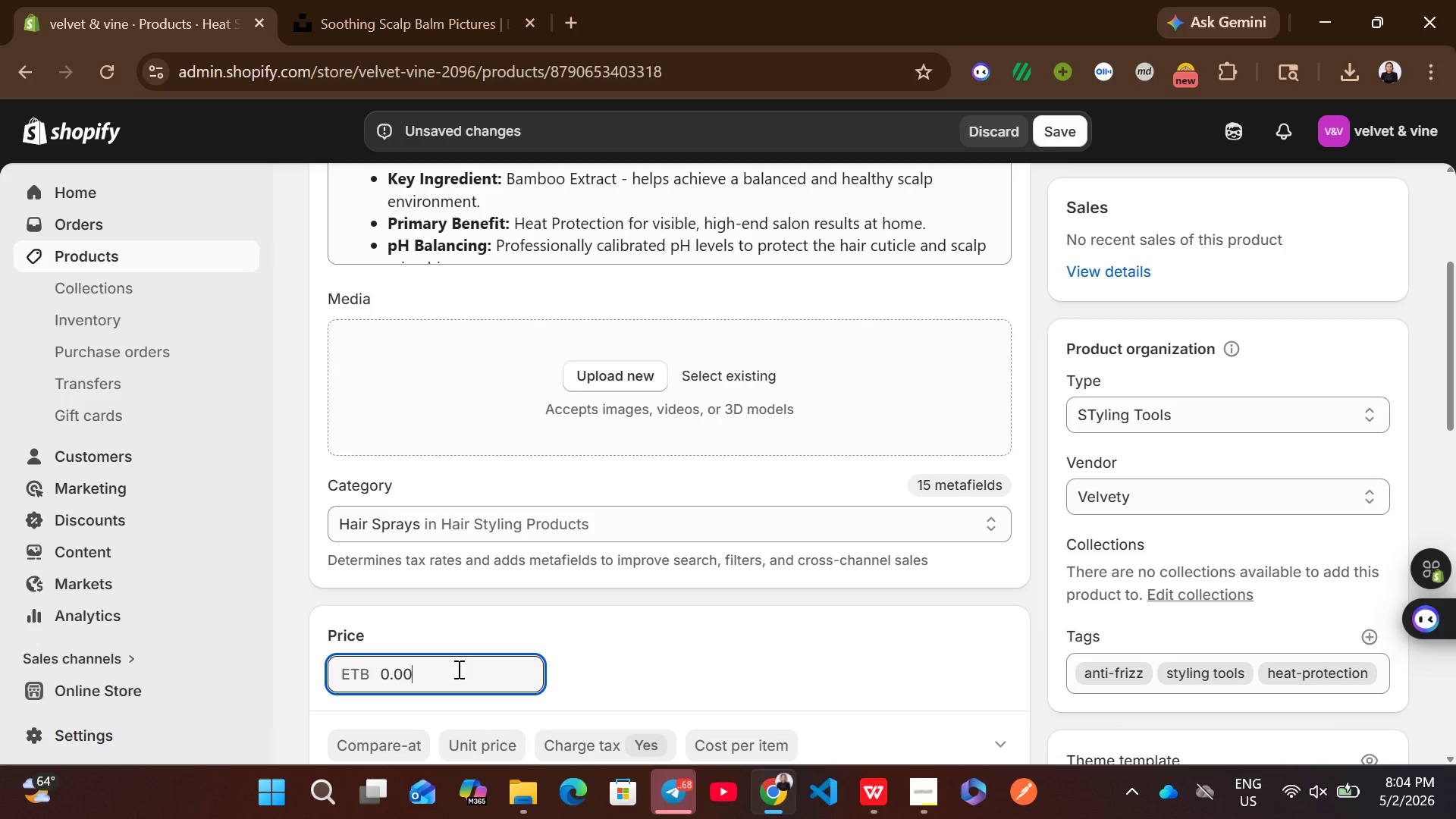 
key(Control+A)
 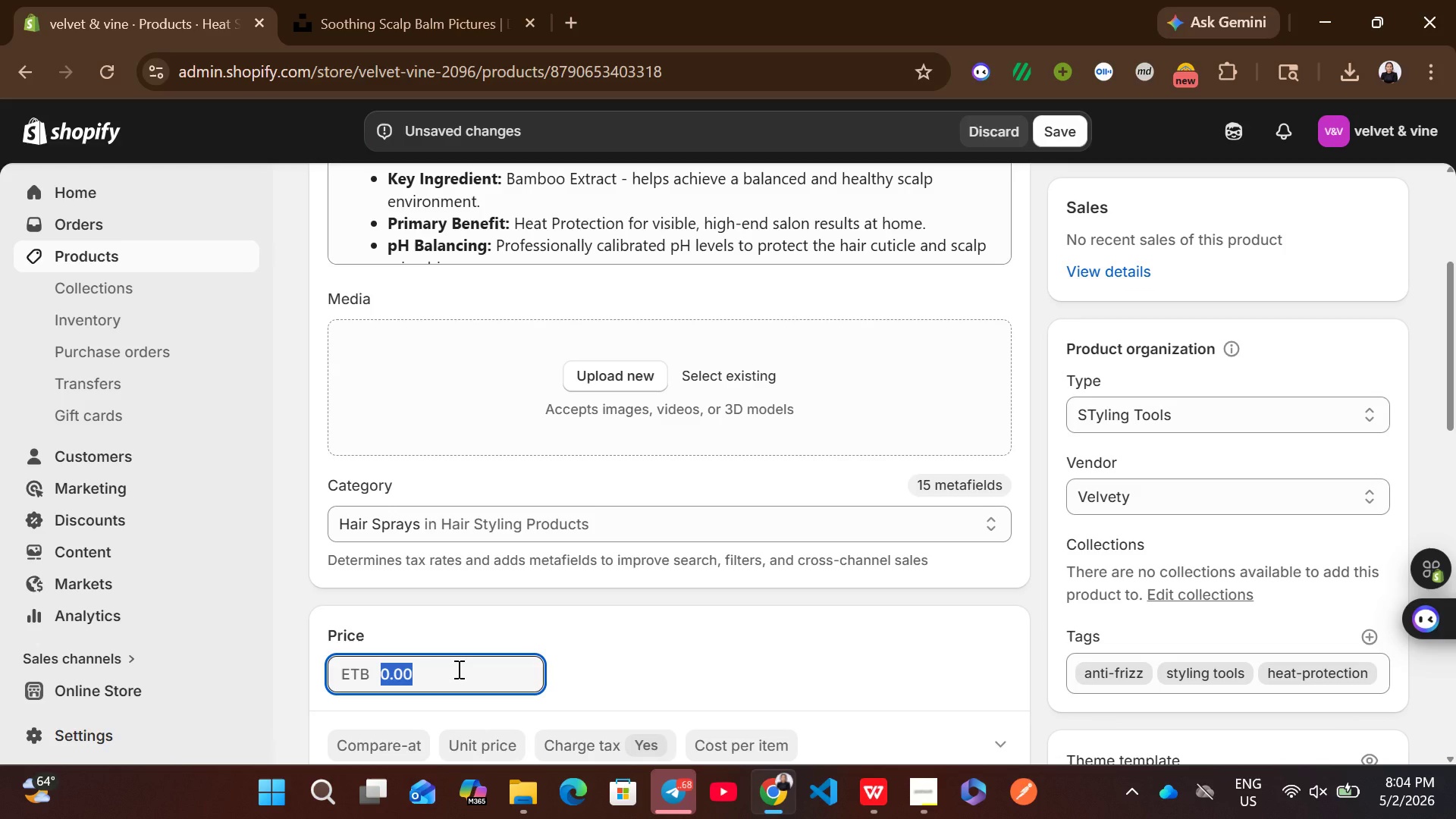 
type(15.5)
 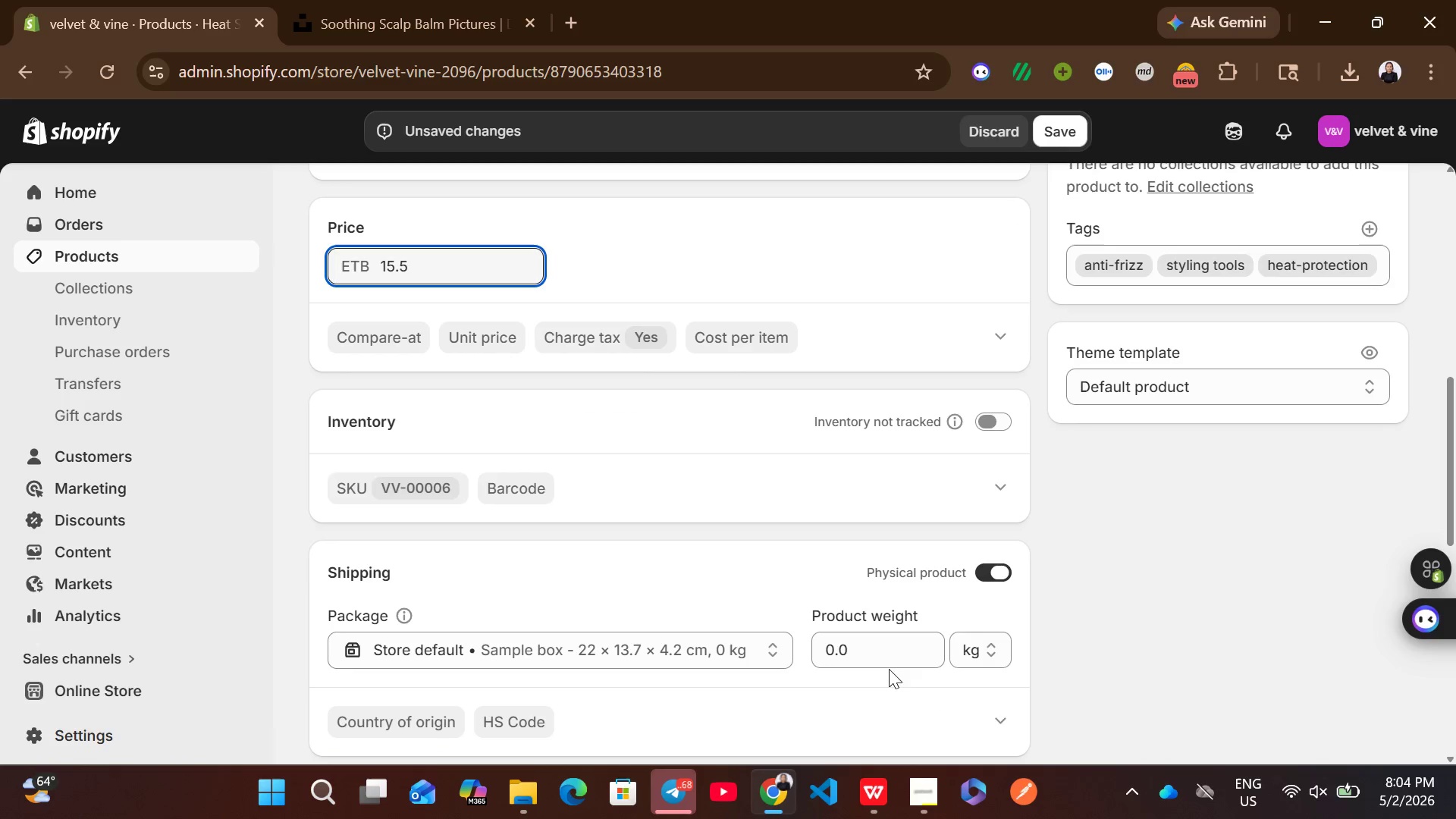 
left_click([987, 407])
 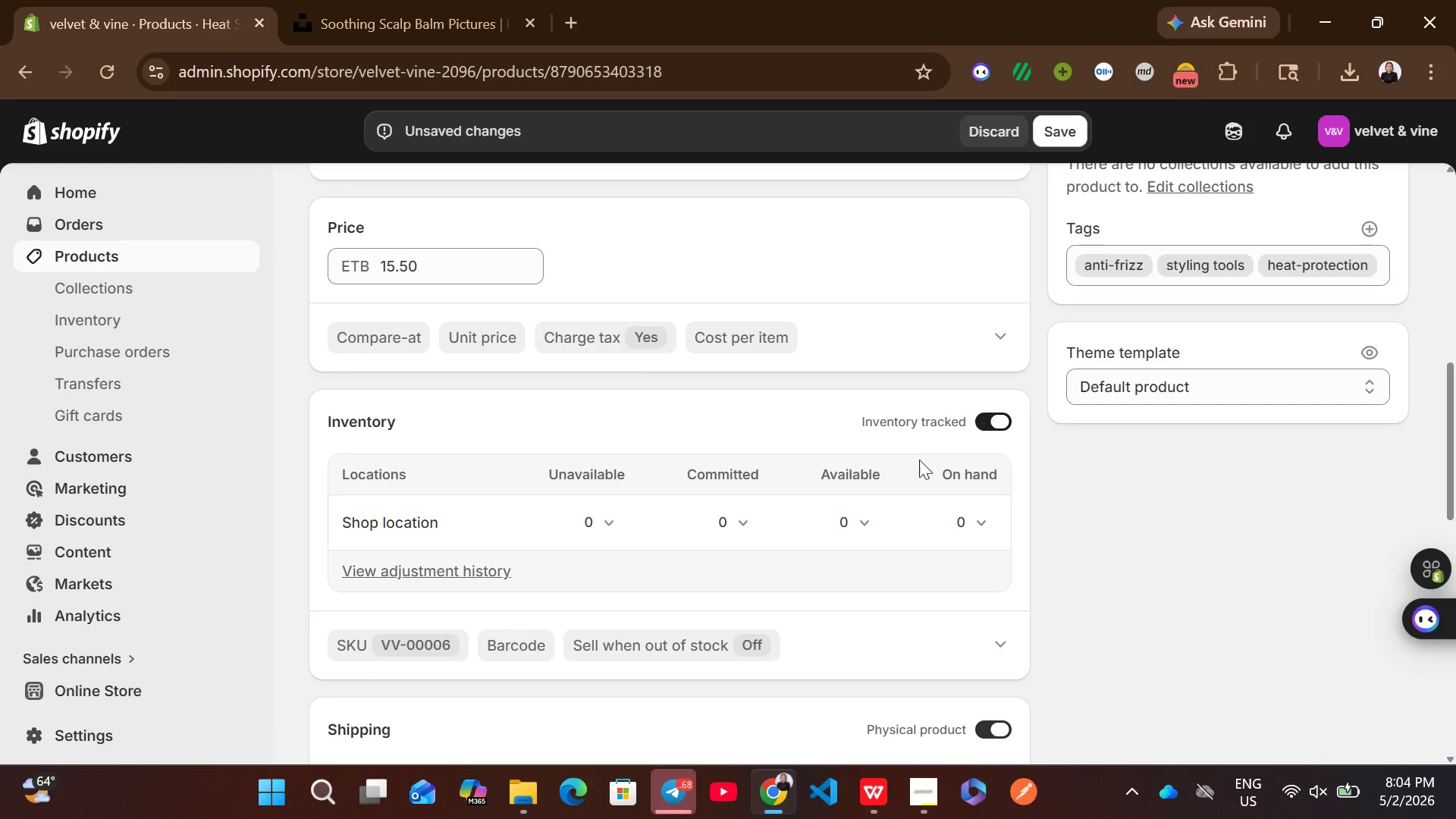 
left_click([851, 515])
 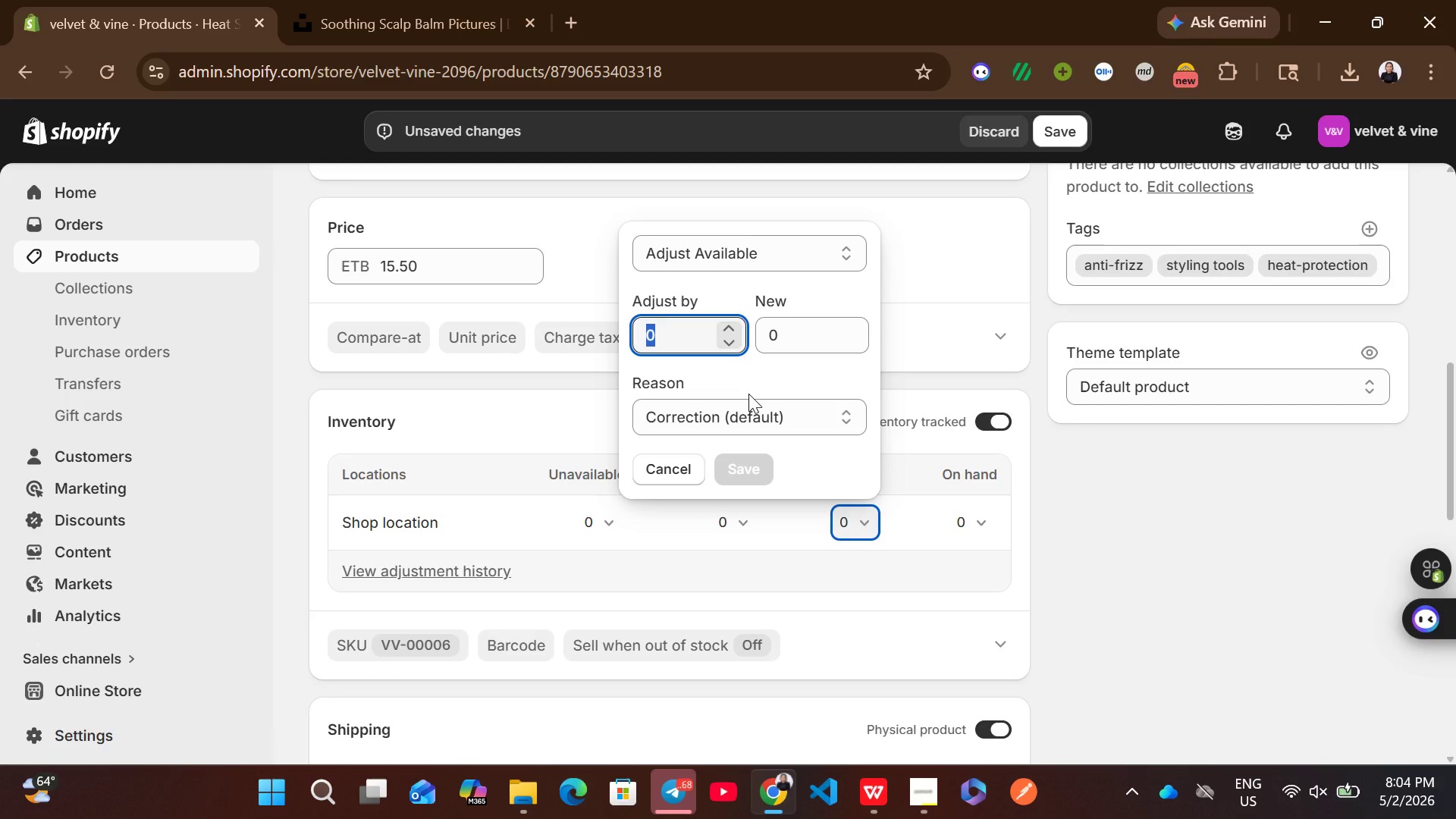 
type(110)
 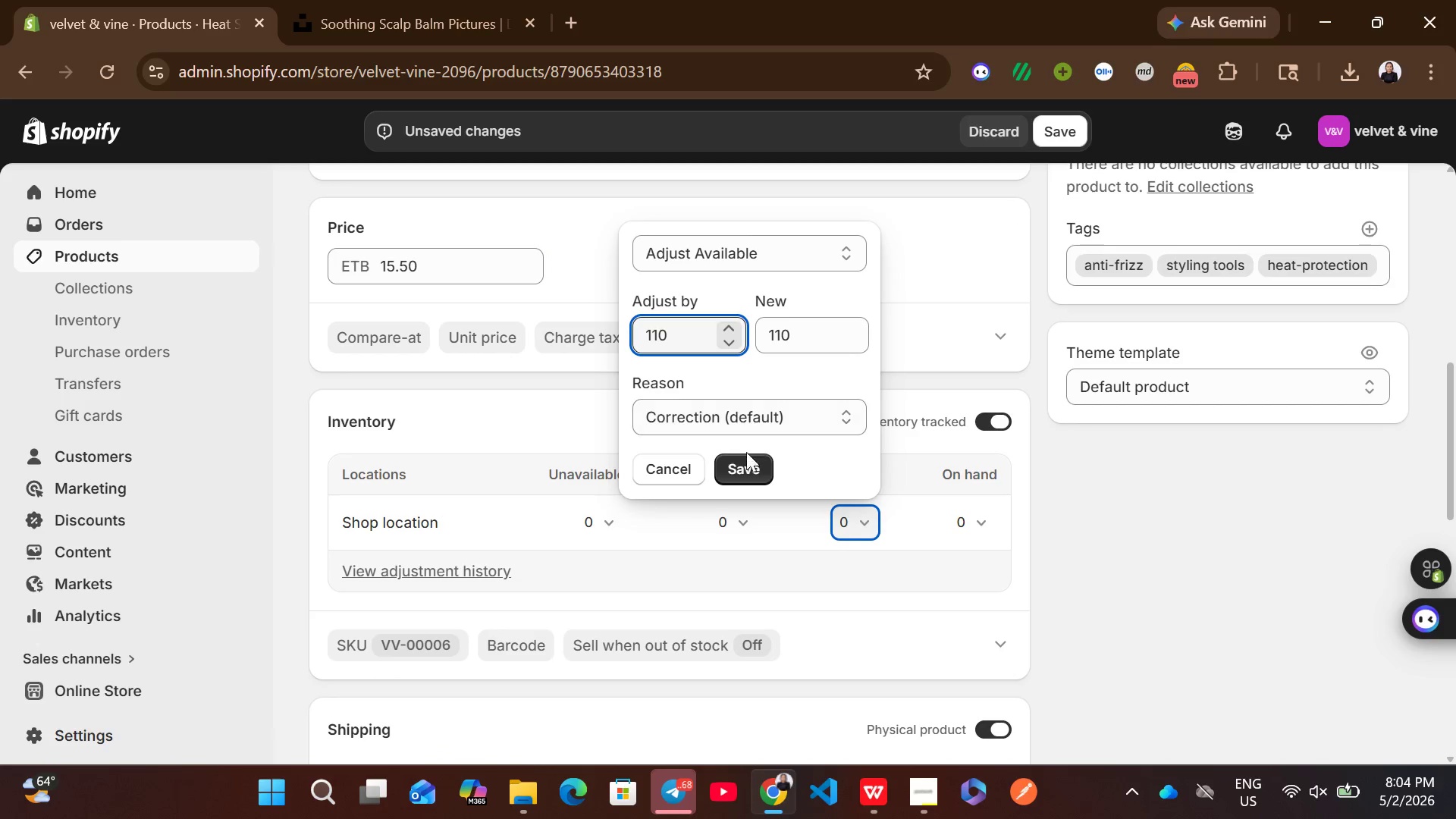 
left_click([745, 457])
 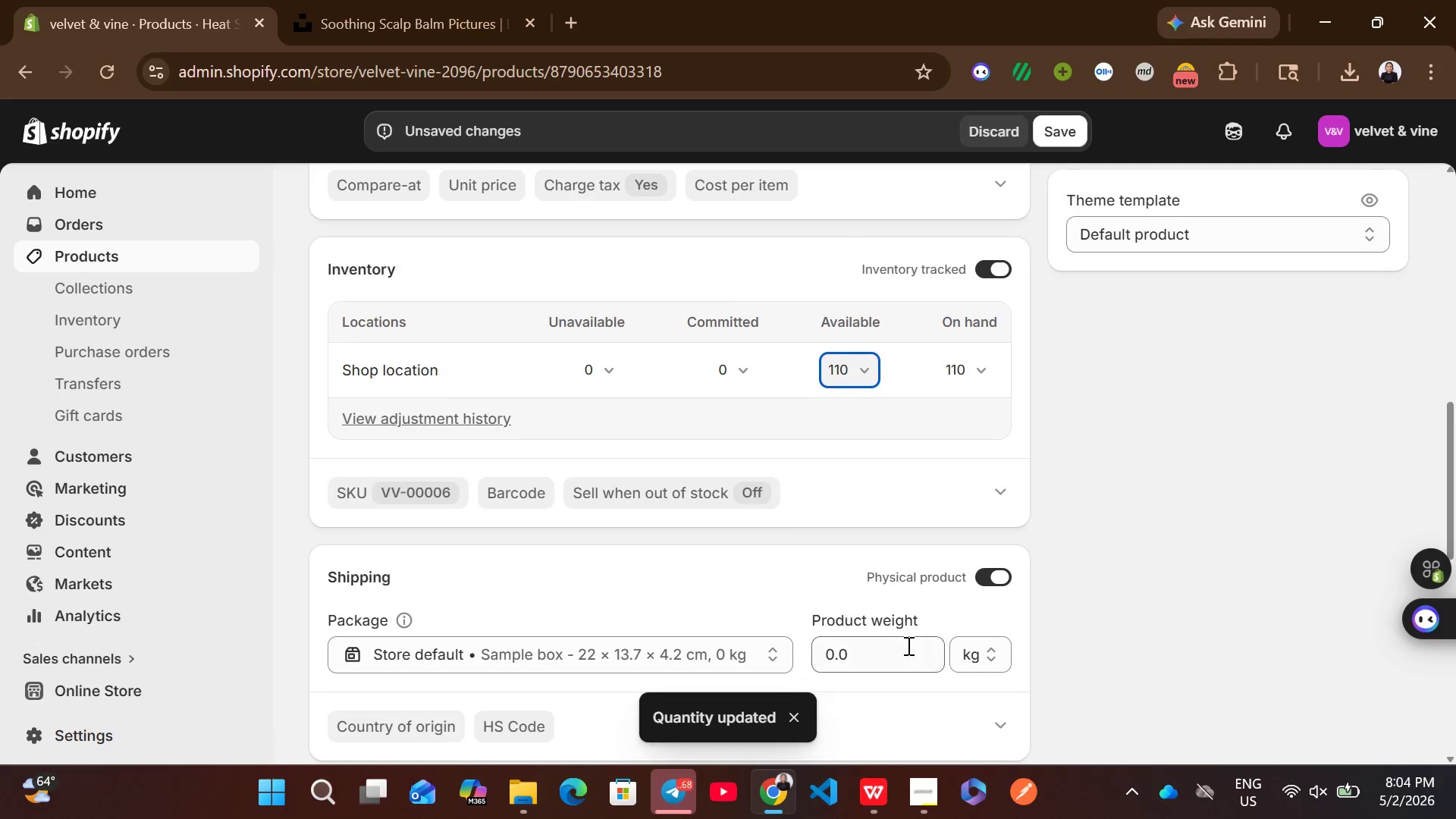 
left_click([858, 563])
 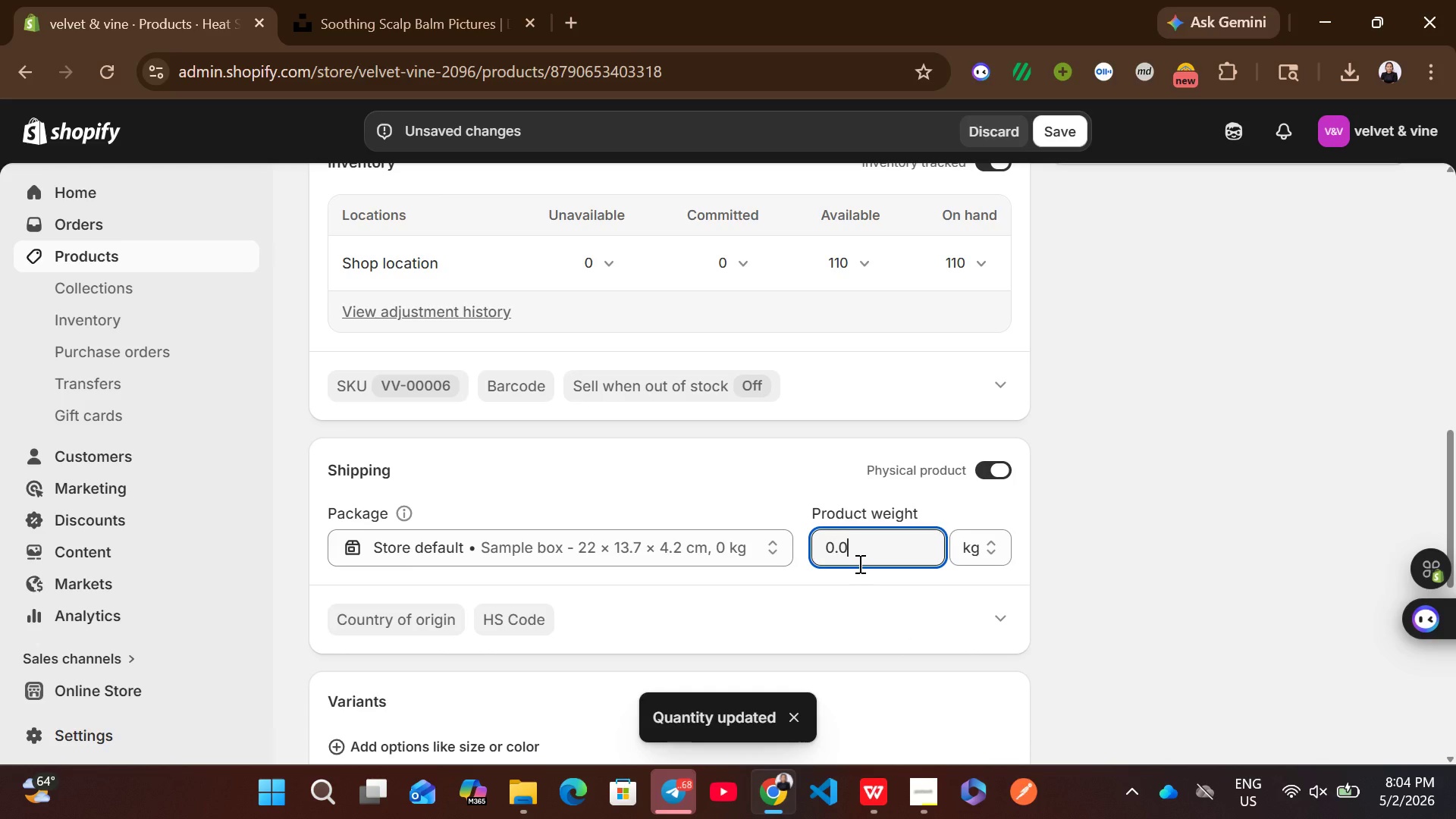 
key(Control+A)
 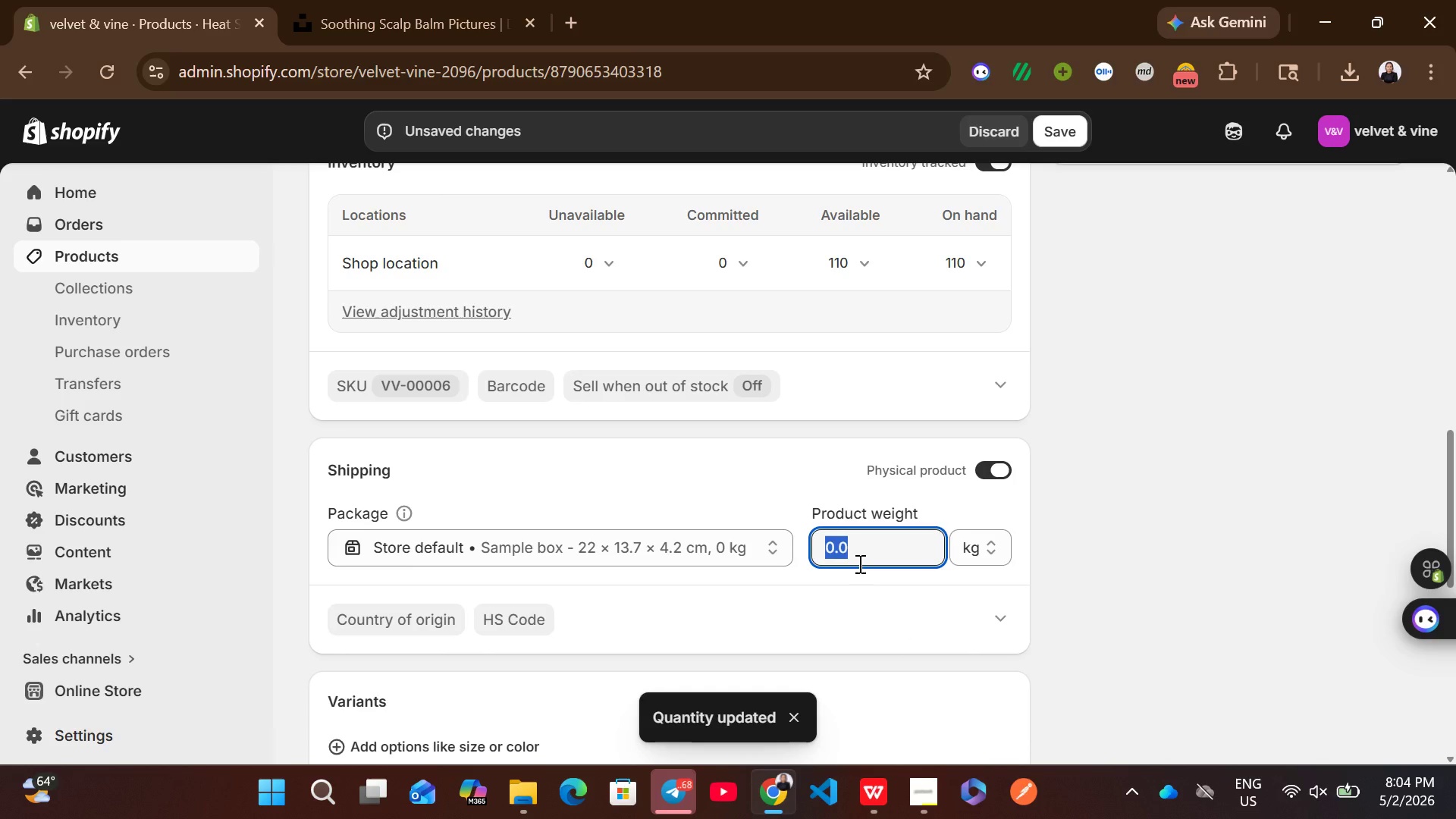 
type(150)
 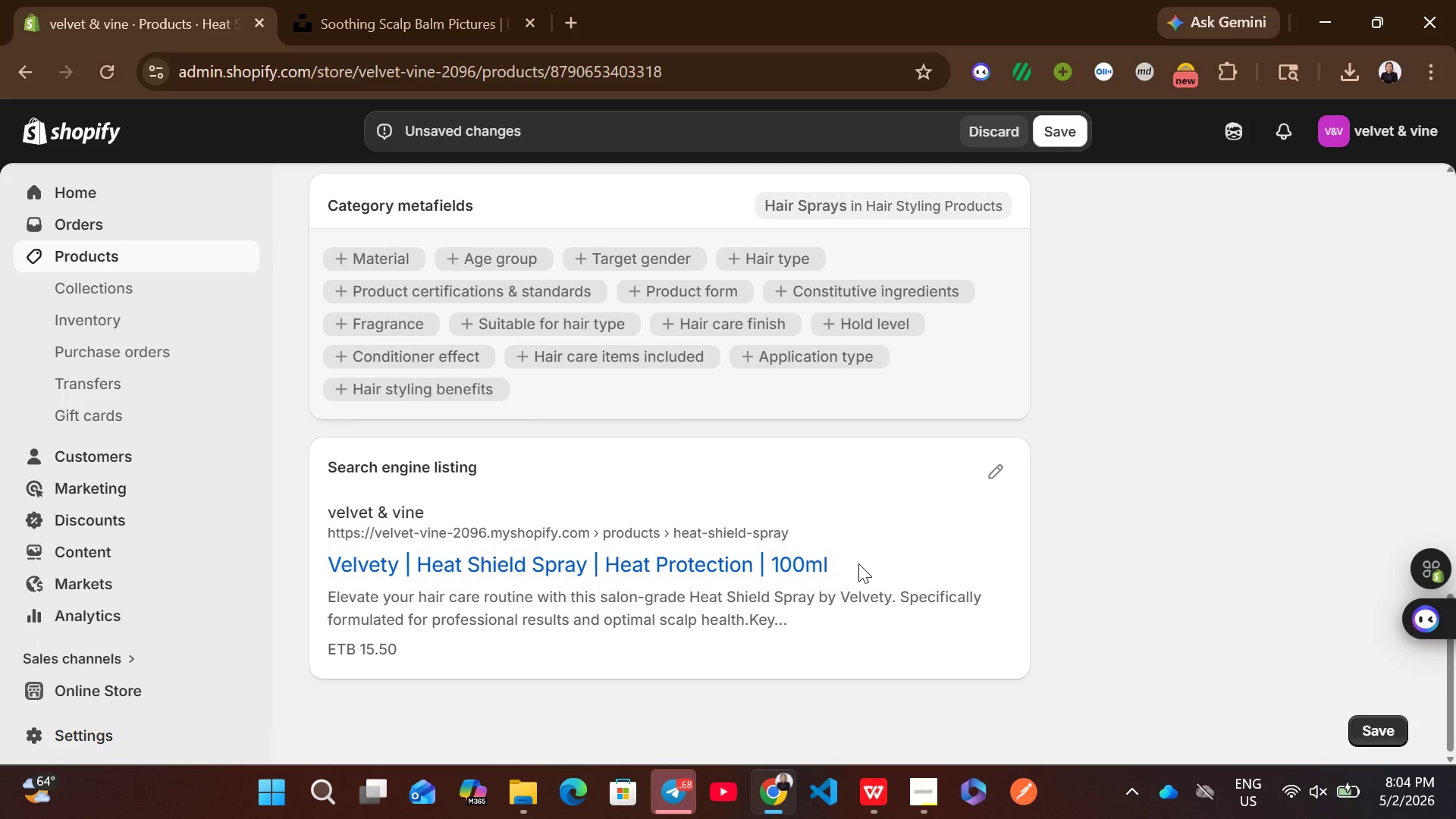 
left_click([980, 471])
 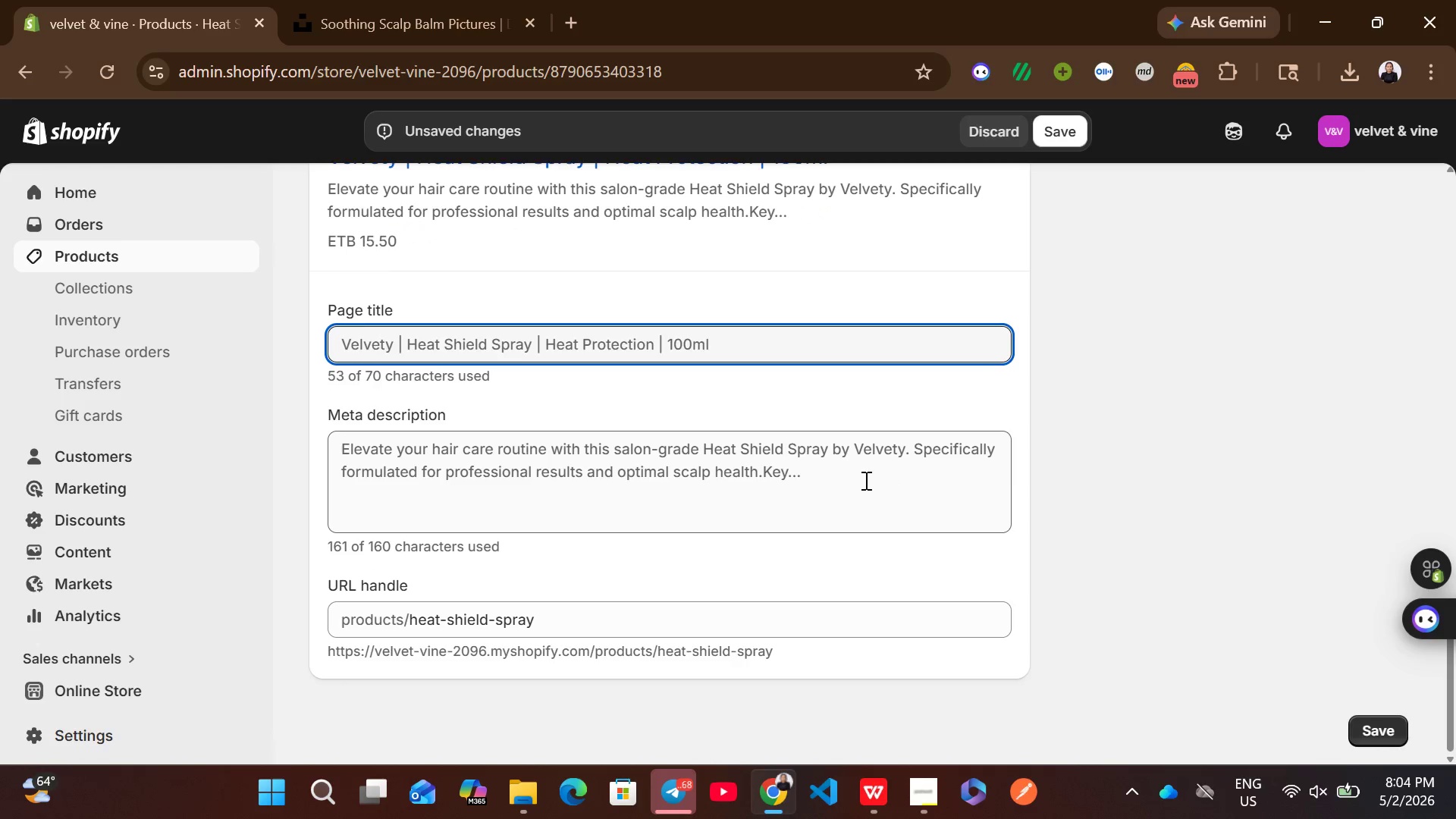 
left_click([833, 469])
 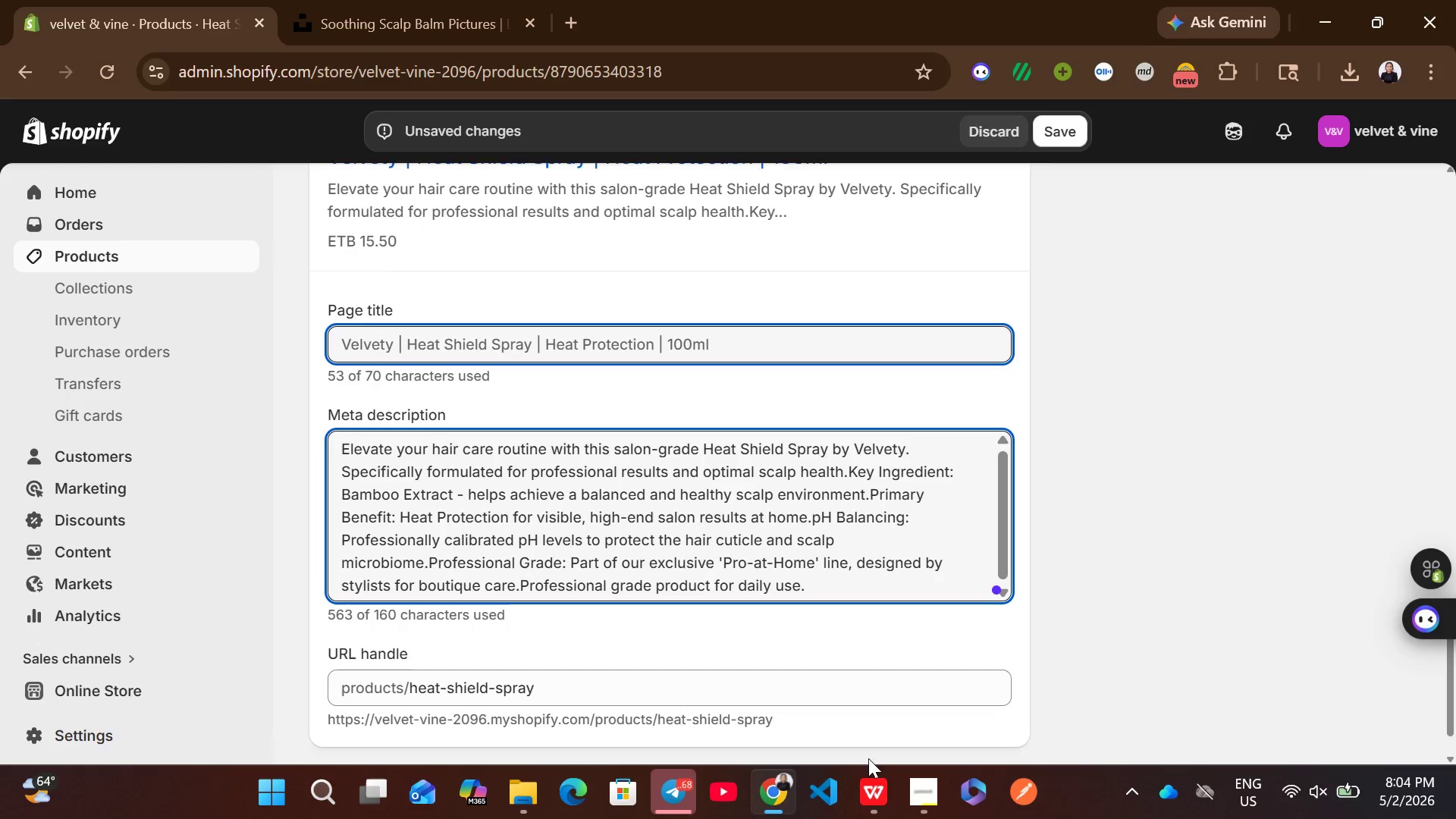 
left_click([868, 778])
 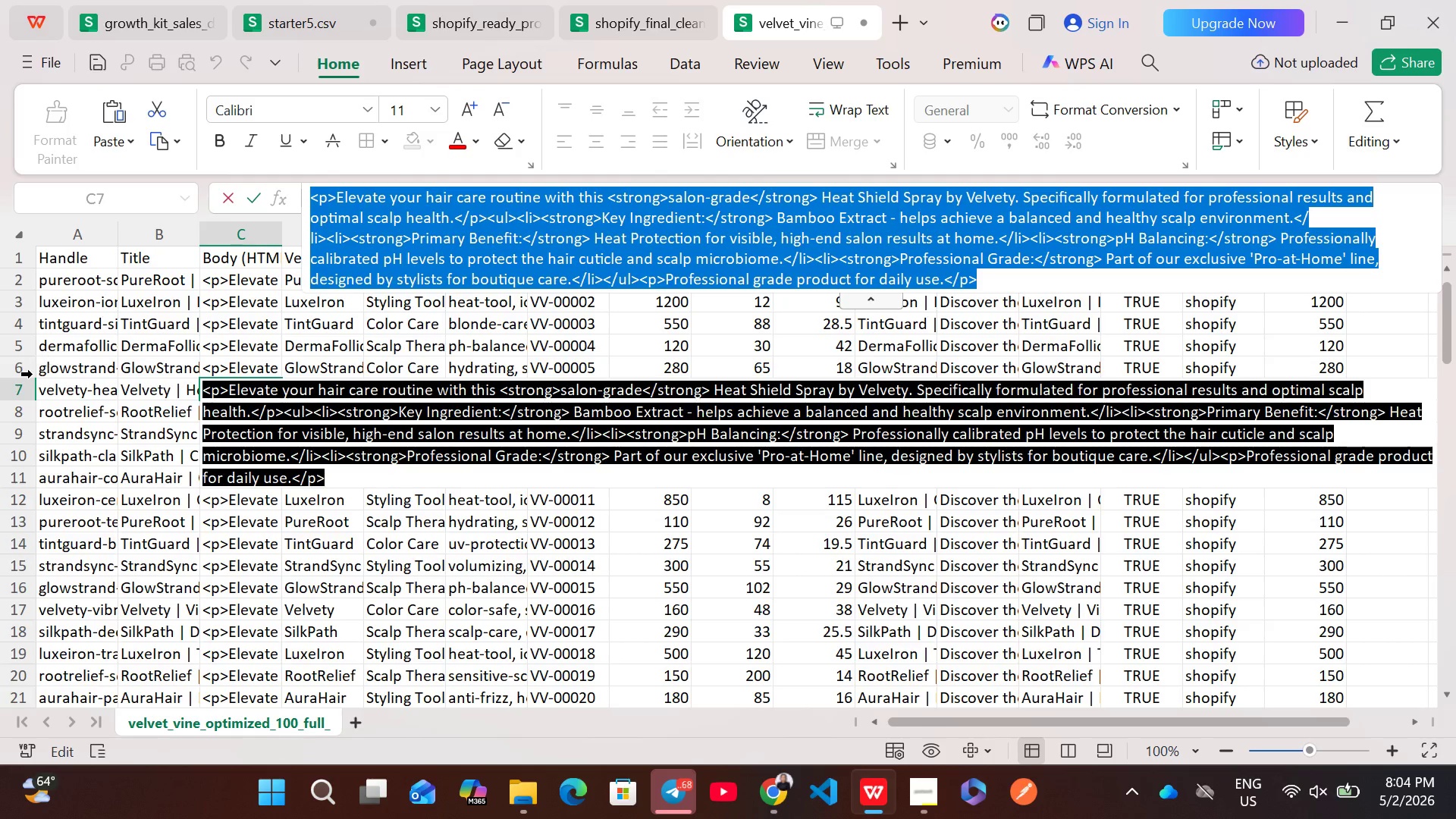 
left_click([24, 390])
 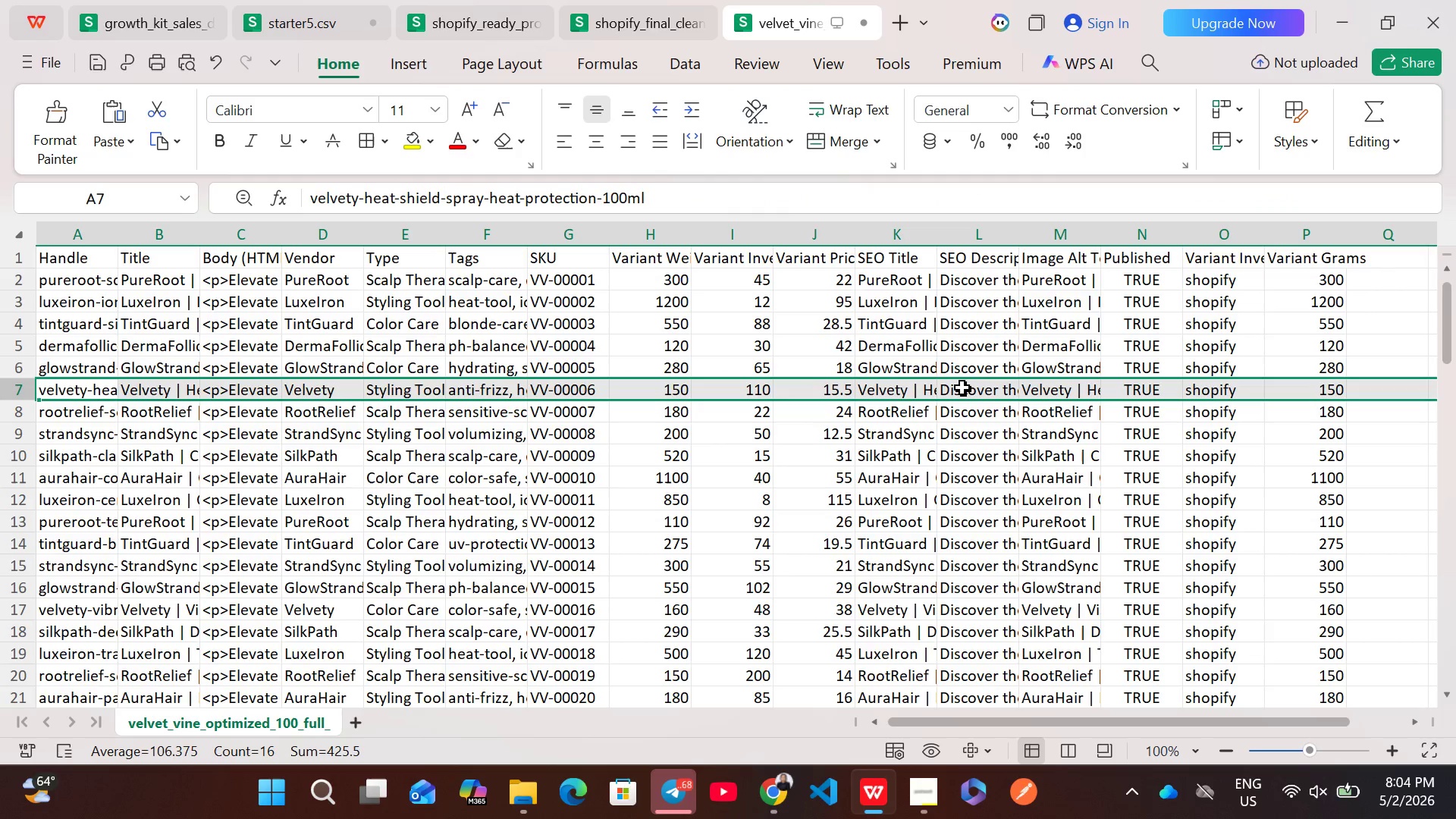 
double_click([964, 390])
 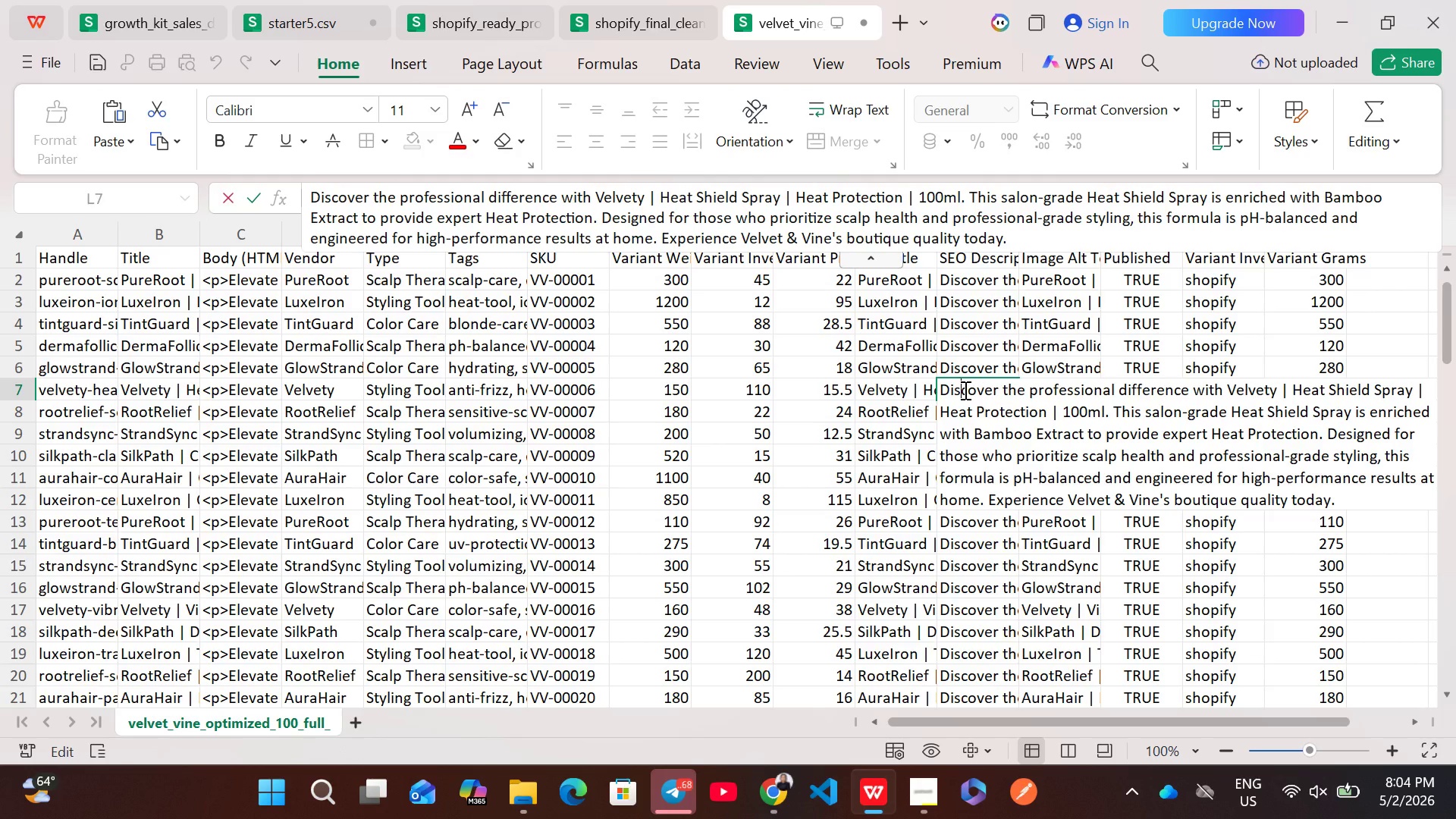 
key(Control+A)
 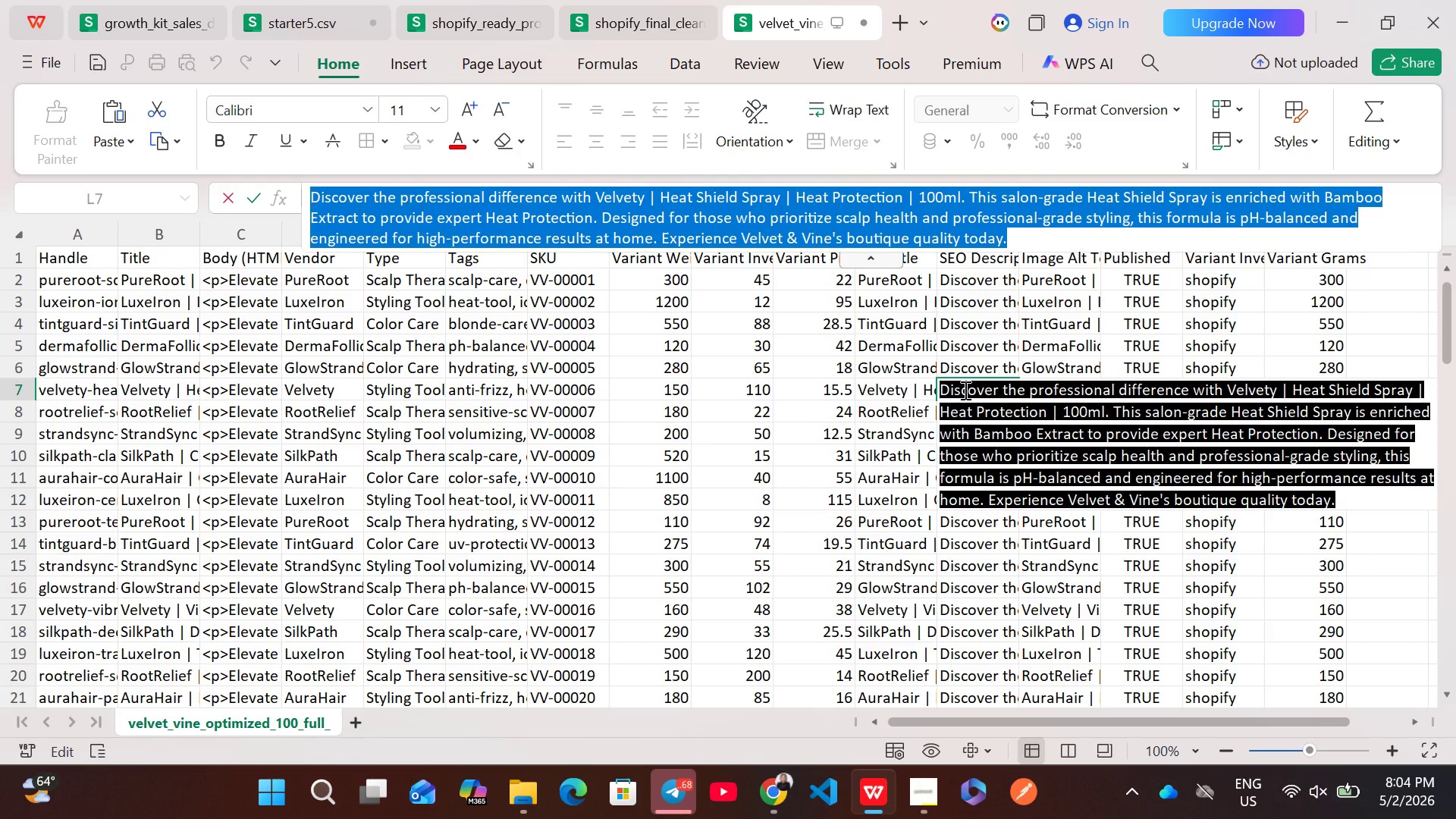 
key(Control+ControlLeft)
 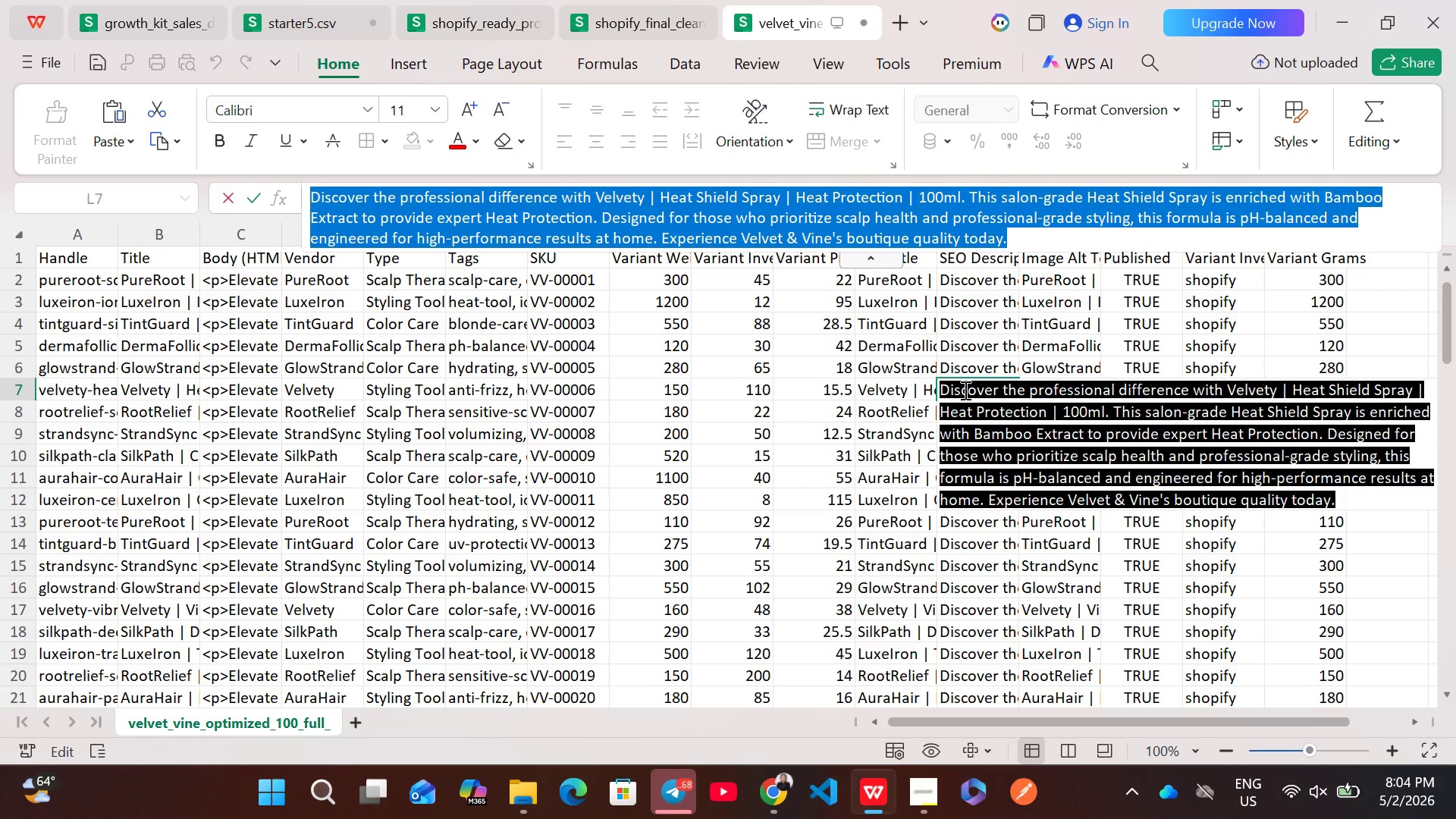 
key(Control+C)
 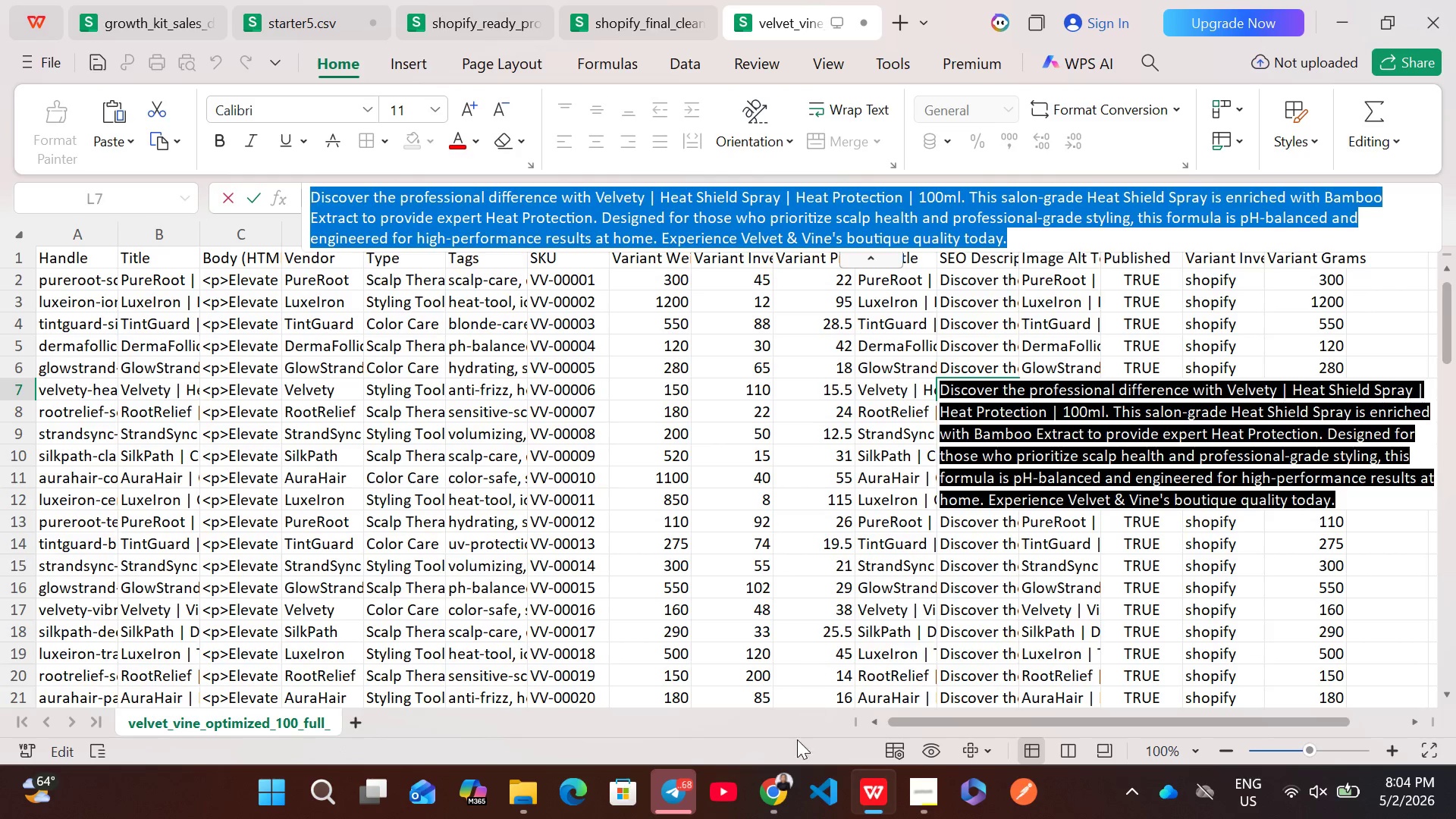 
left_click([778, 774])
 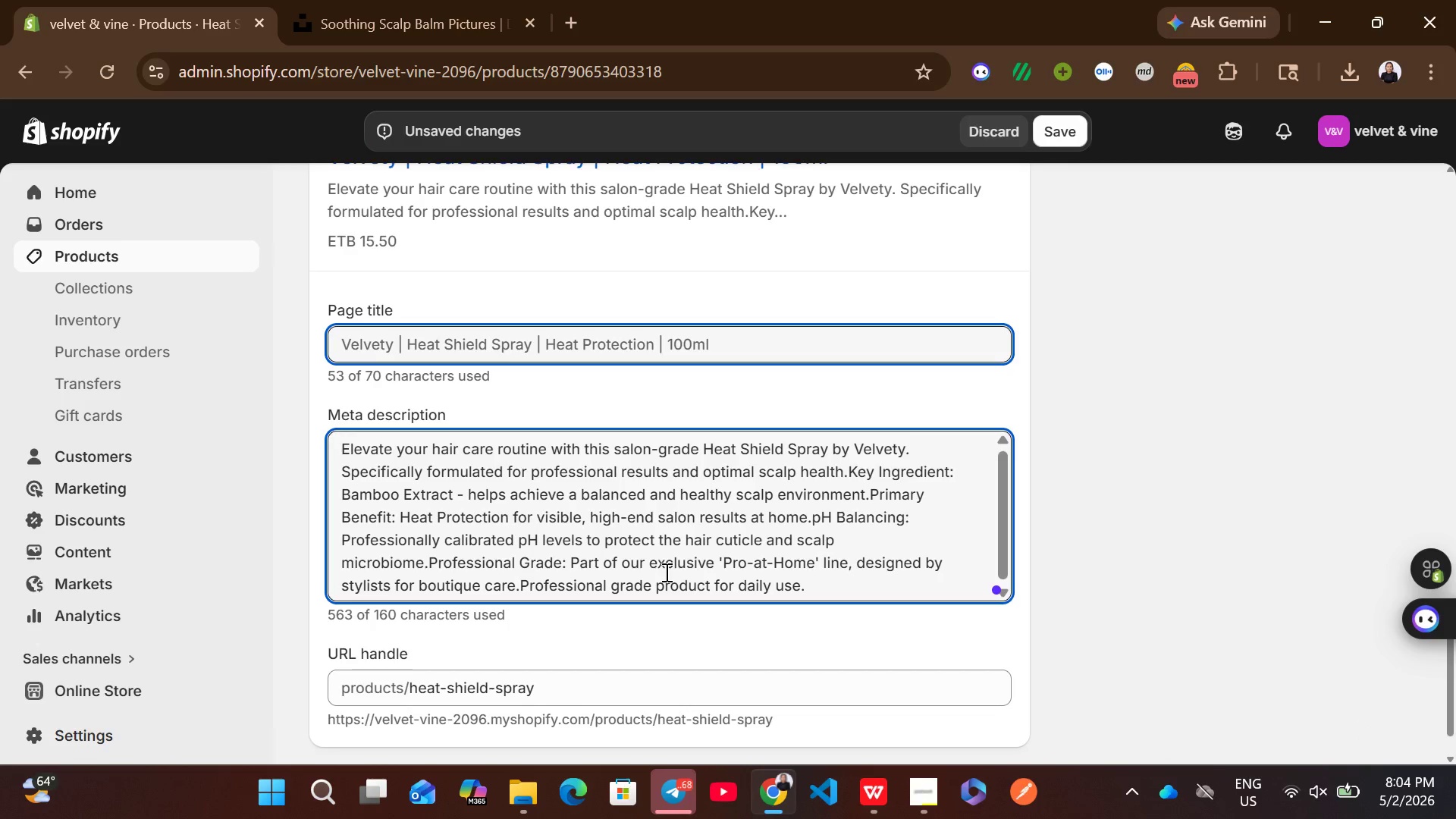 
key(Control+A)
 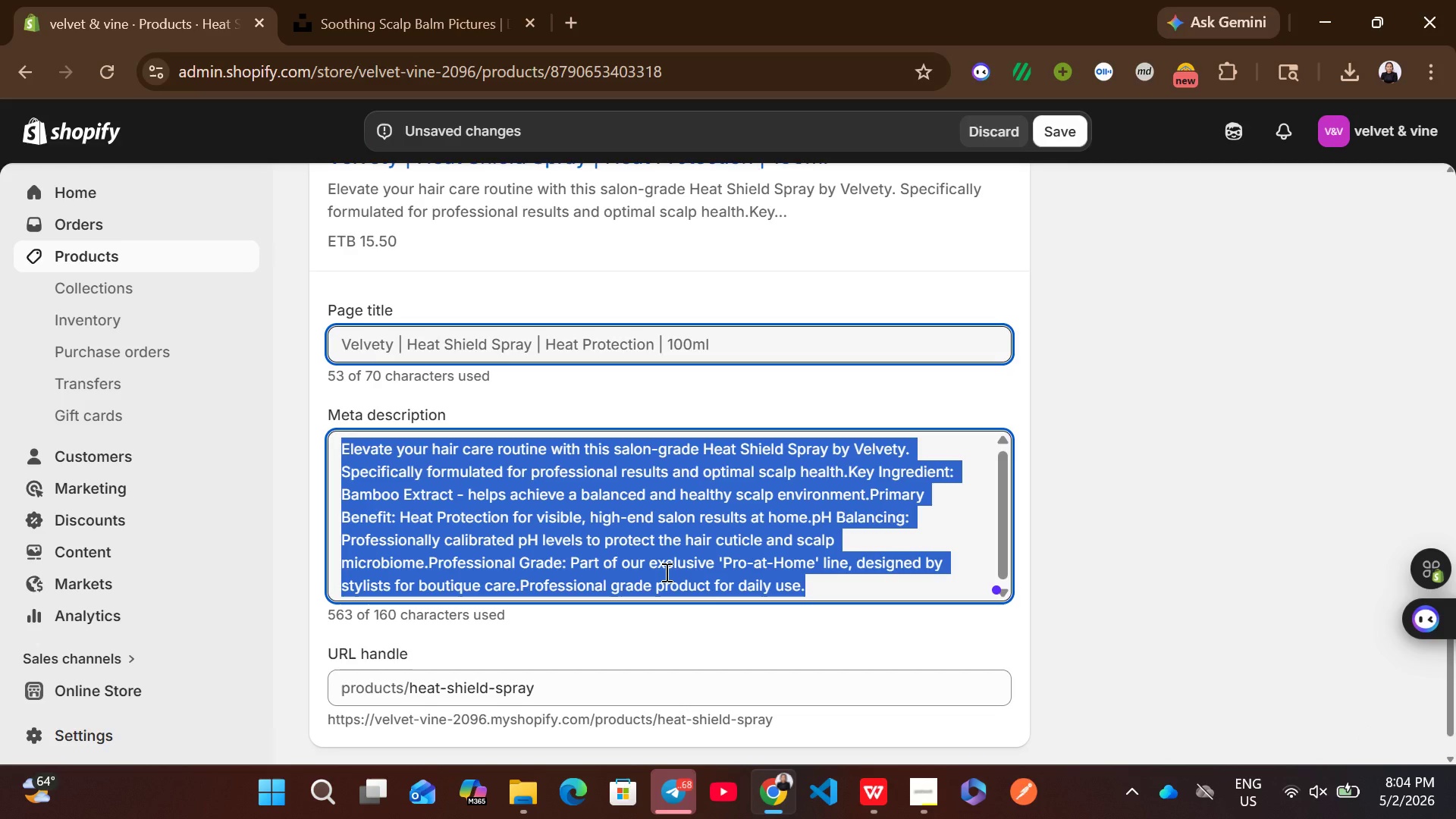 
key(Control+ControlLeft)
 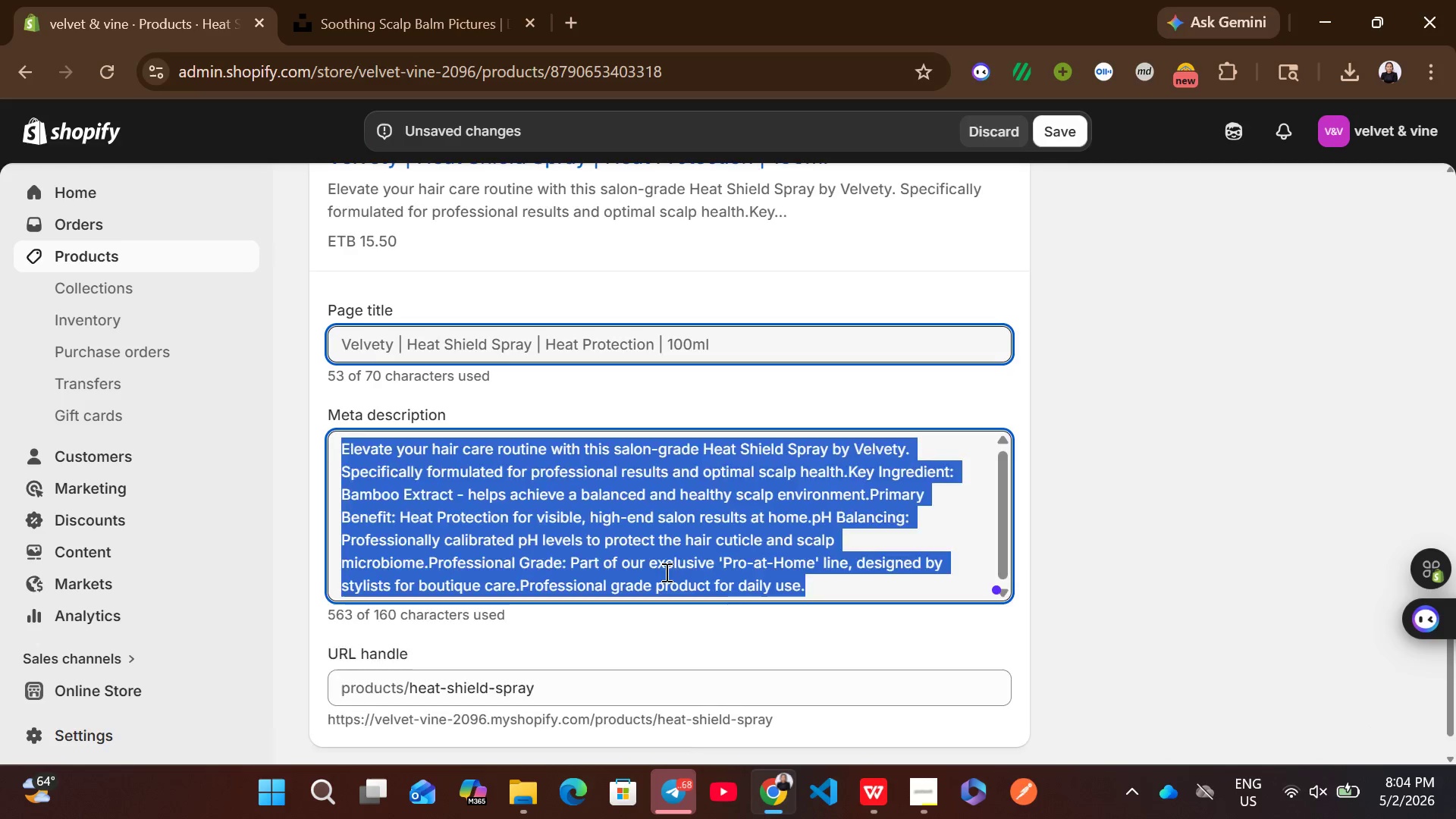 
key(Control+V)
 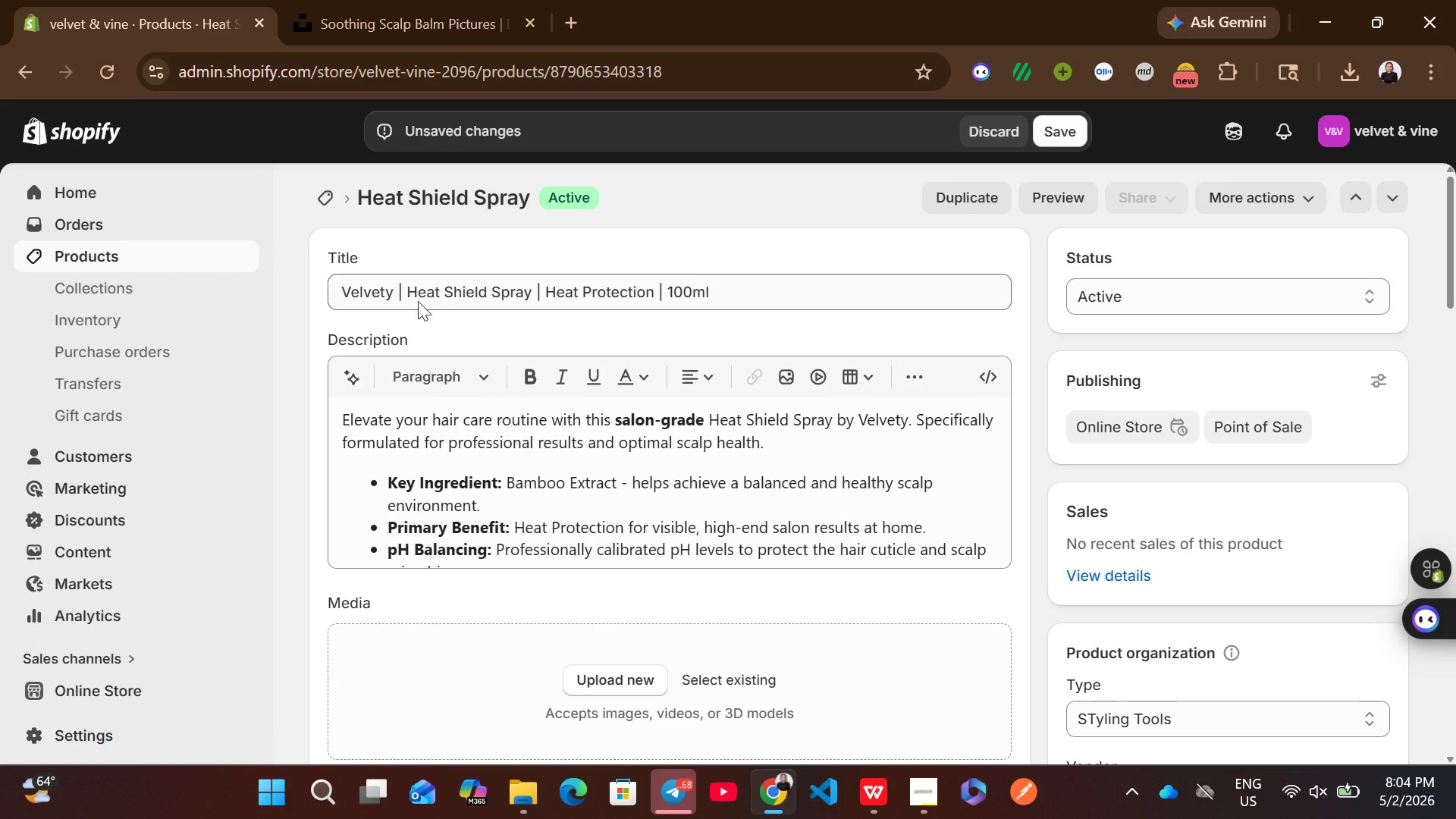 
left_click_drag(start_coordinate=[408, 295], to_coordinate=[651, 298])
 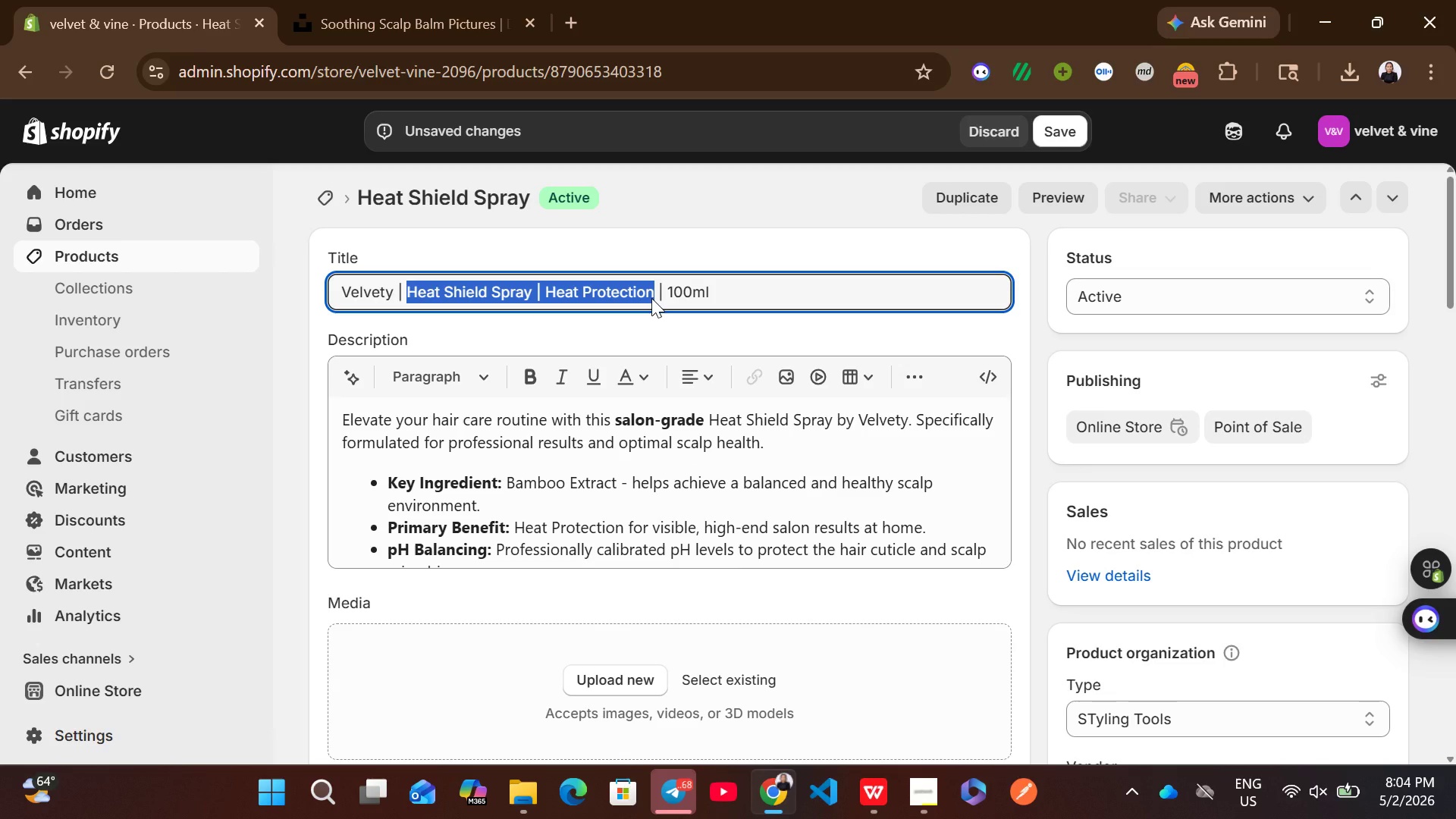 
key(Control+C)
 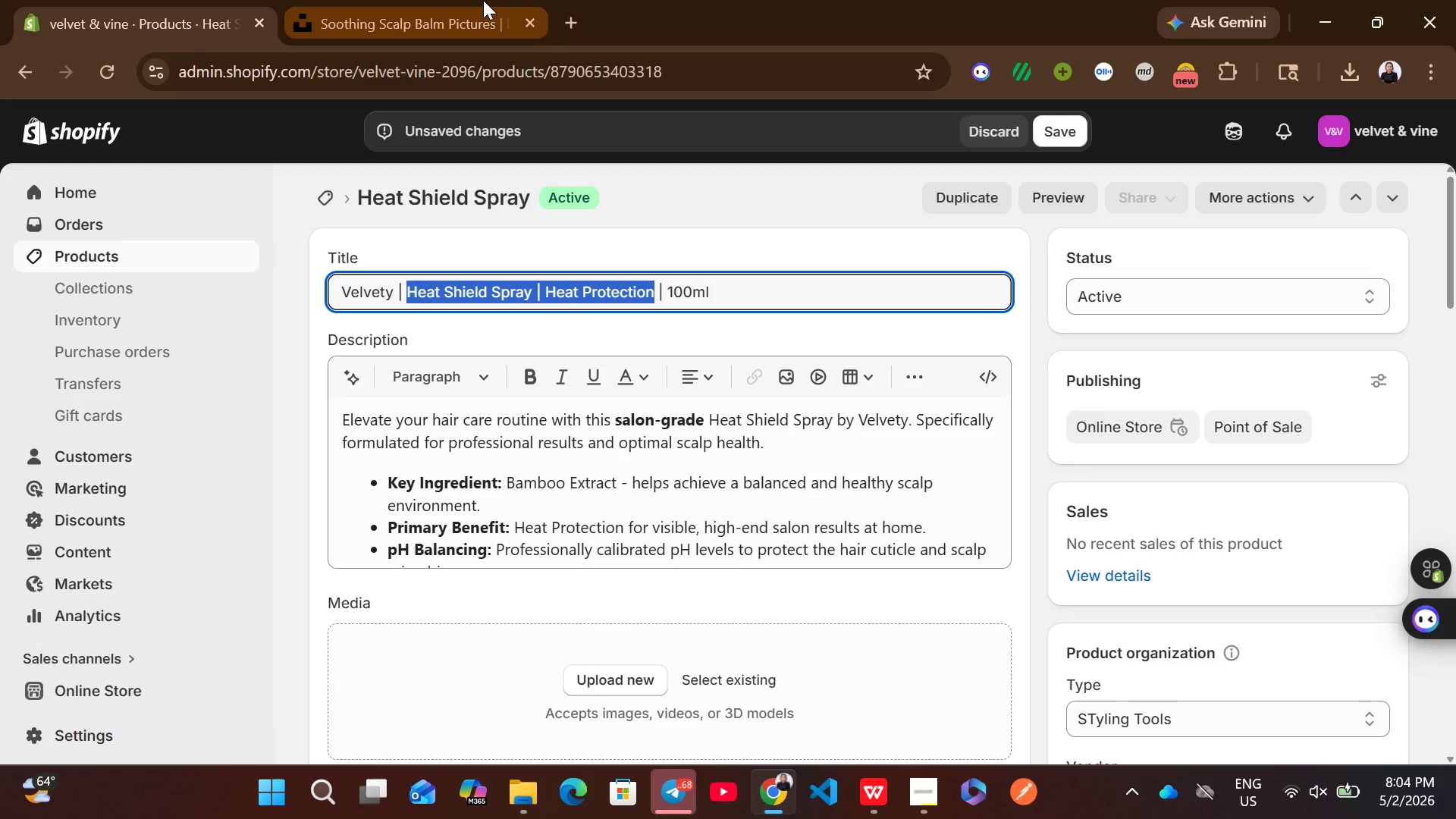 
left_click([483, 0])
 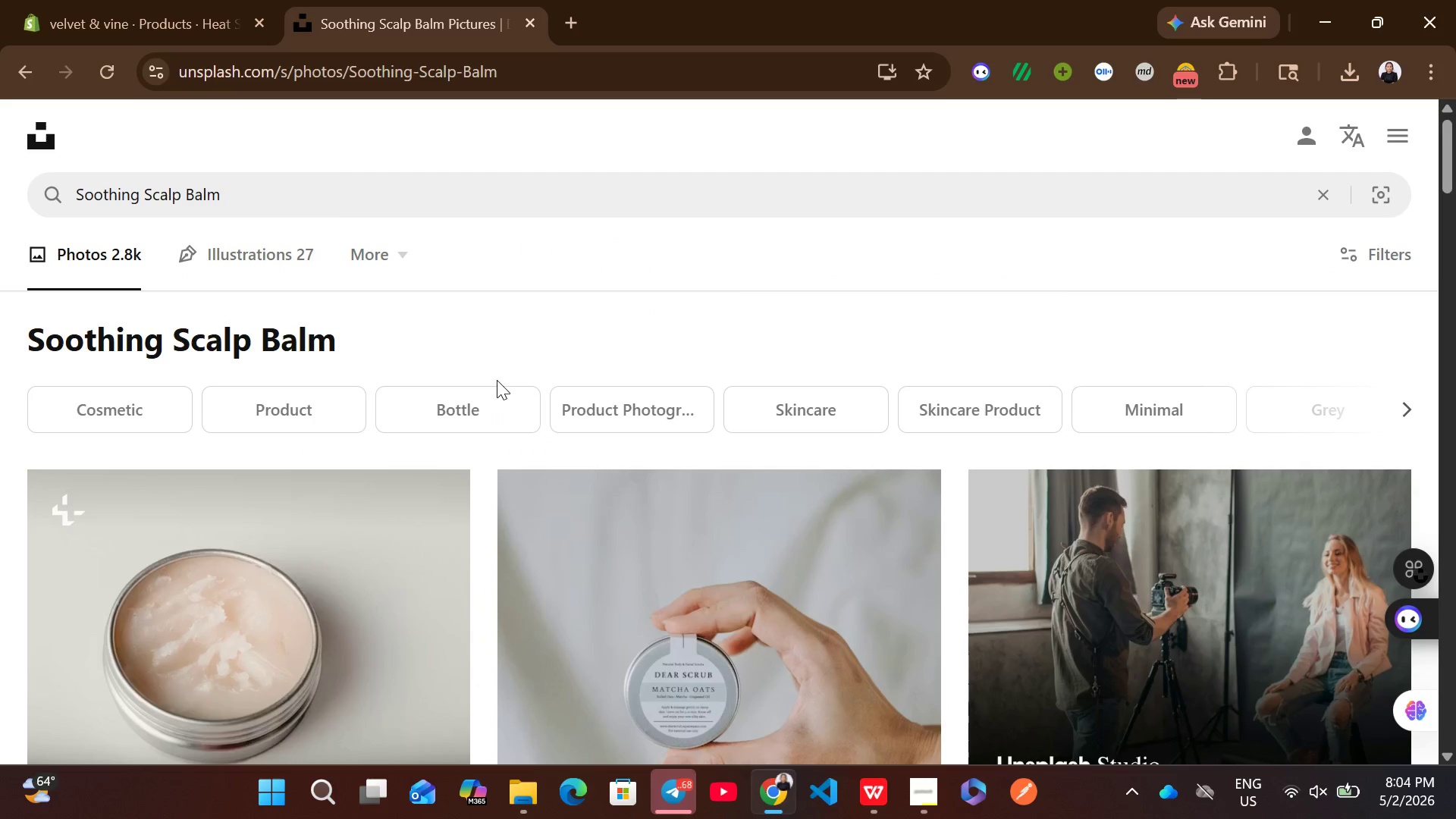 
left_click([485, 177])
 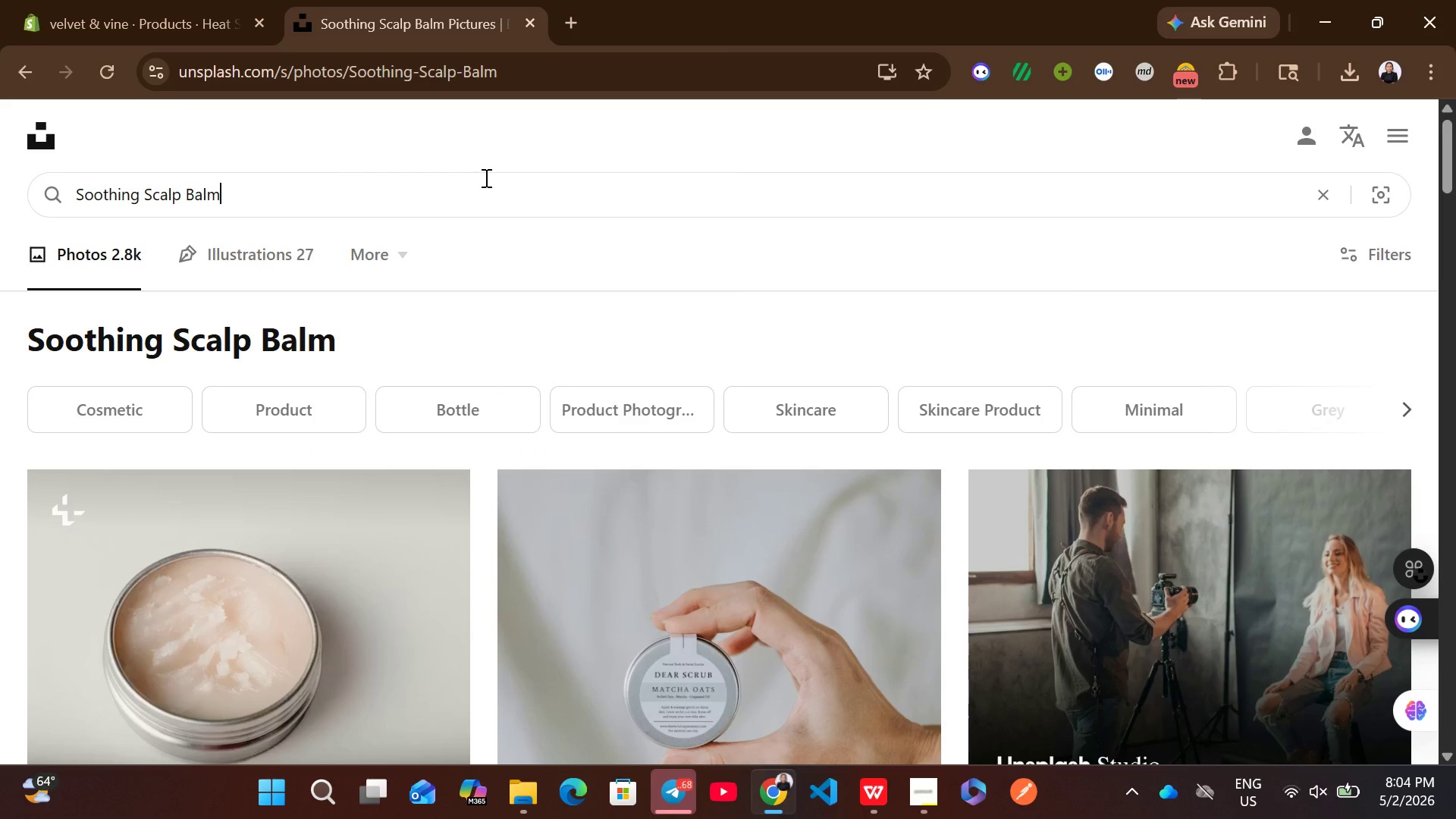 
key(Control+A)
 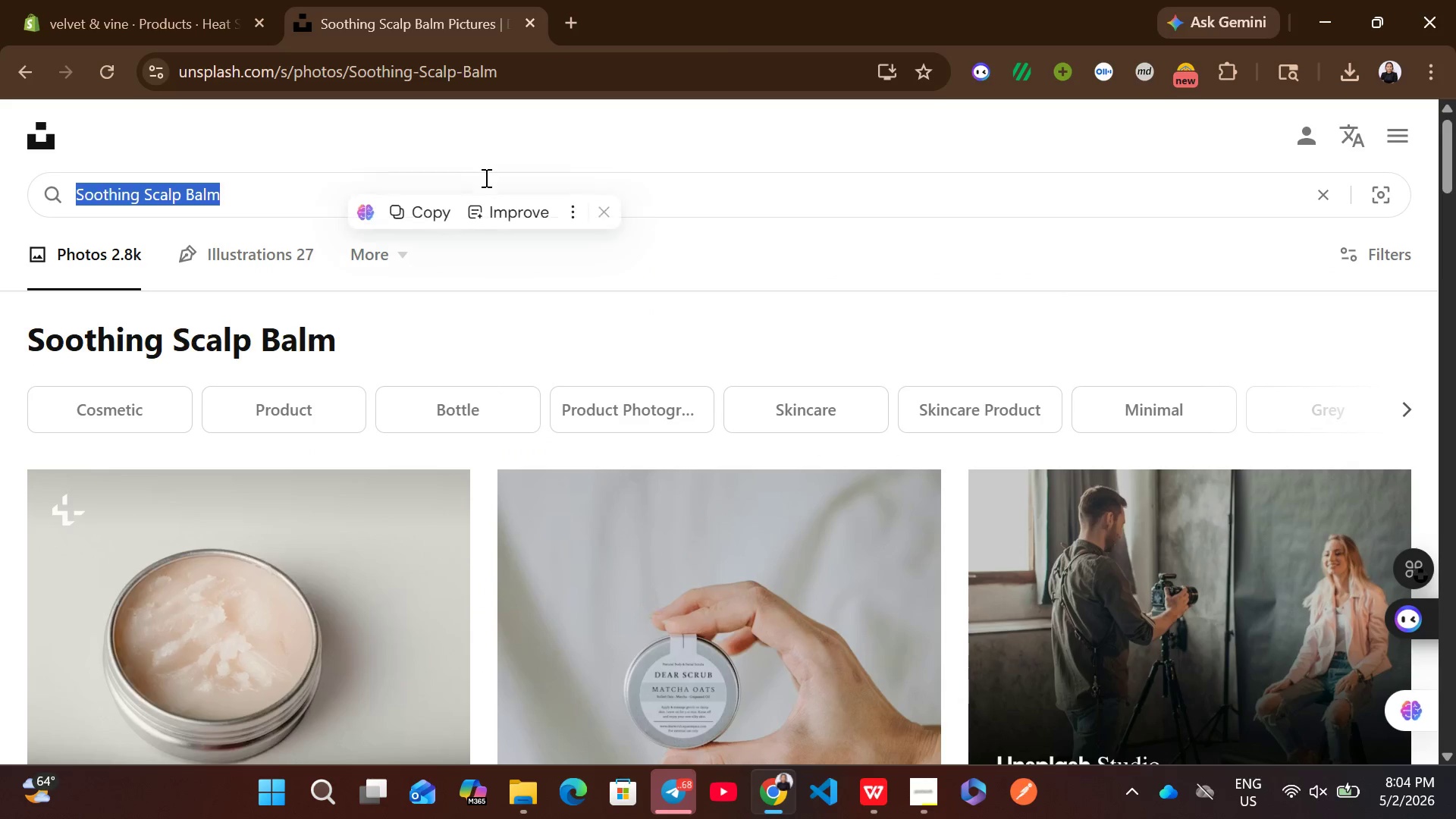 
key(Control+ControlLeft)
 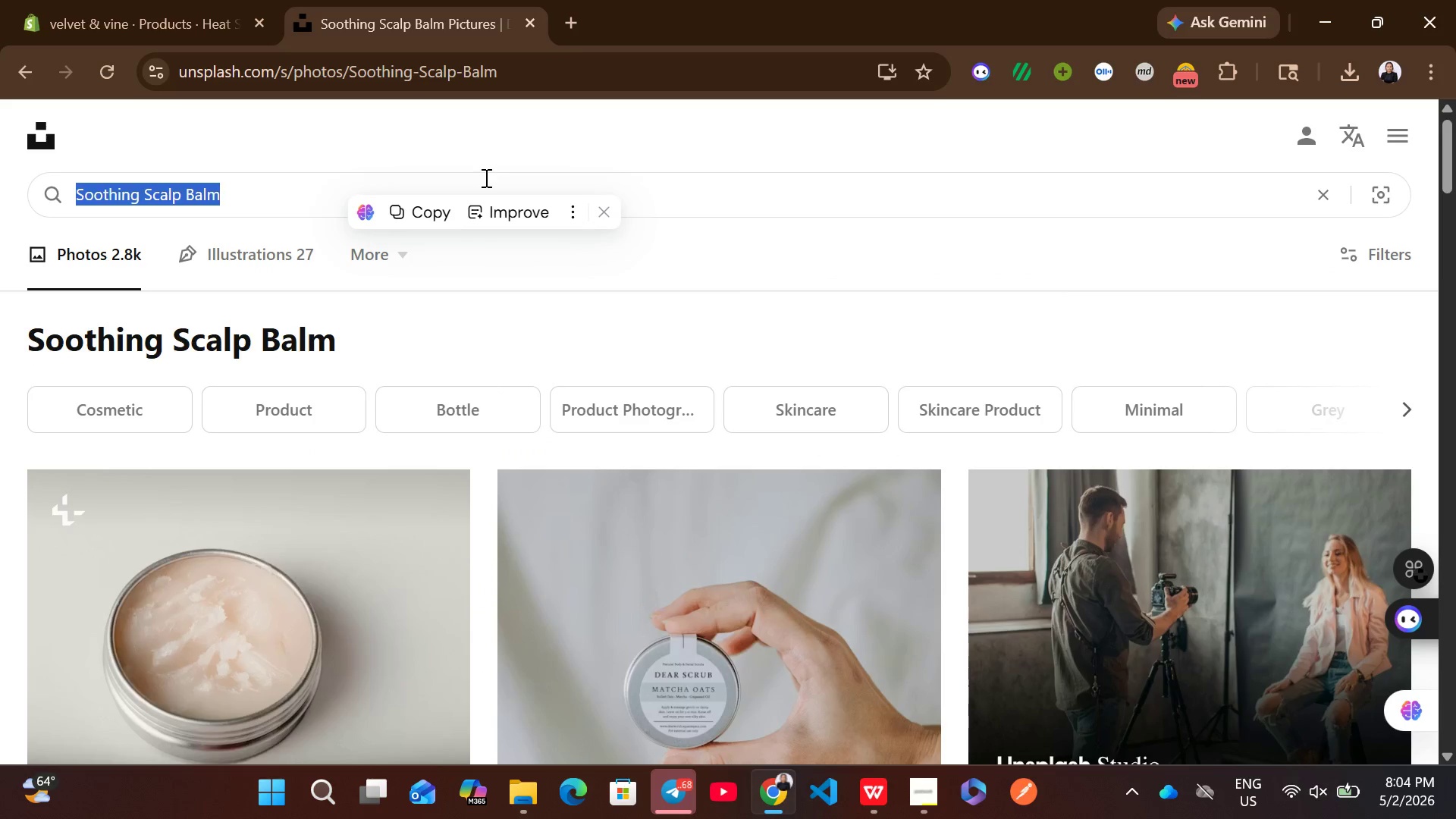 
key(Control+V)
 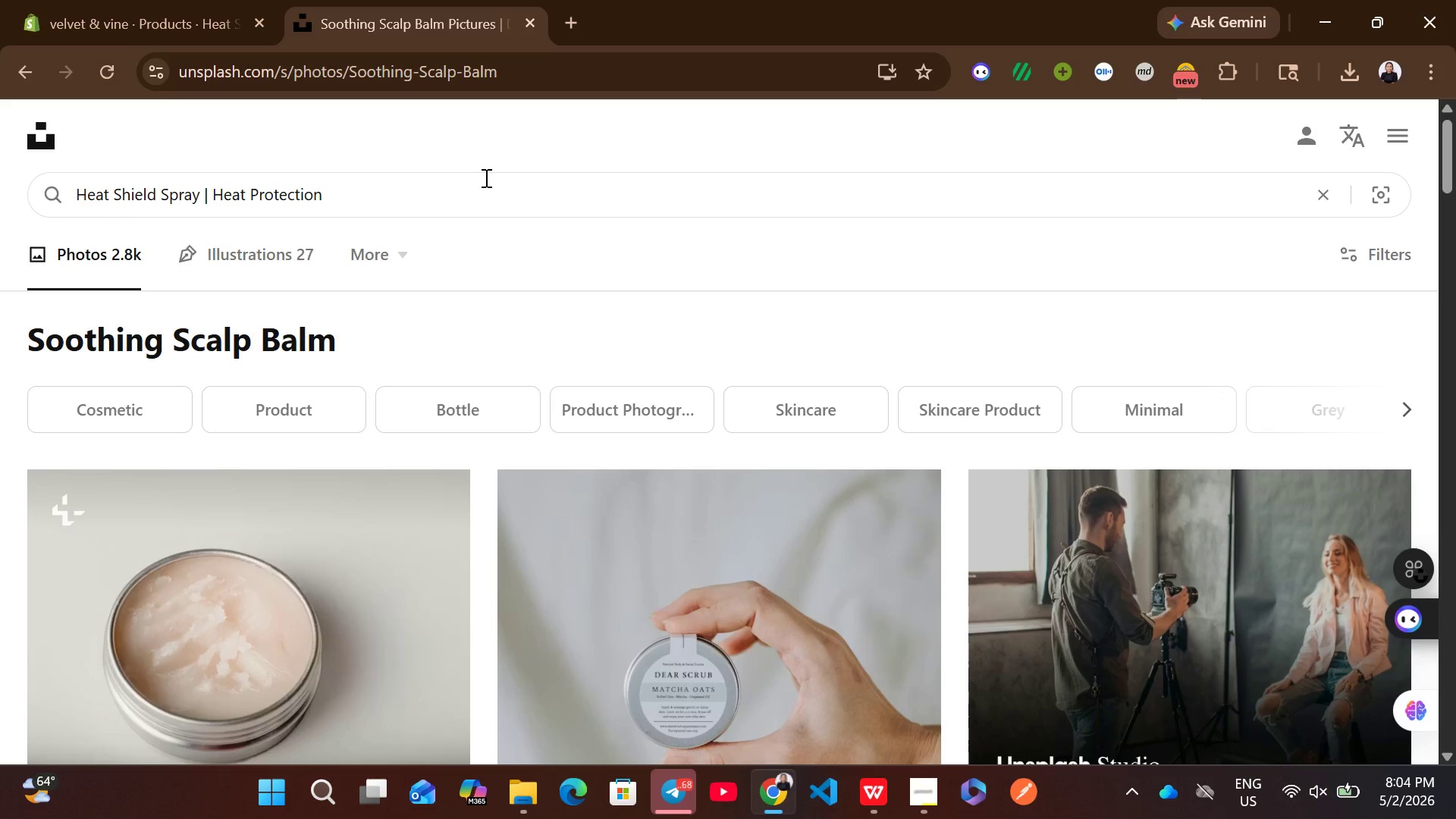 
key(Enter)
 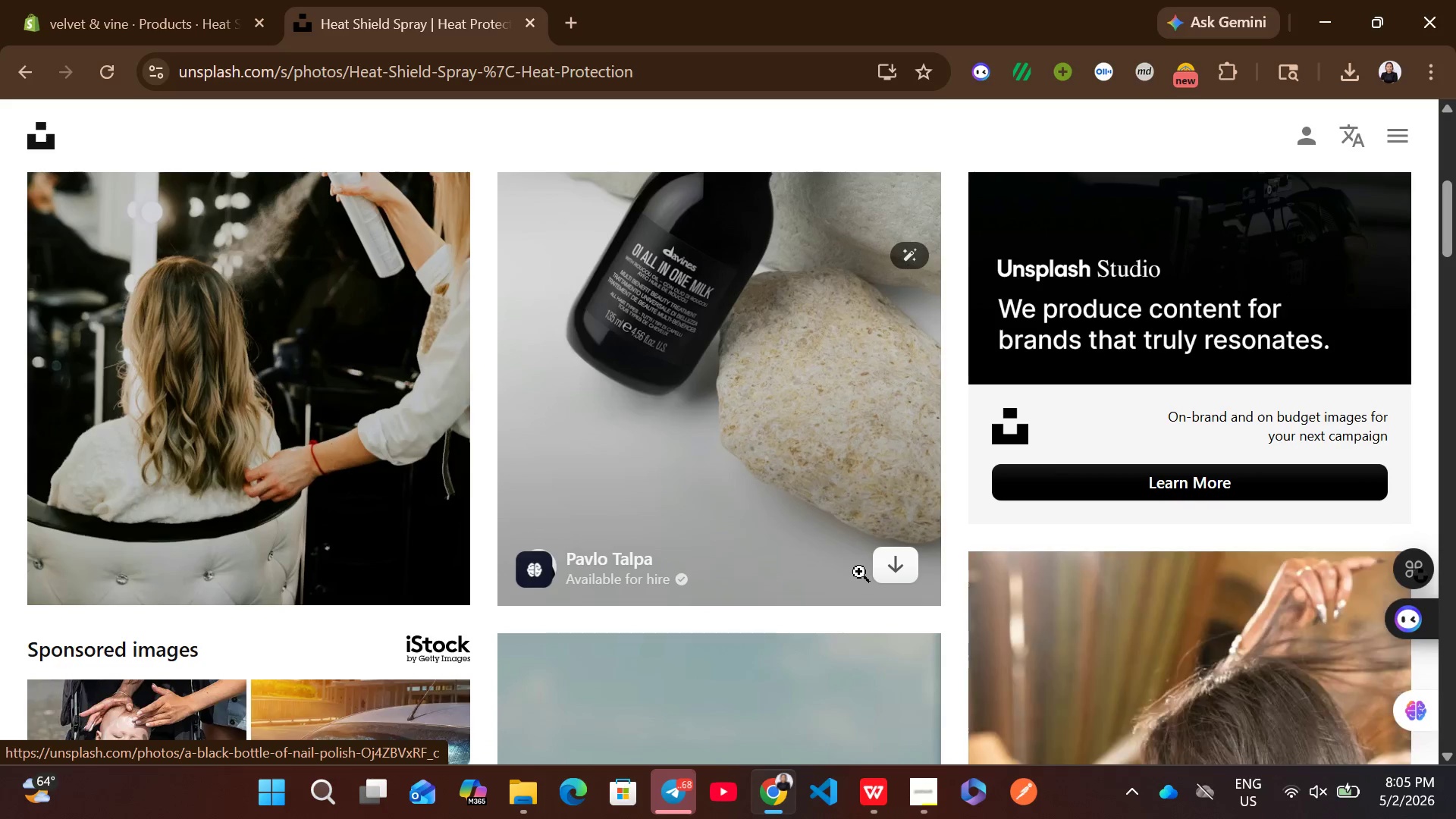 
wait(7.5)
 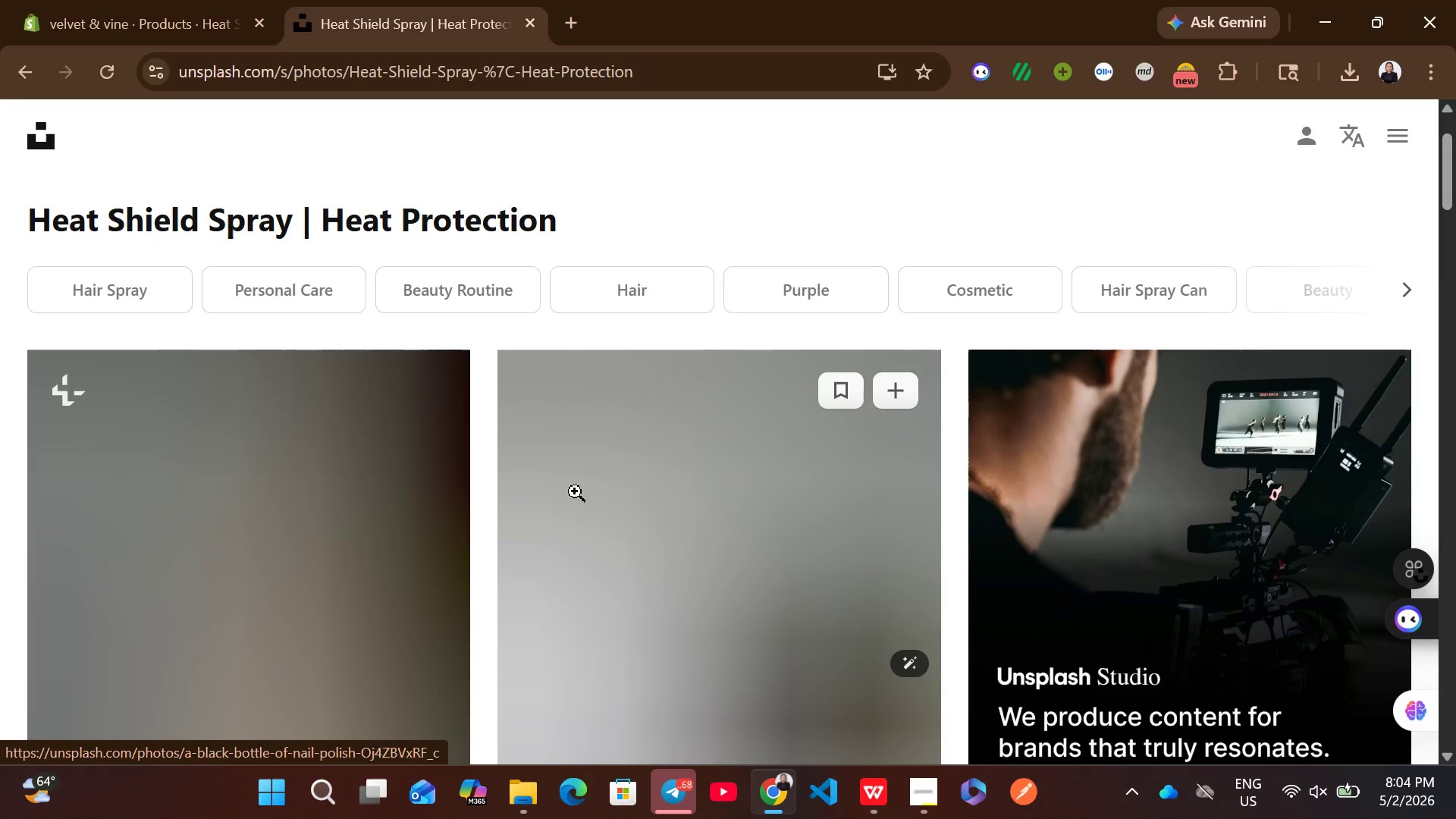 
left_click([890, 500])
 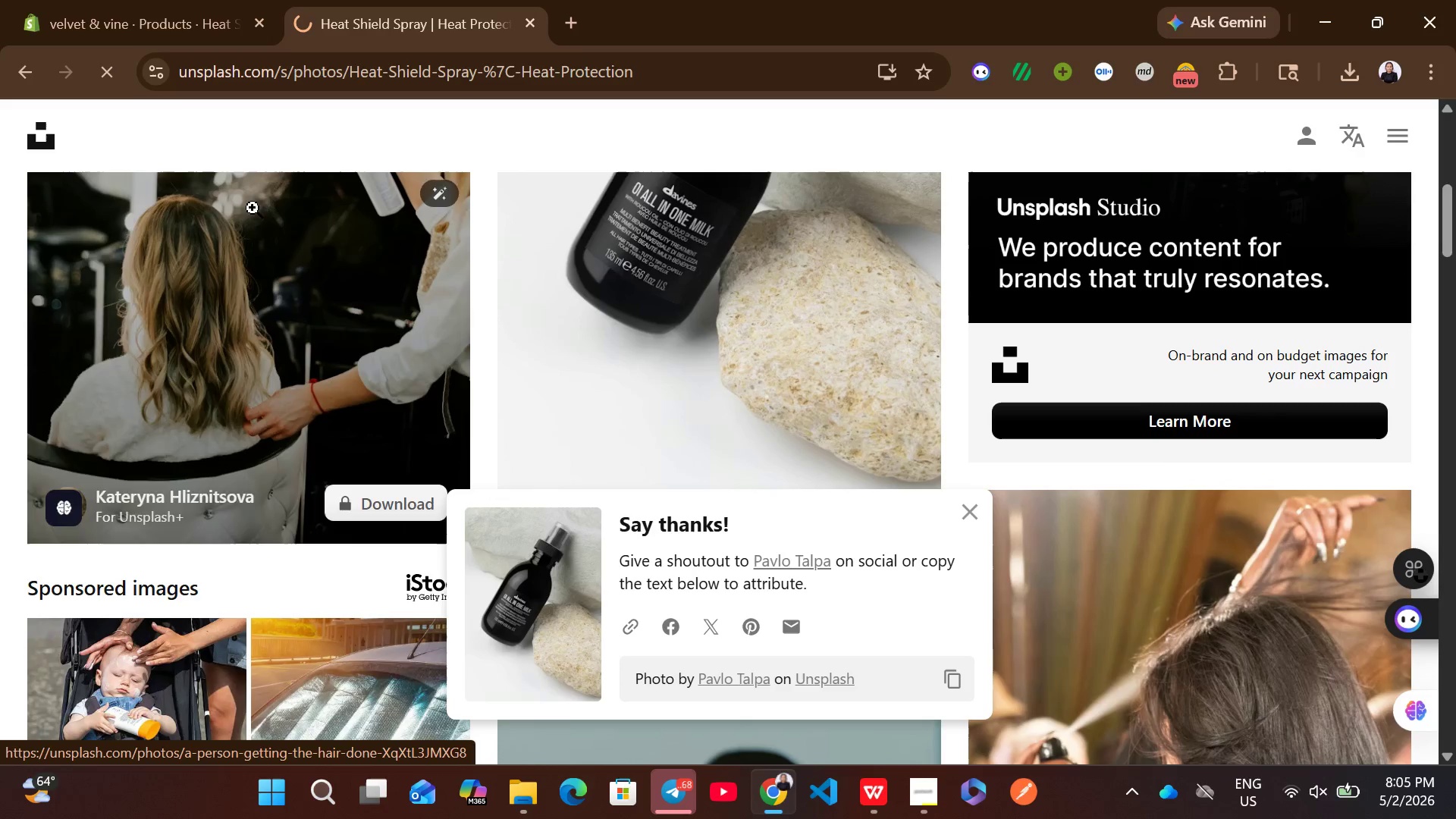 
left_click([133, 0])
 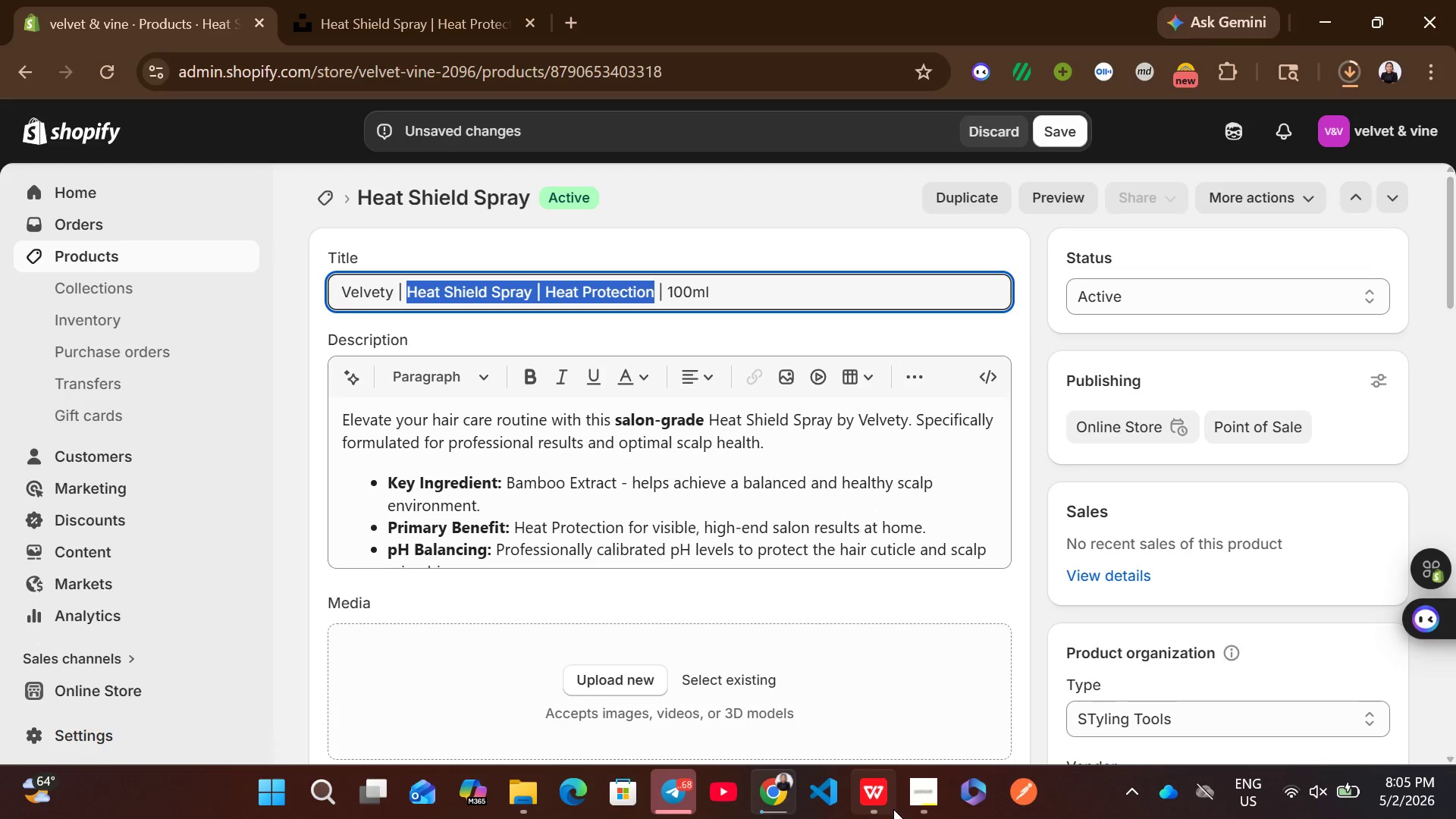 
left_click([882, 799])
 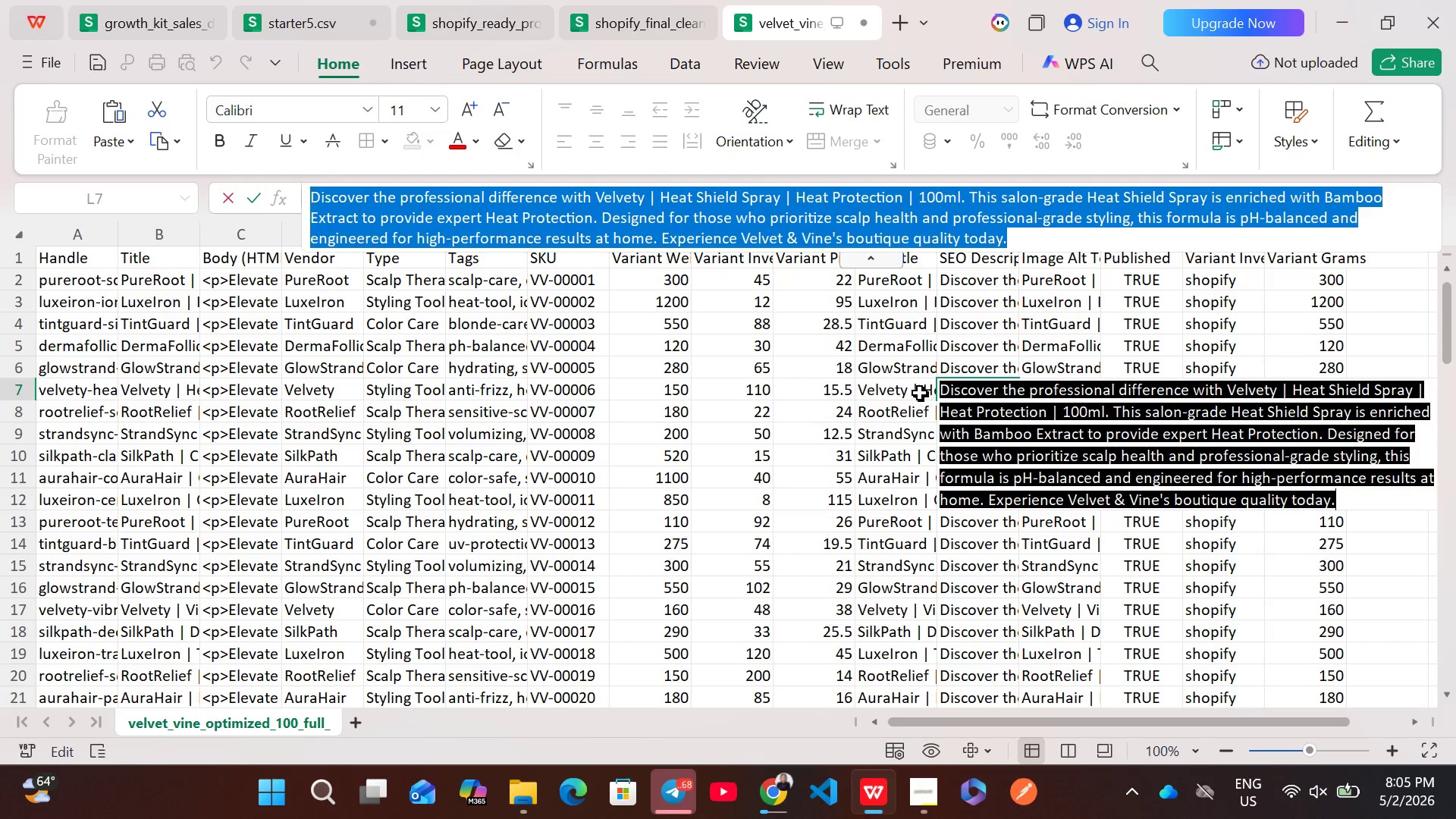 
left_click([910, 391])
 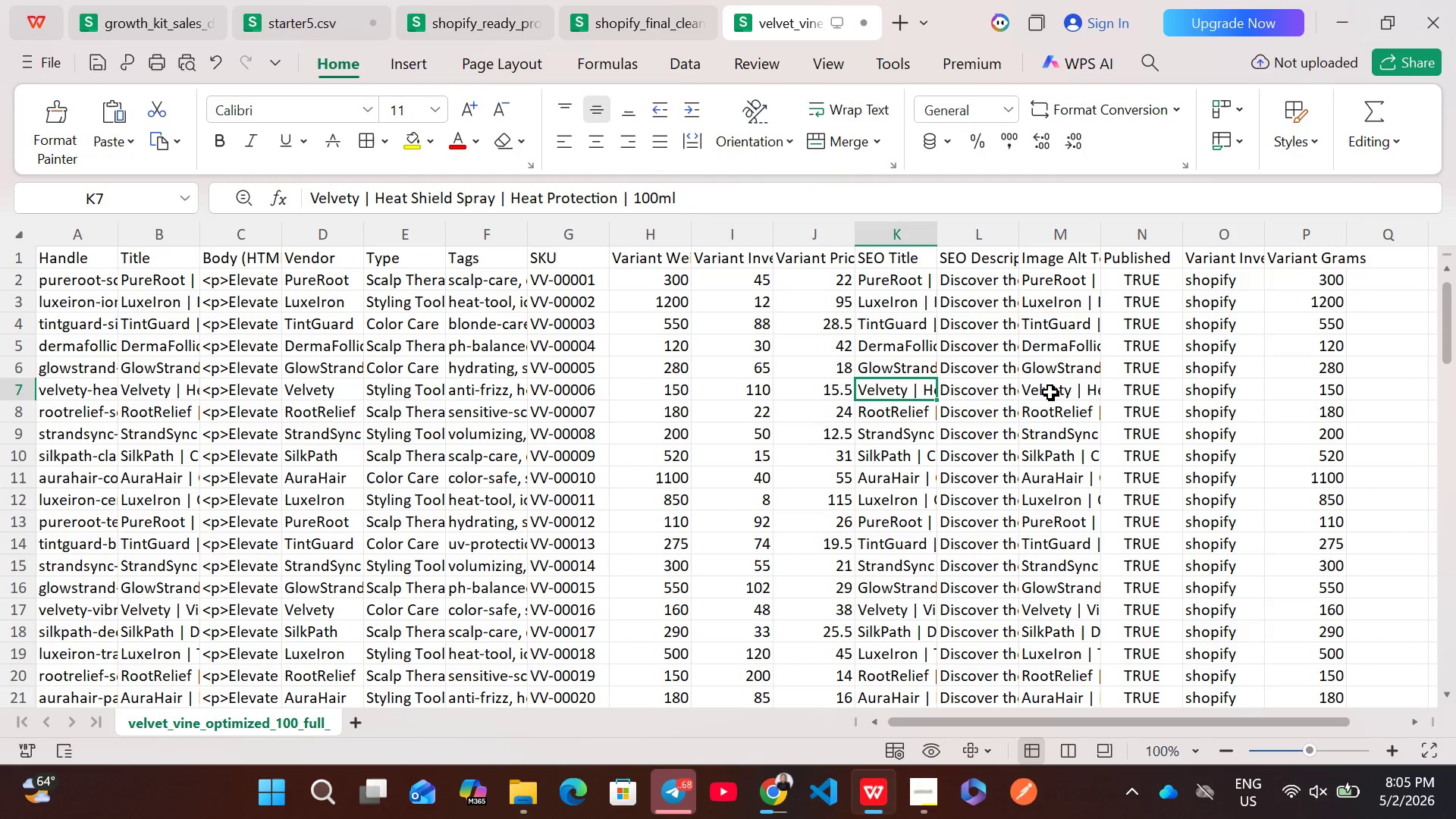 
double_click([1050, 392])
 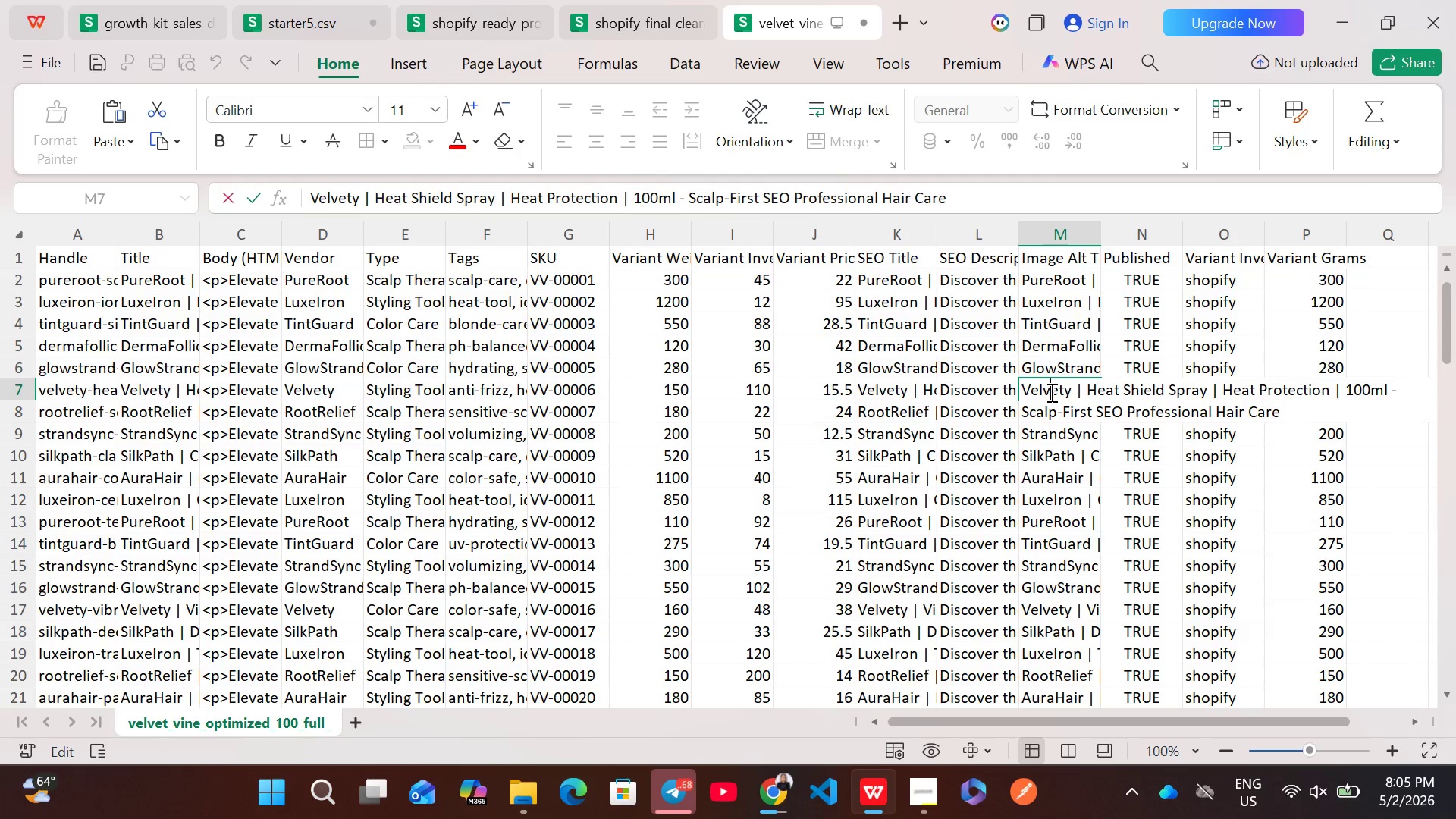 
key(Control+A)
 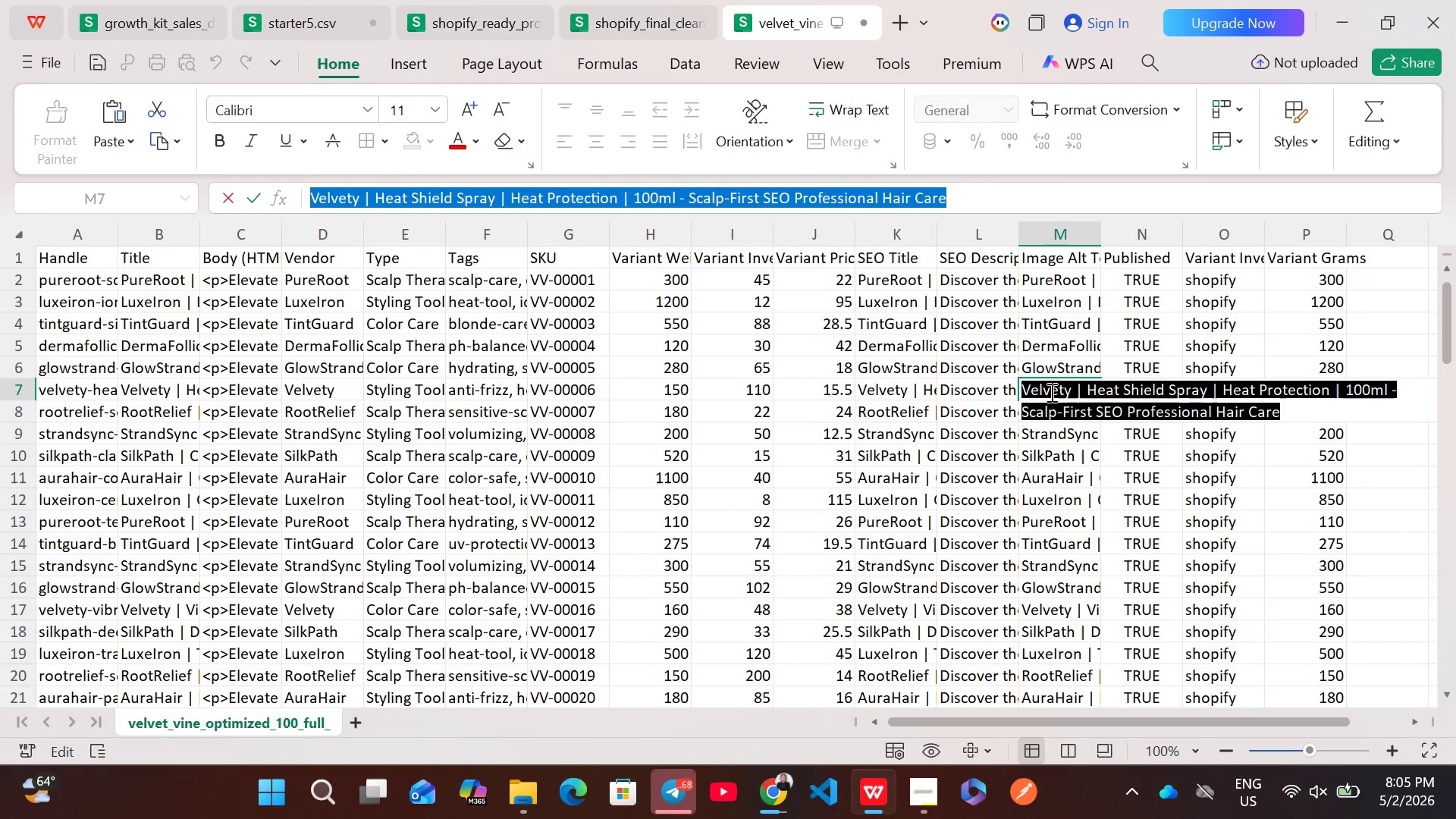 
key(Control+C)
 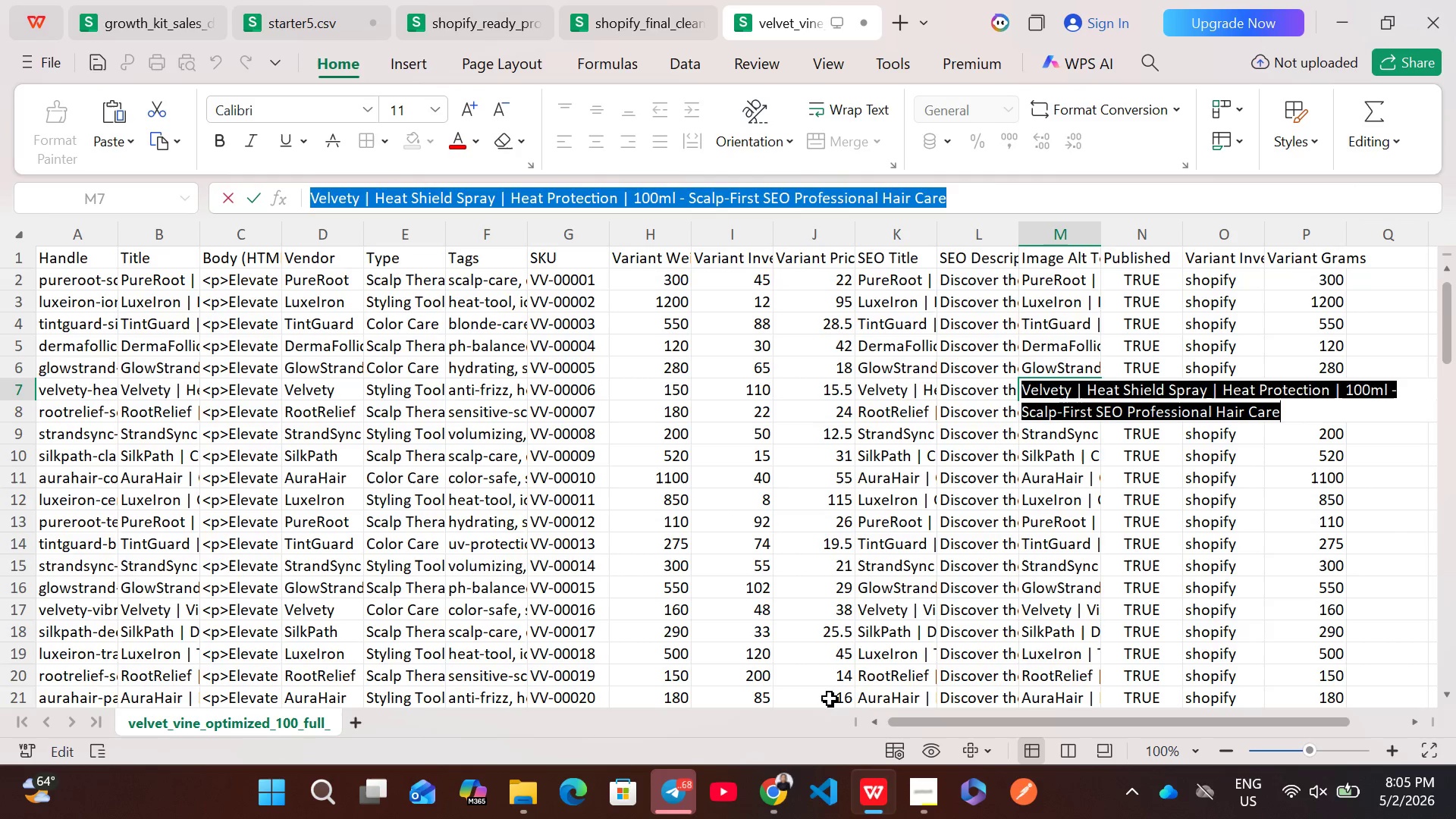 
left_click([780, 768])
 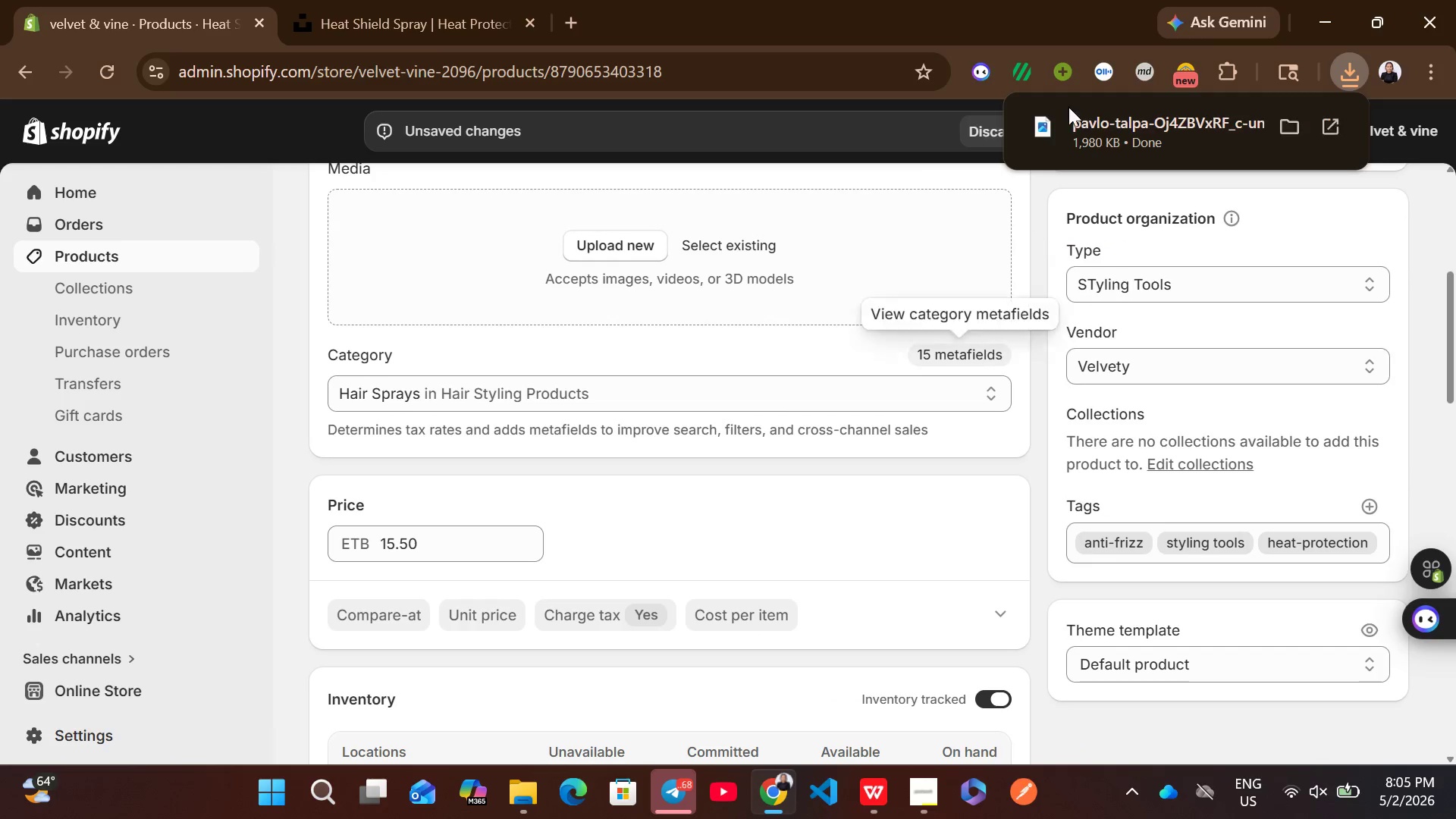 
left_click_drag(start_coordinate=[1090, 127], to_coordinate=[794, 253])
 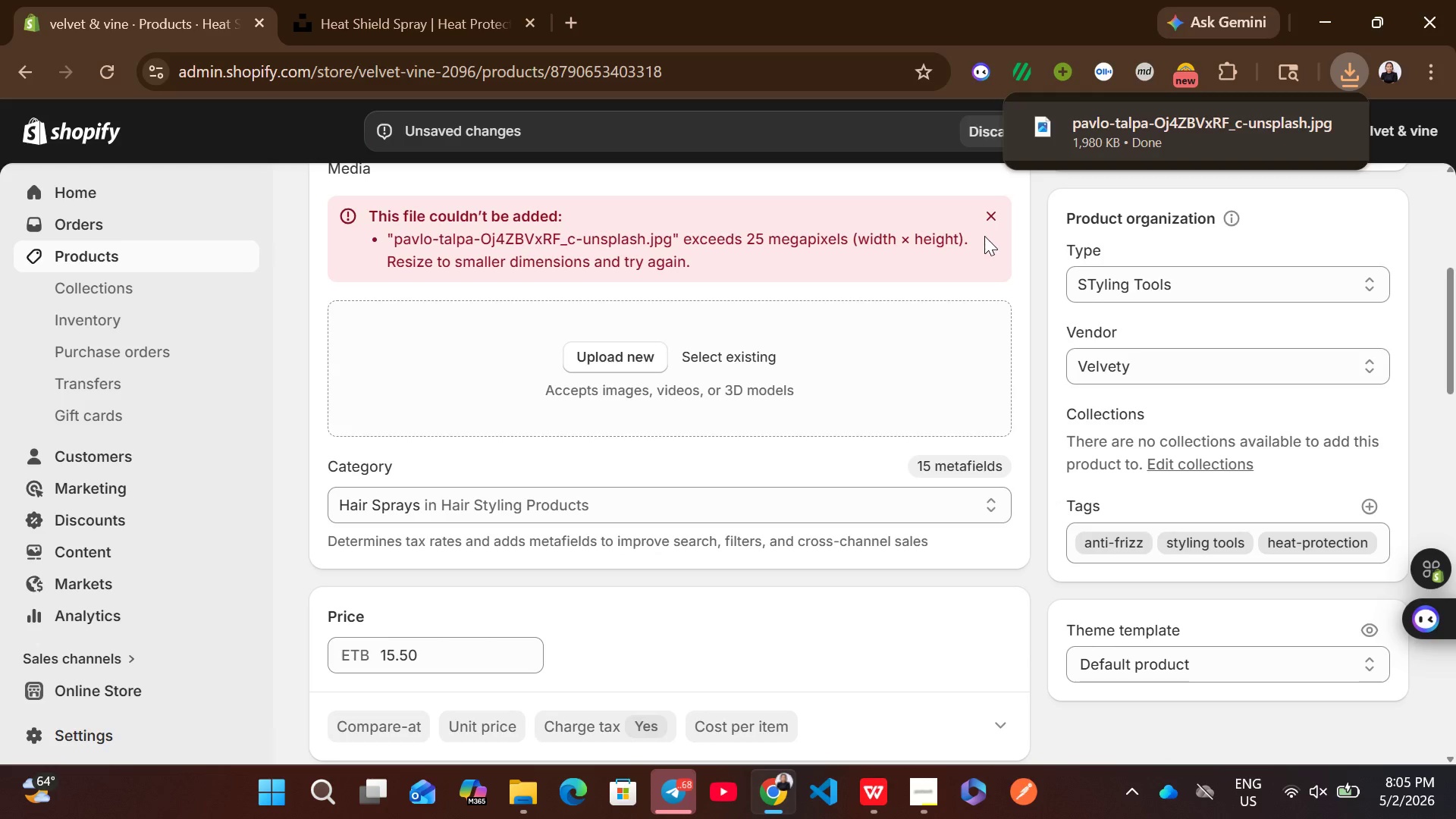 
left_click([993, 218])
 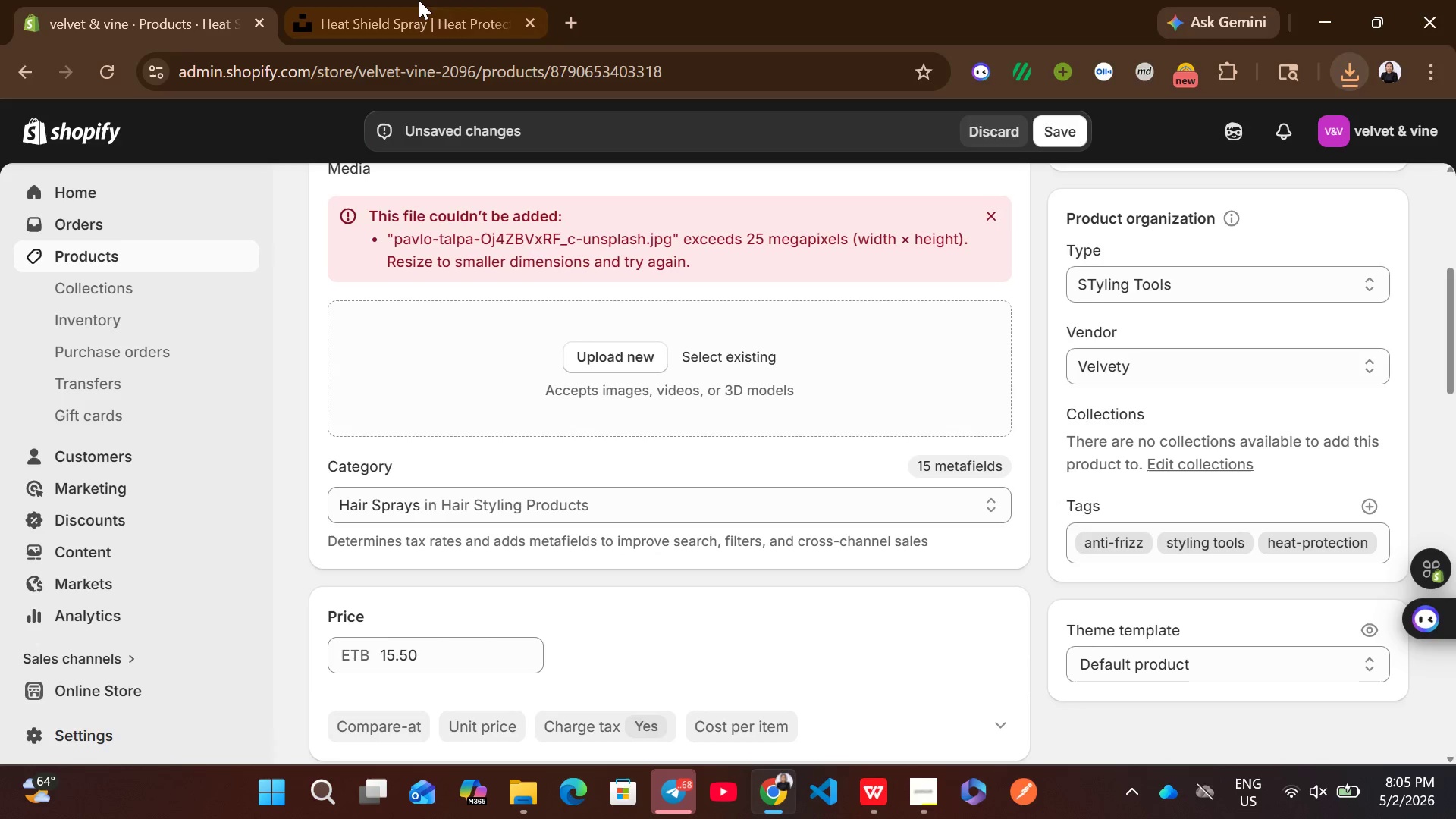 
left_click([419, 0])
 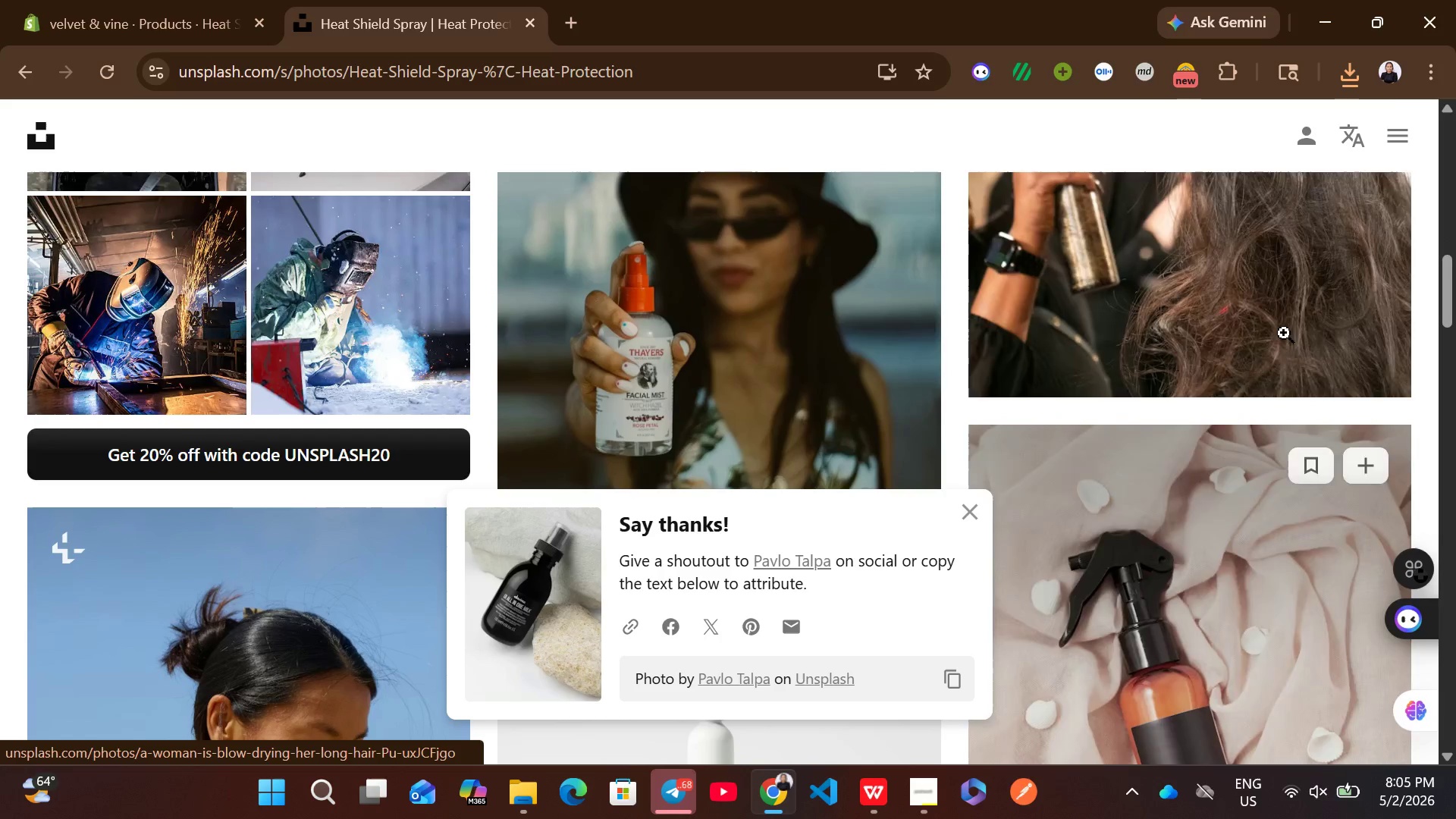 
left_click([1353, 340])
 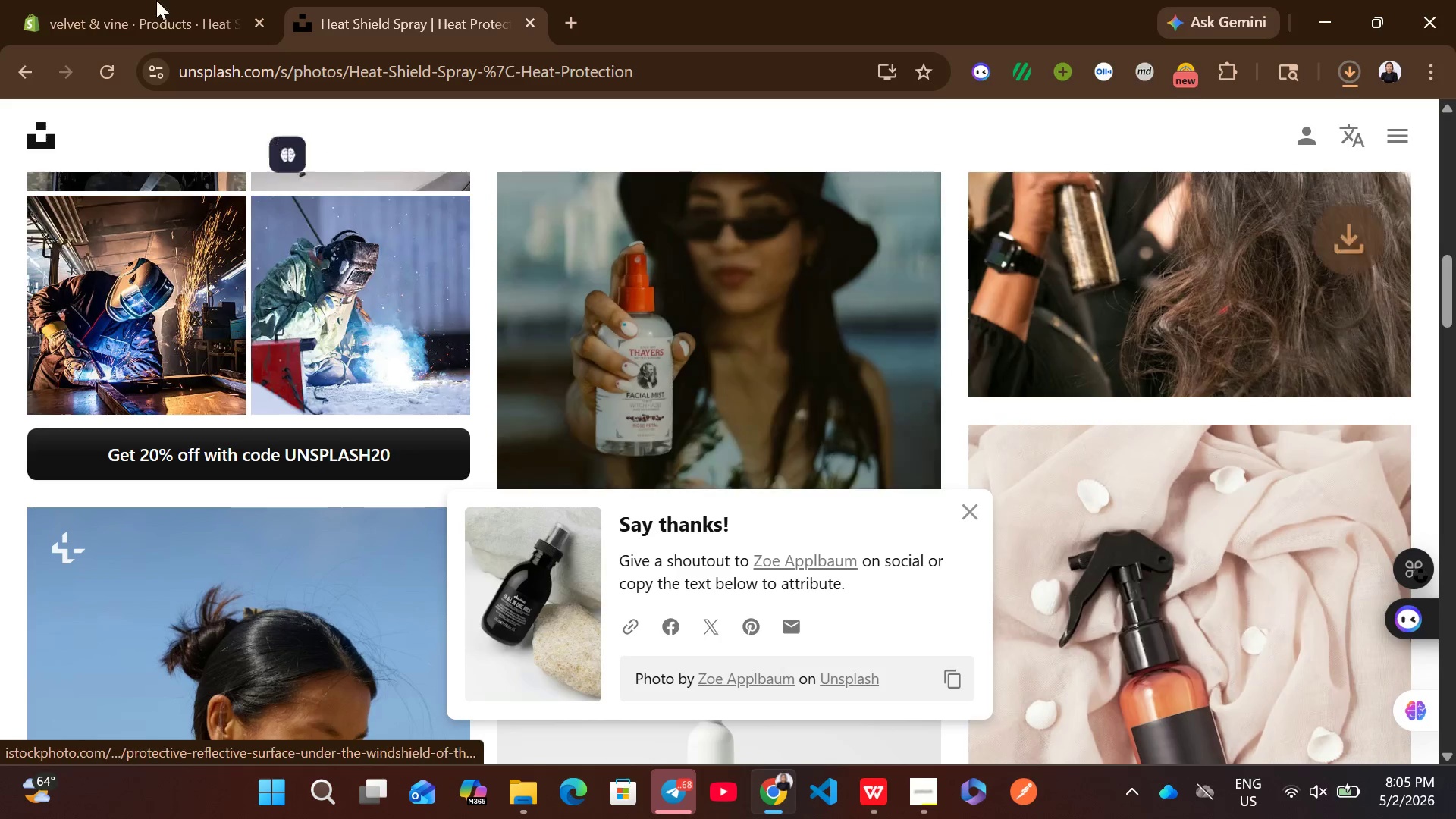 
left_click([121, 0])
 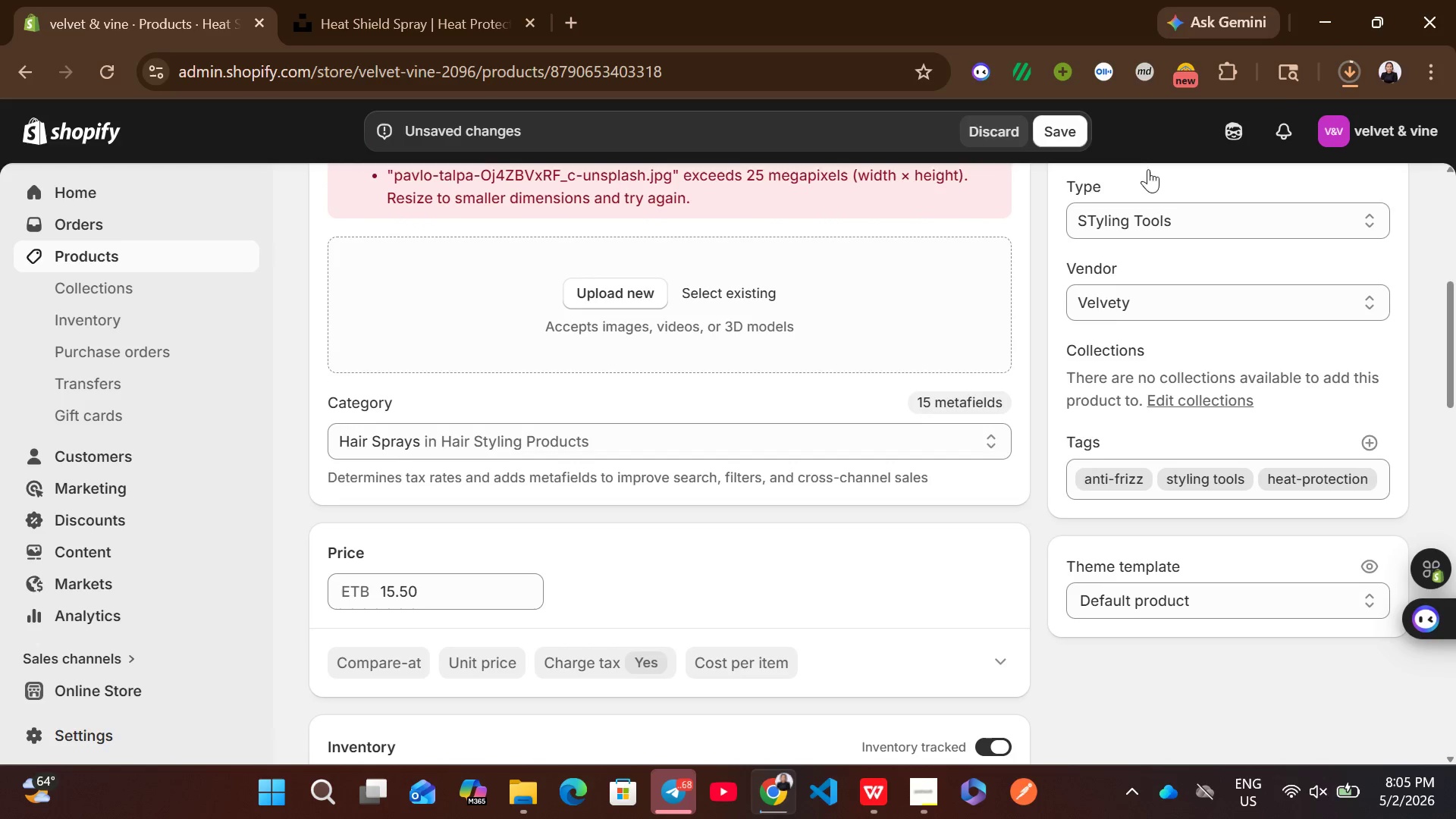 
left_click([1343, 67])
 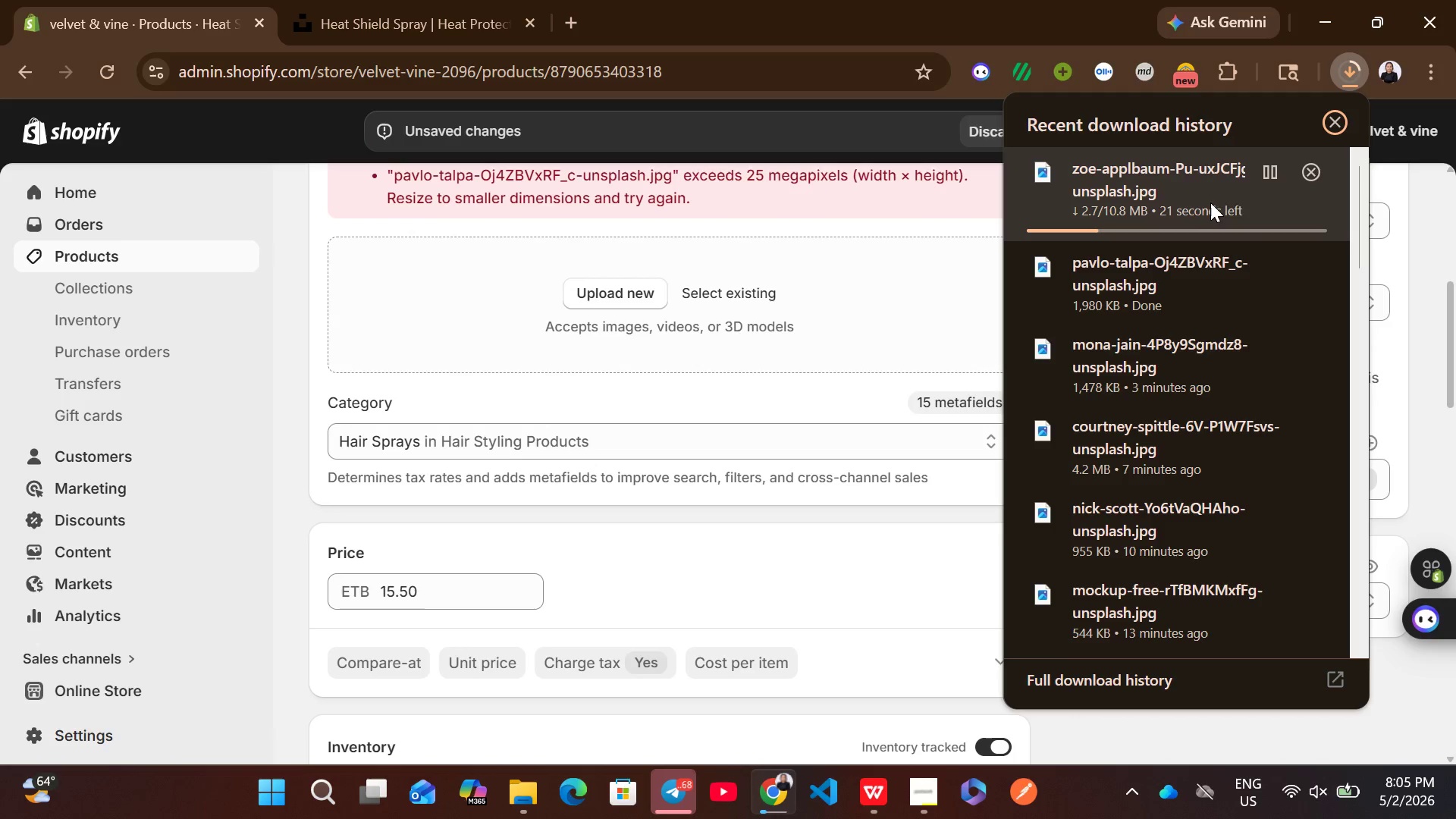 
left_click([1307, 177])
 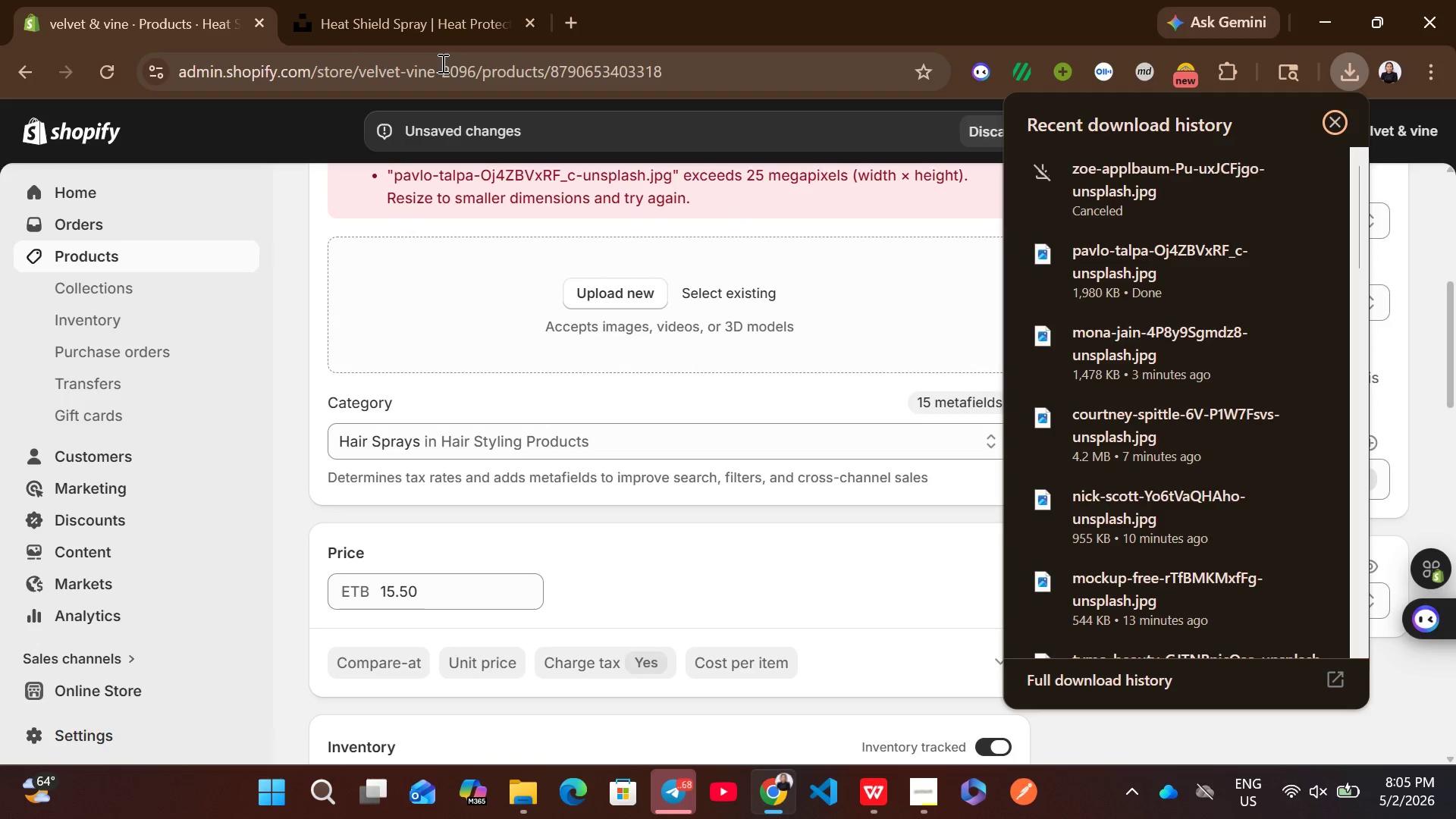 
left_click([425, 0])
 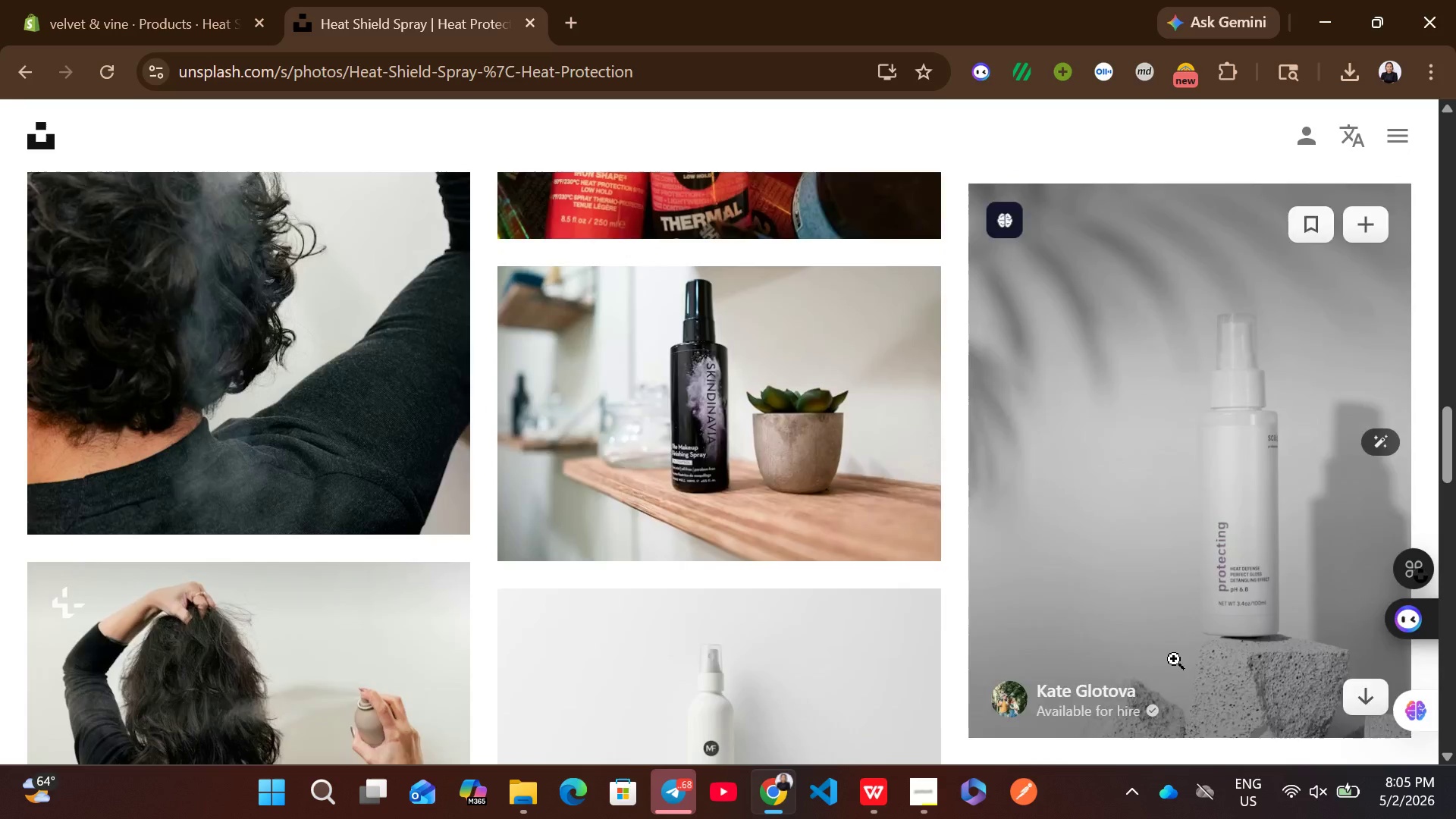 
wait(6.09)
 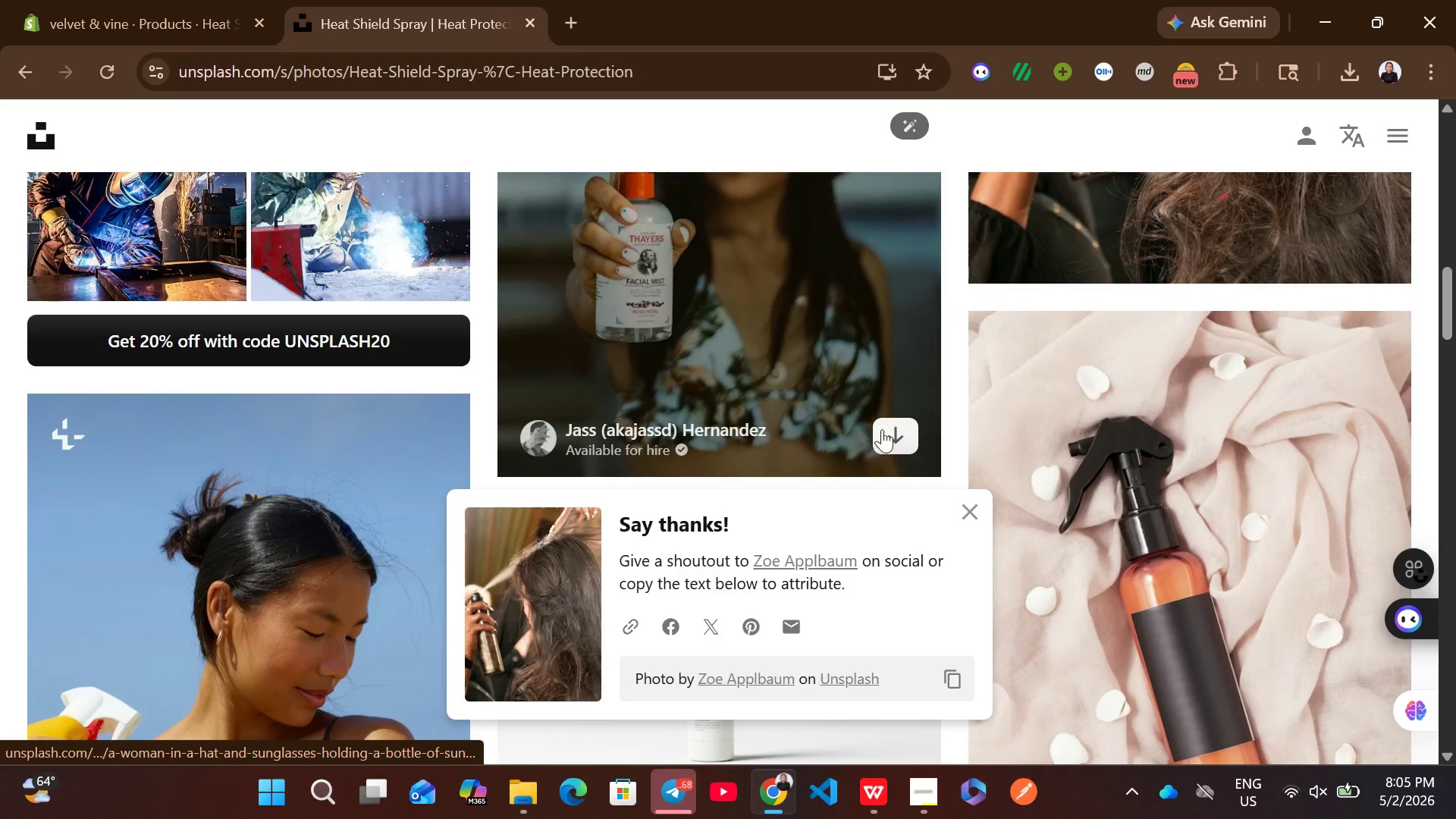 
left_click([1364, 382])
 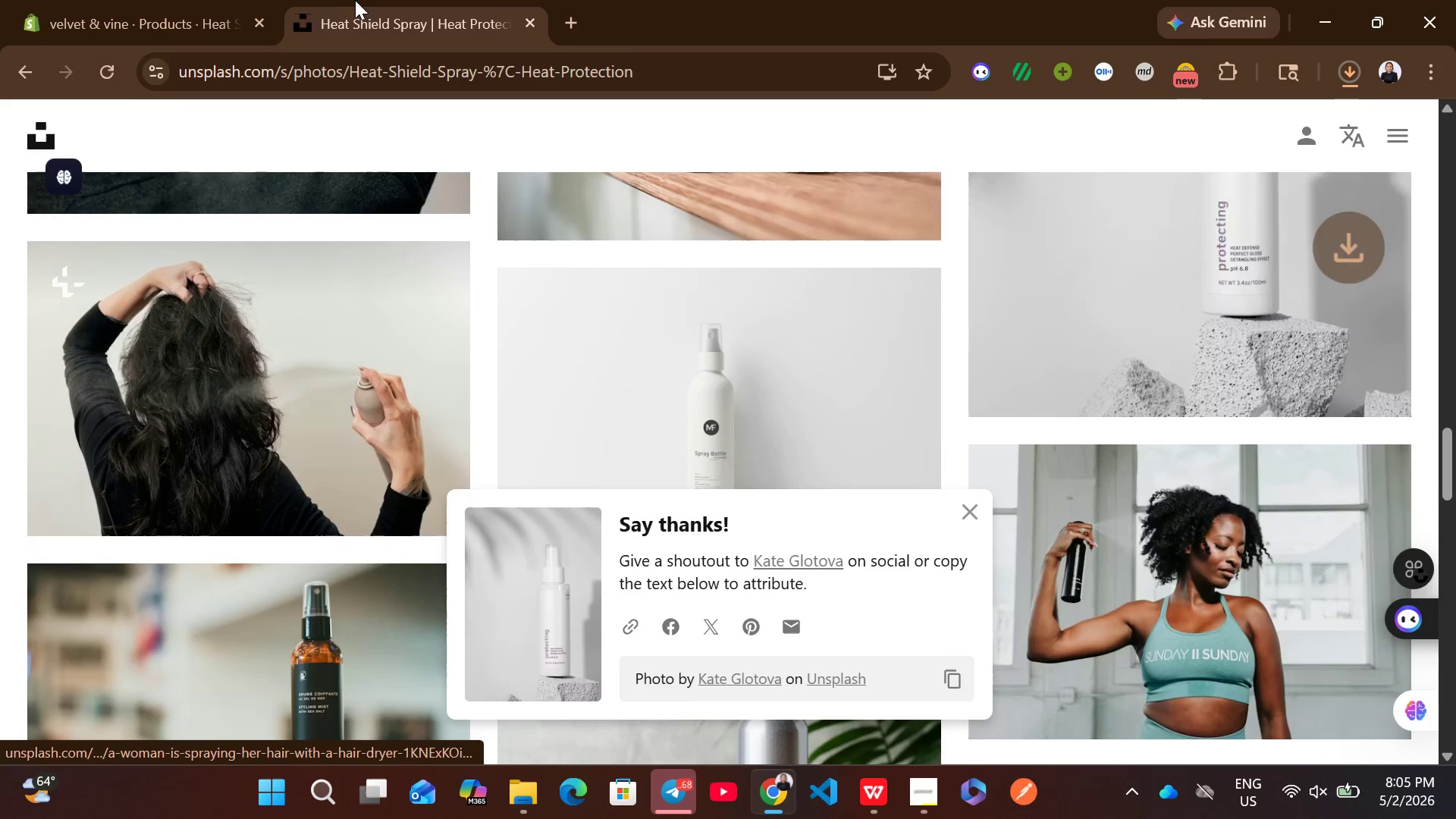 
left_click([165, 0])
 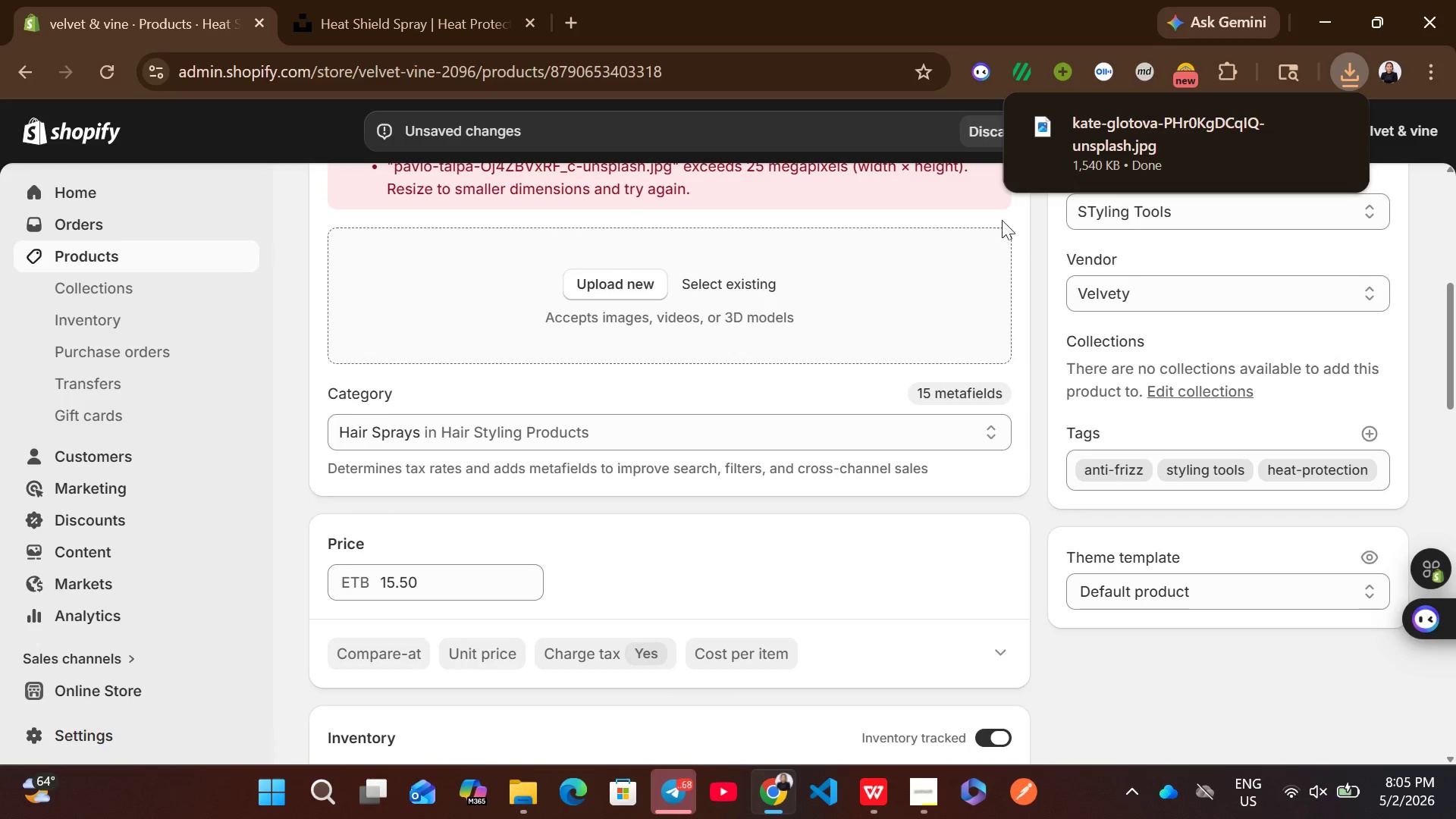 
left_click_drag(start_coordinate=[1102, 149], to_coordinate=[763, 303])
 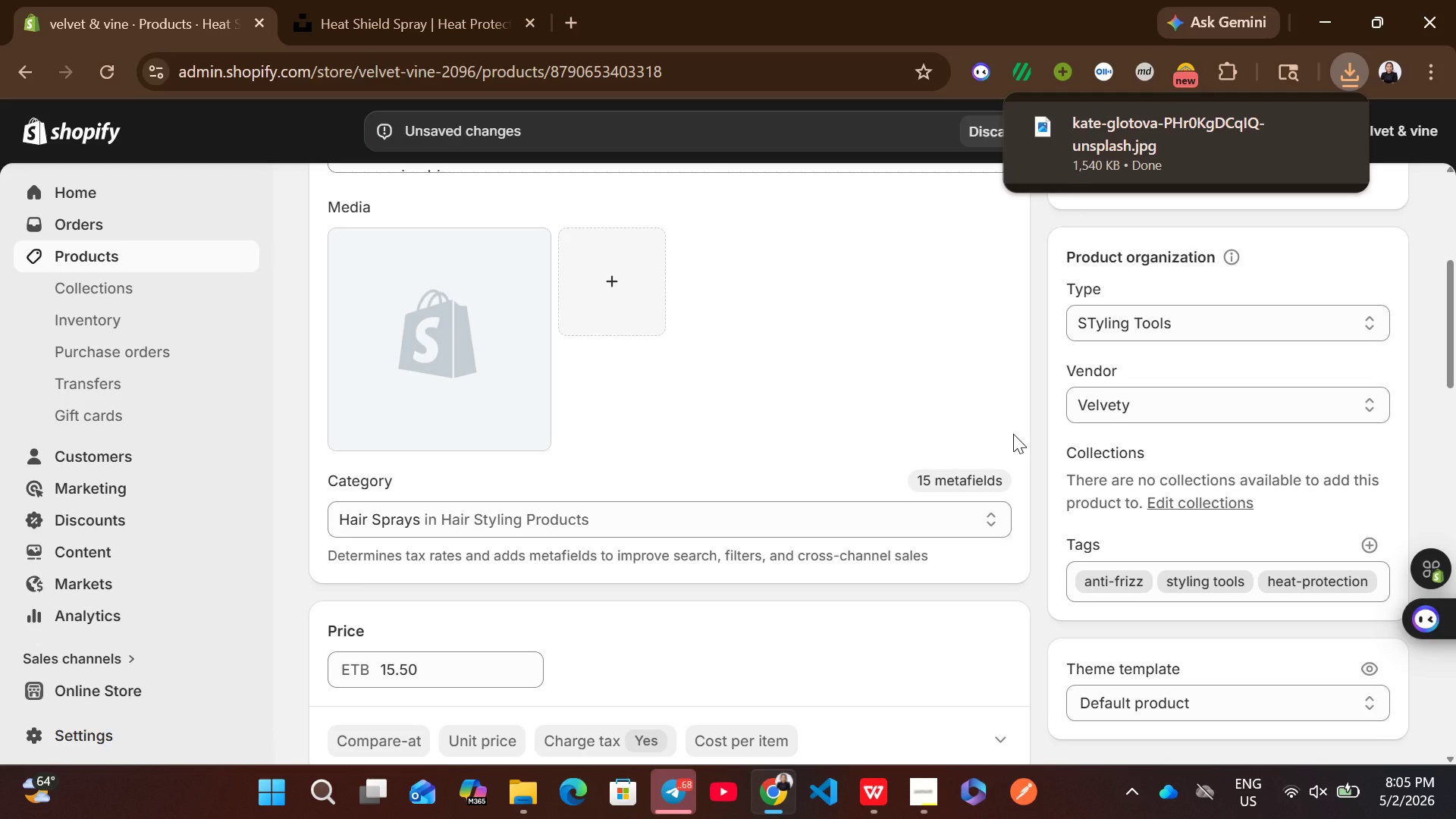 
wait(13.95)
 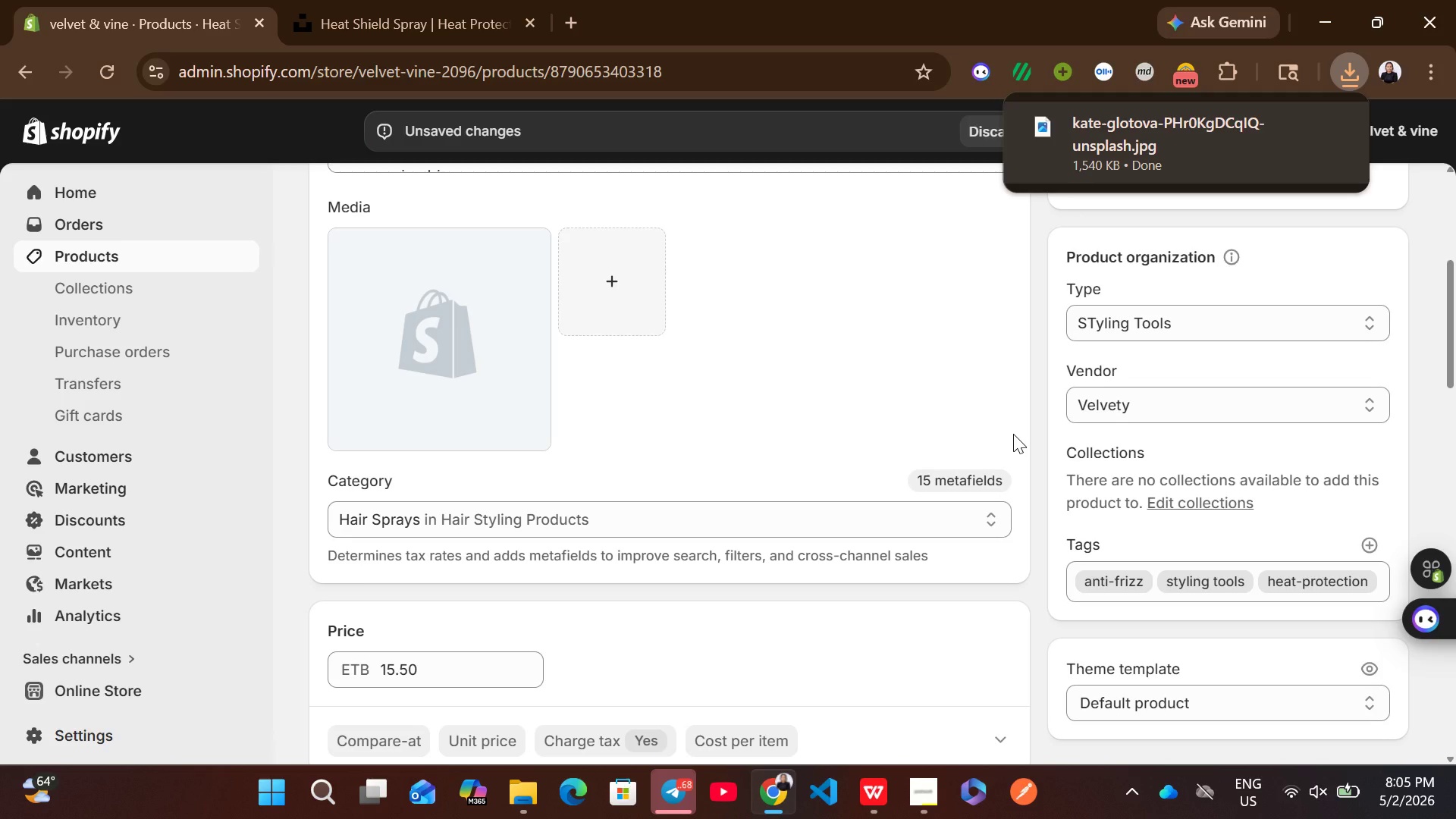 
left_click([502, 362])
 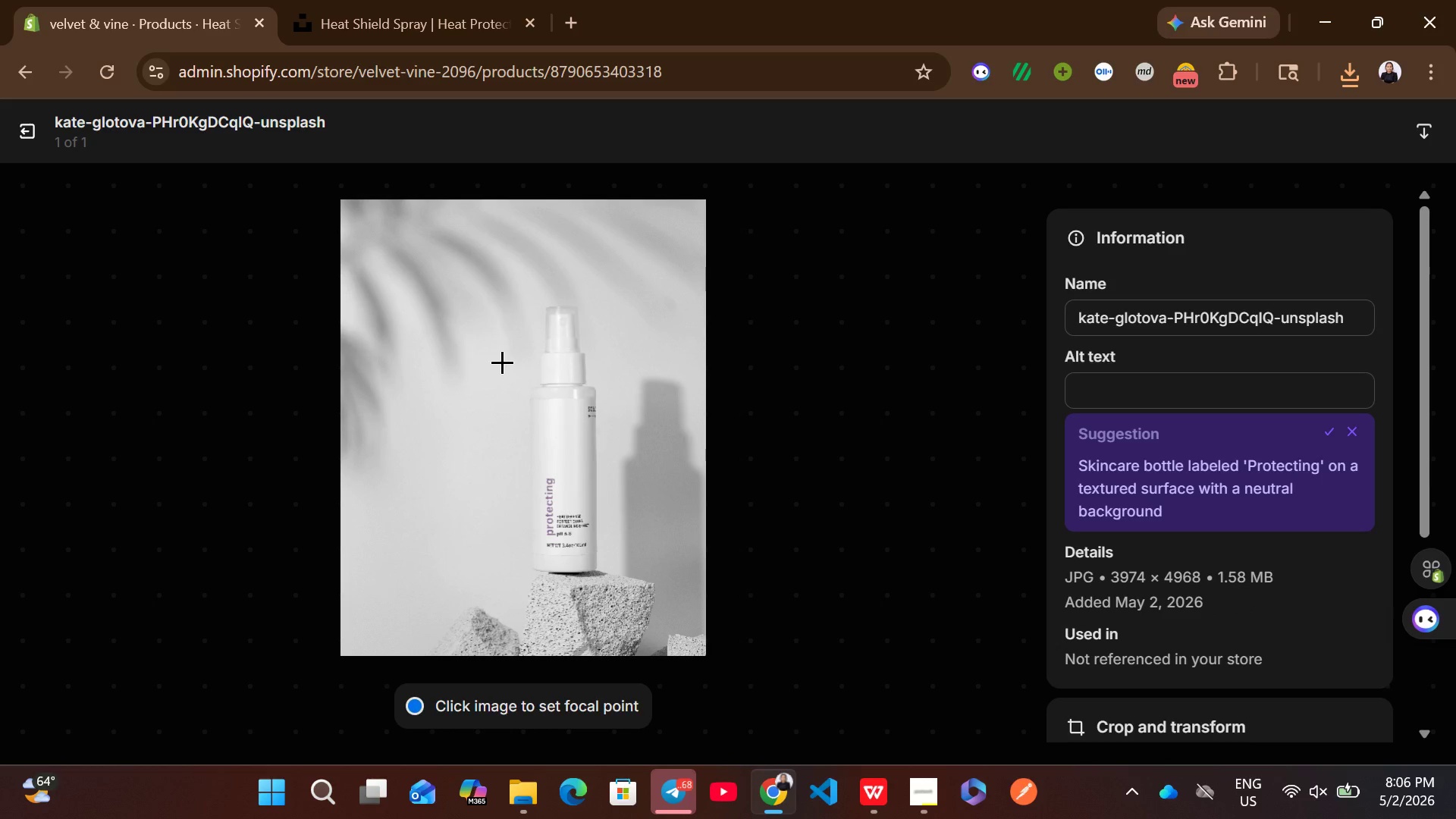 
wait(7.17)
 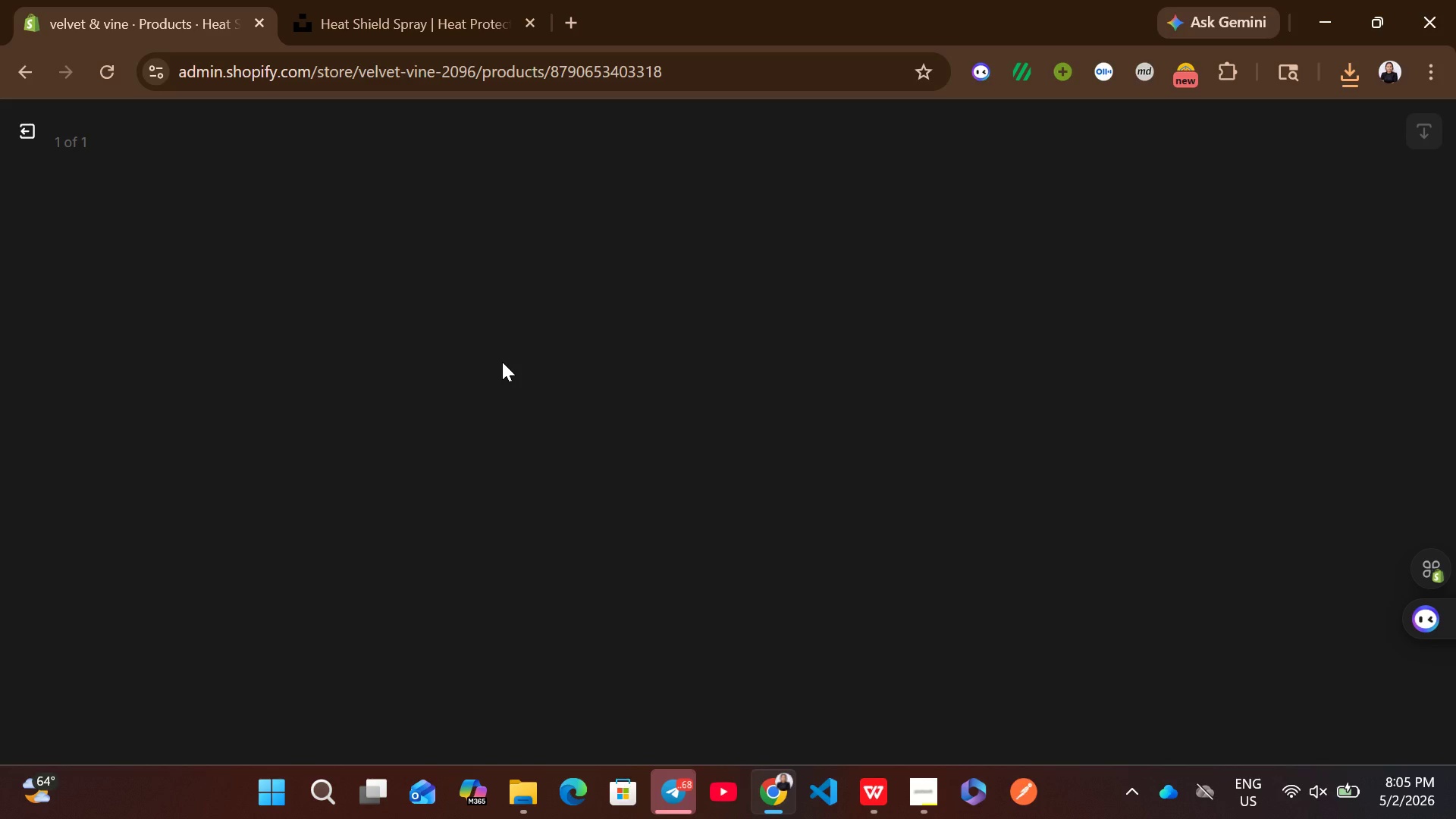 
left_click([1147, 384])
 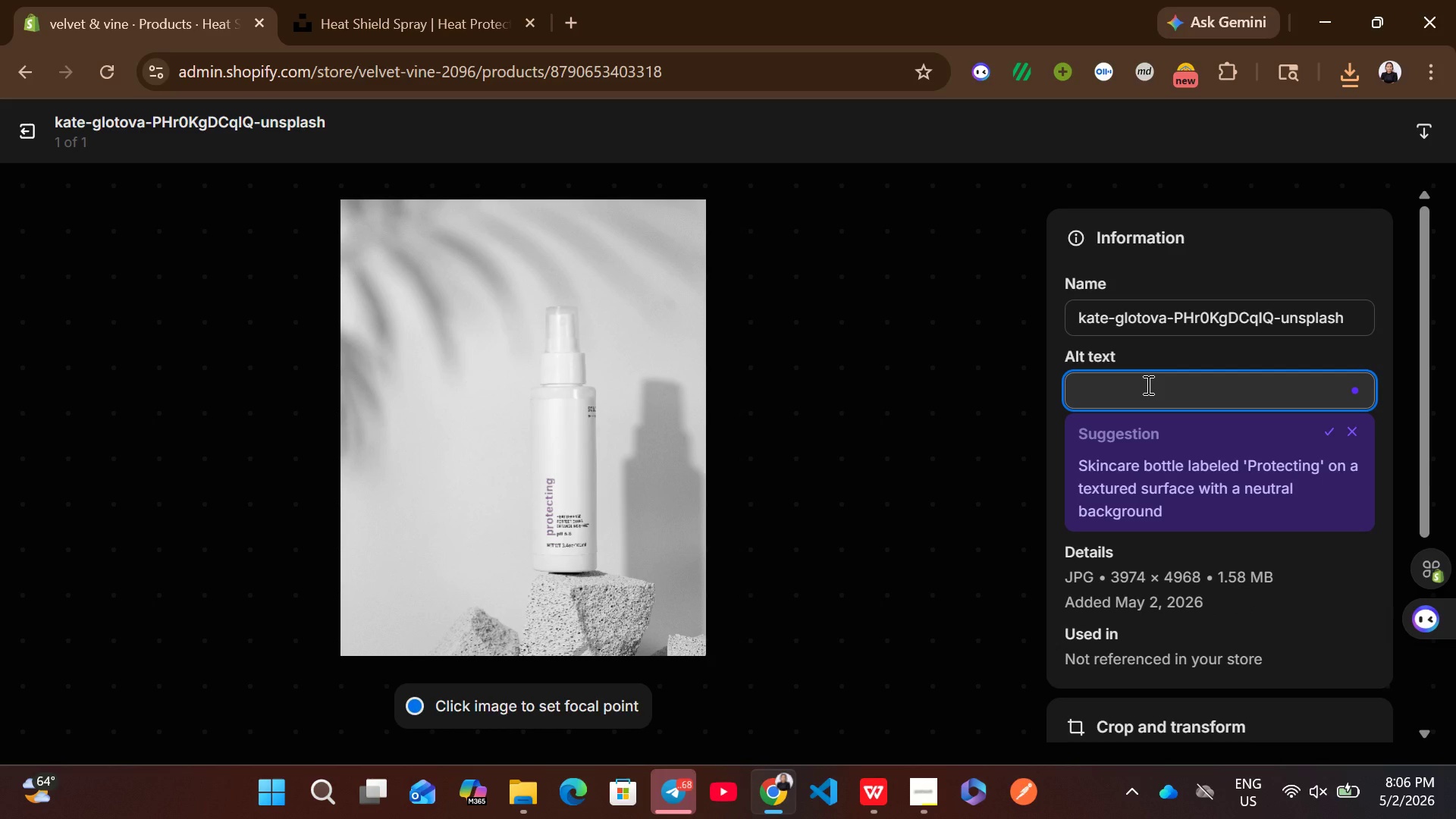 
key(Control+V)
 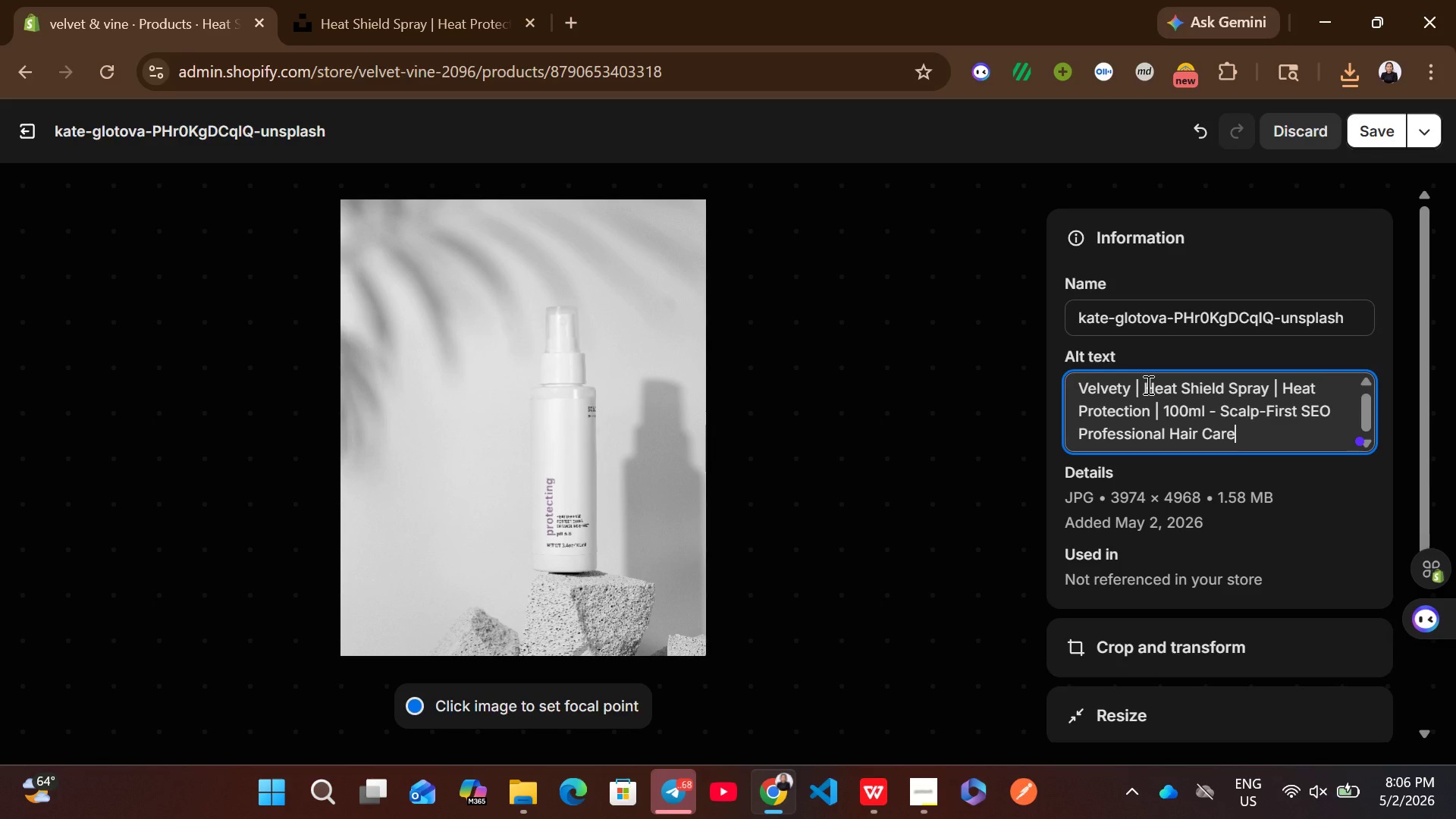 
wait(6.17)
 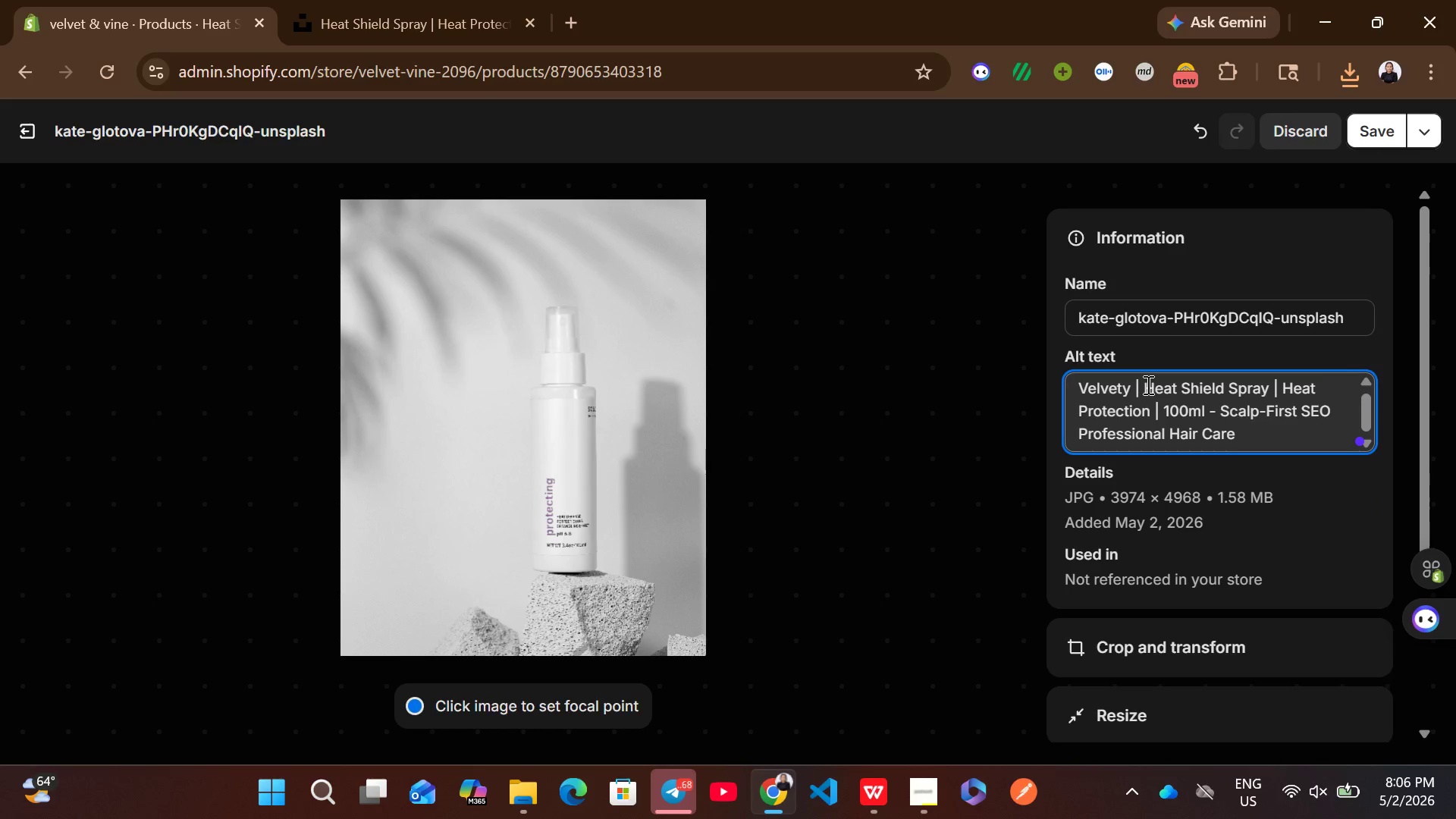 
left_click([1354, 132])
 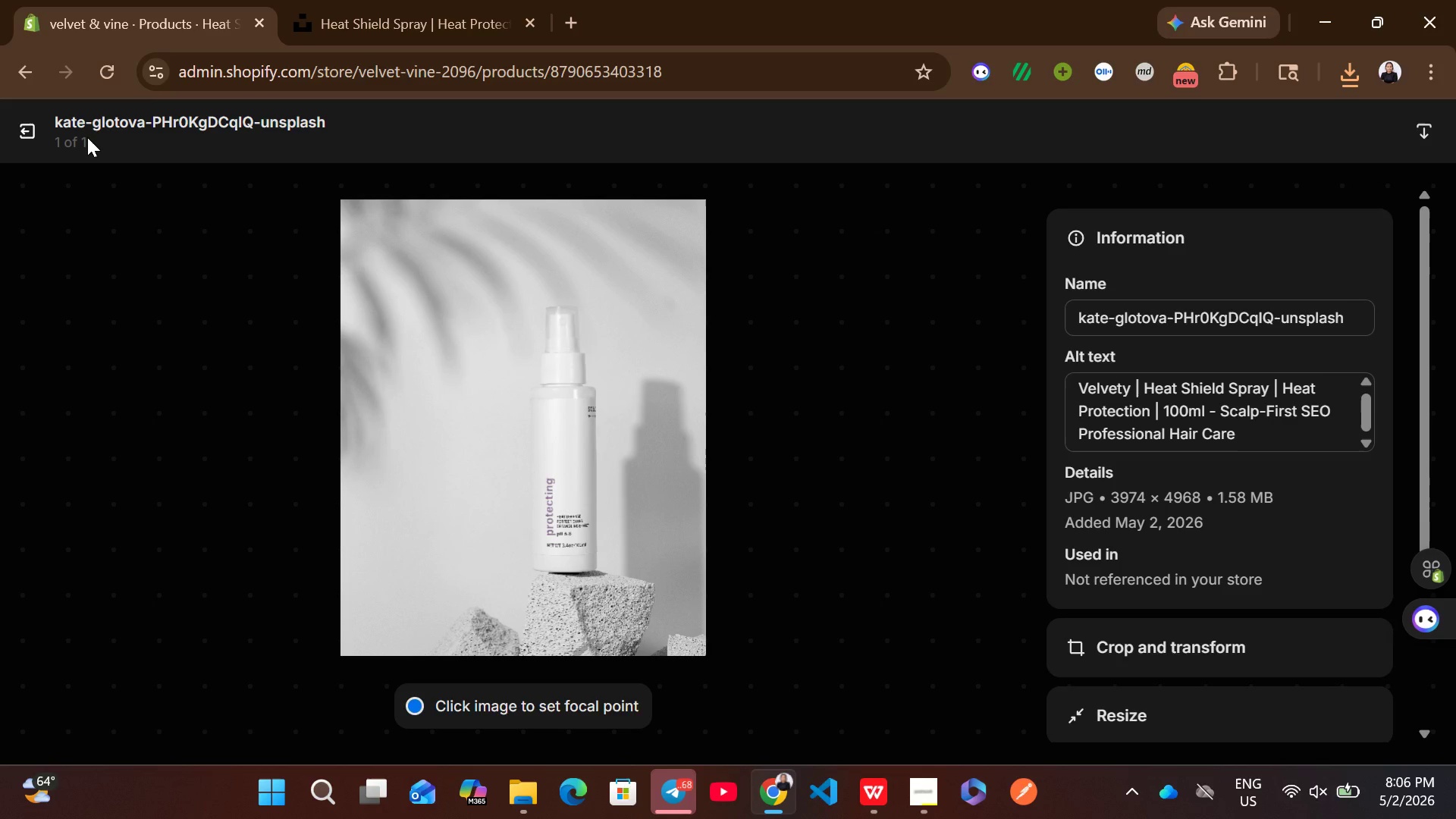 
left_click([30, 136])
 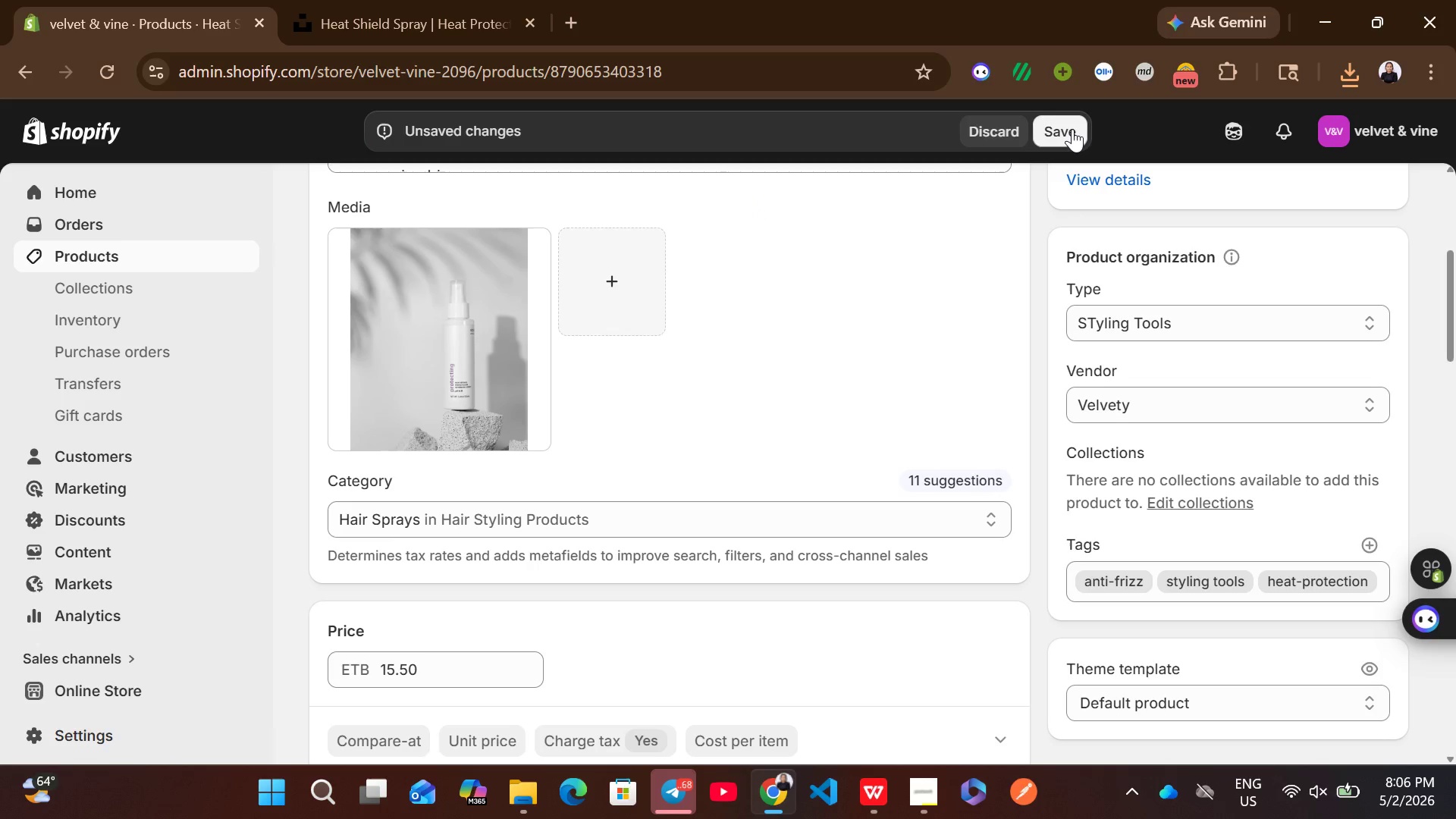 
left_click([1061, 128])
 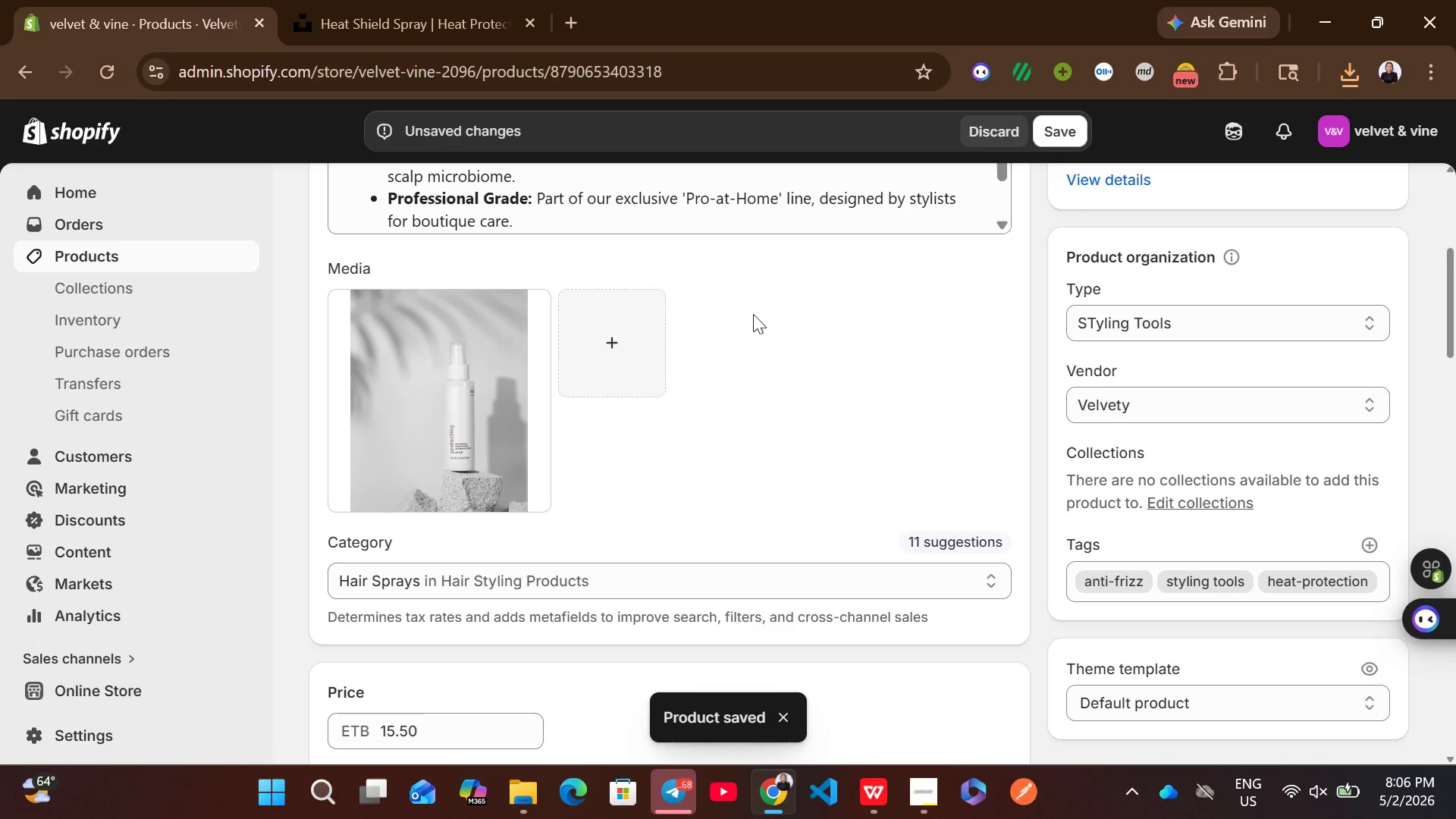 
wait(7.02)
 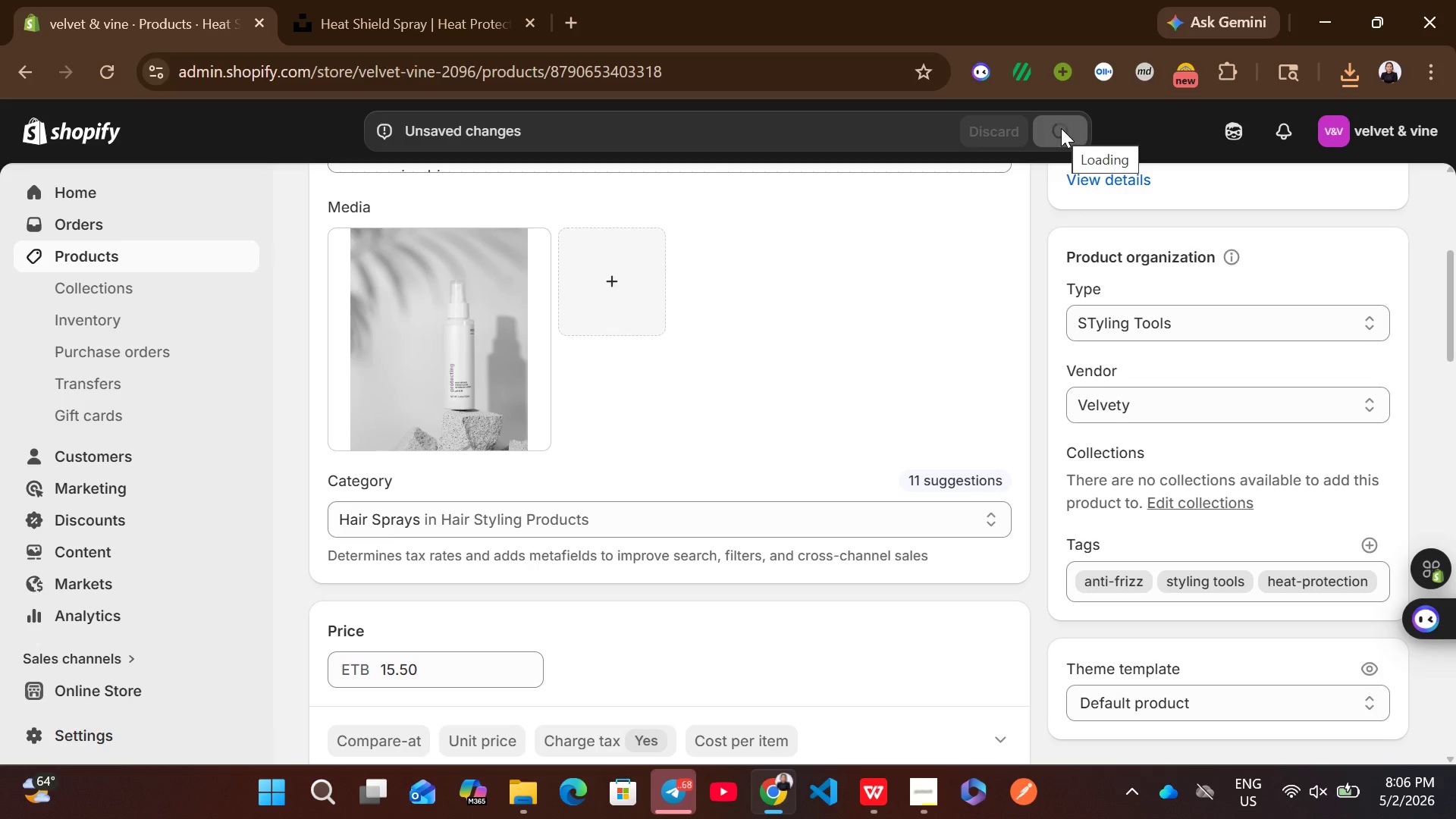 
left_click([161, 255])
 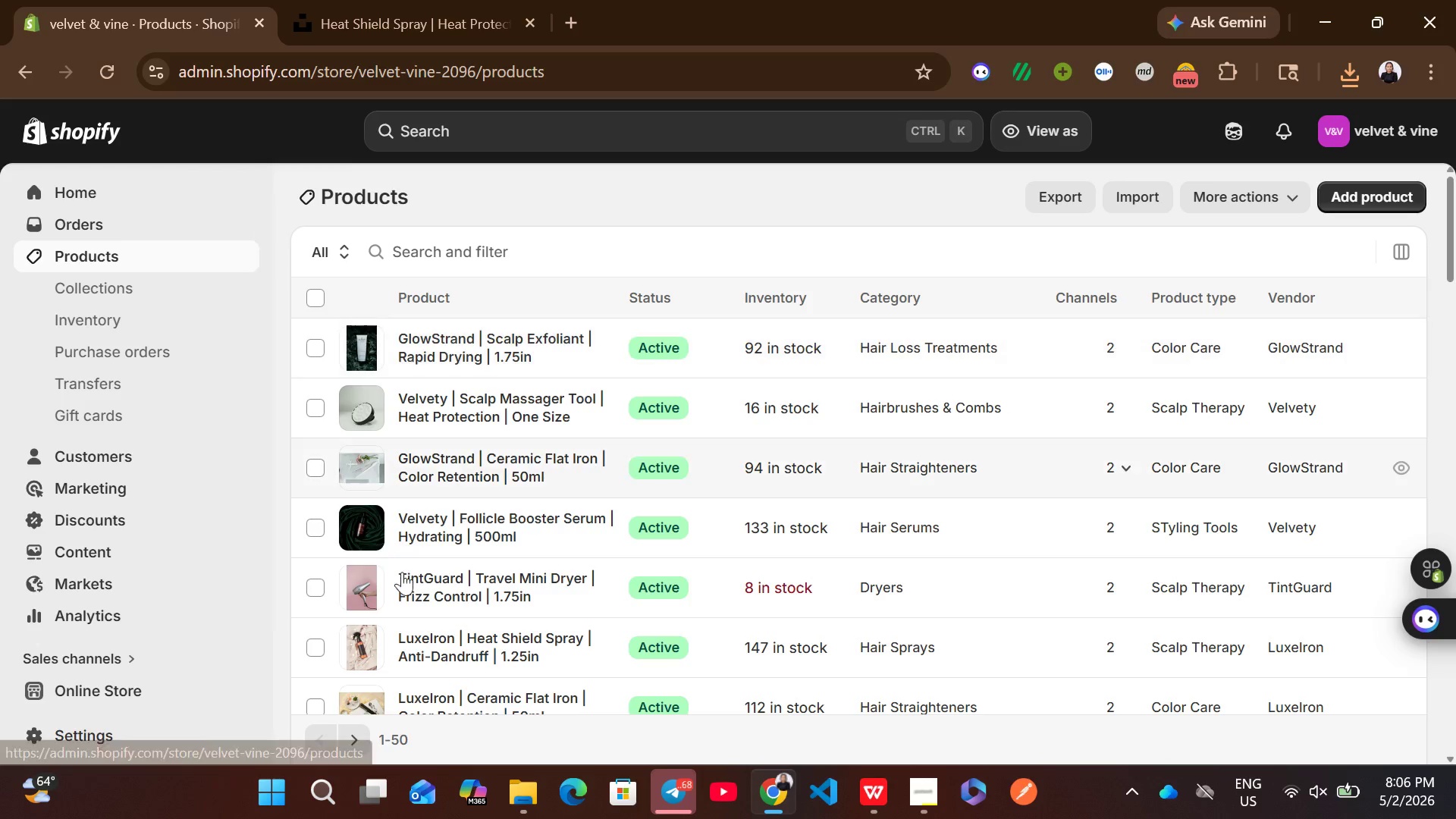 
wait(5.83)
 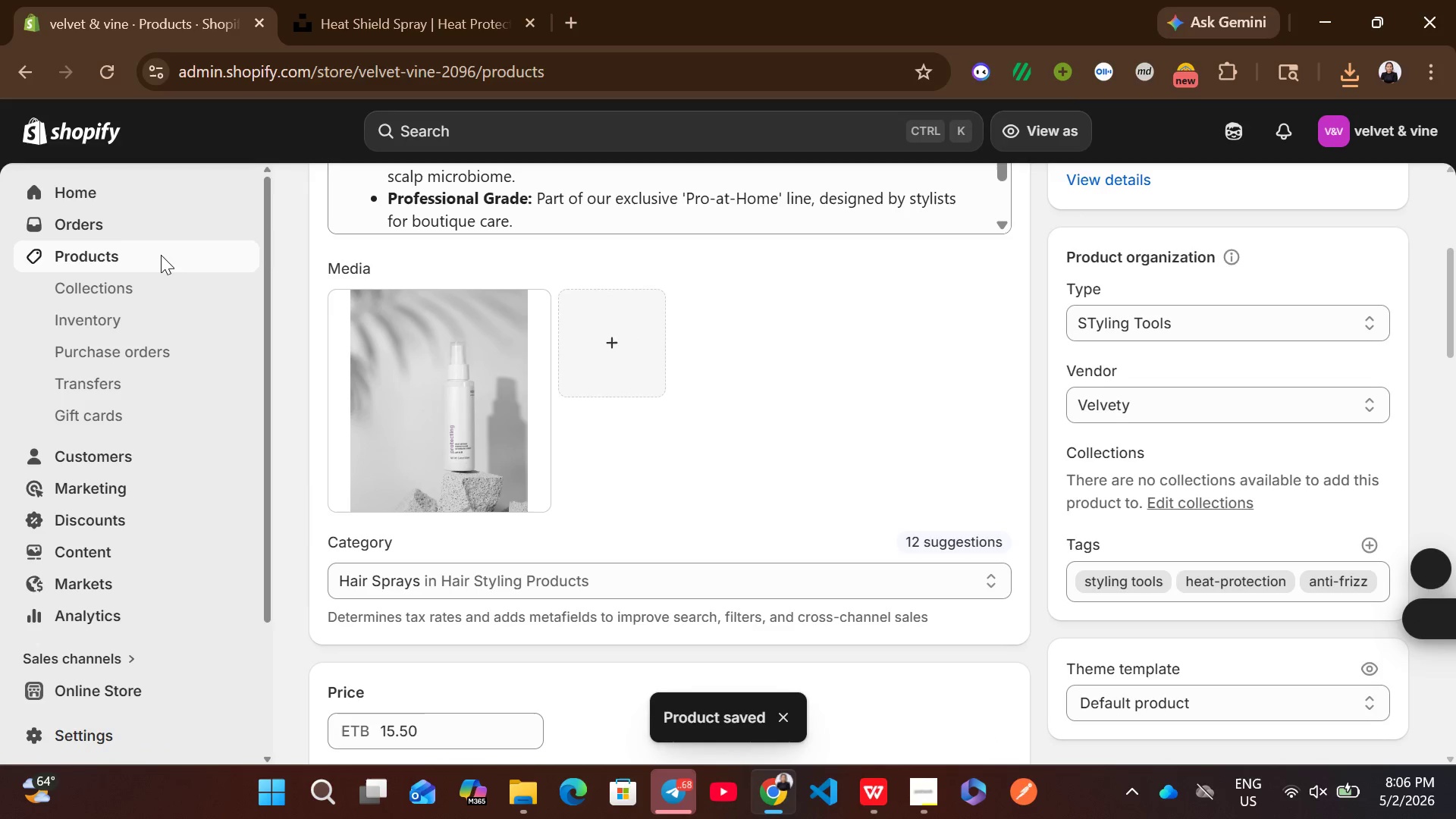 
left_click([367, 744])
 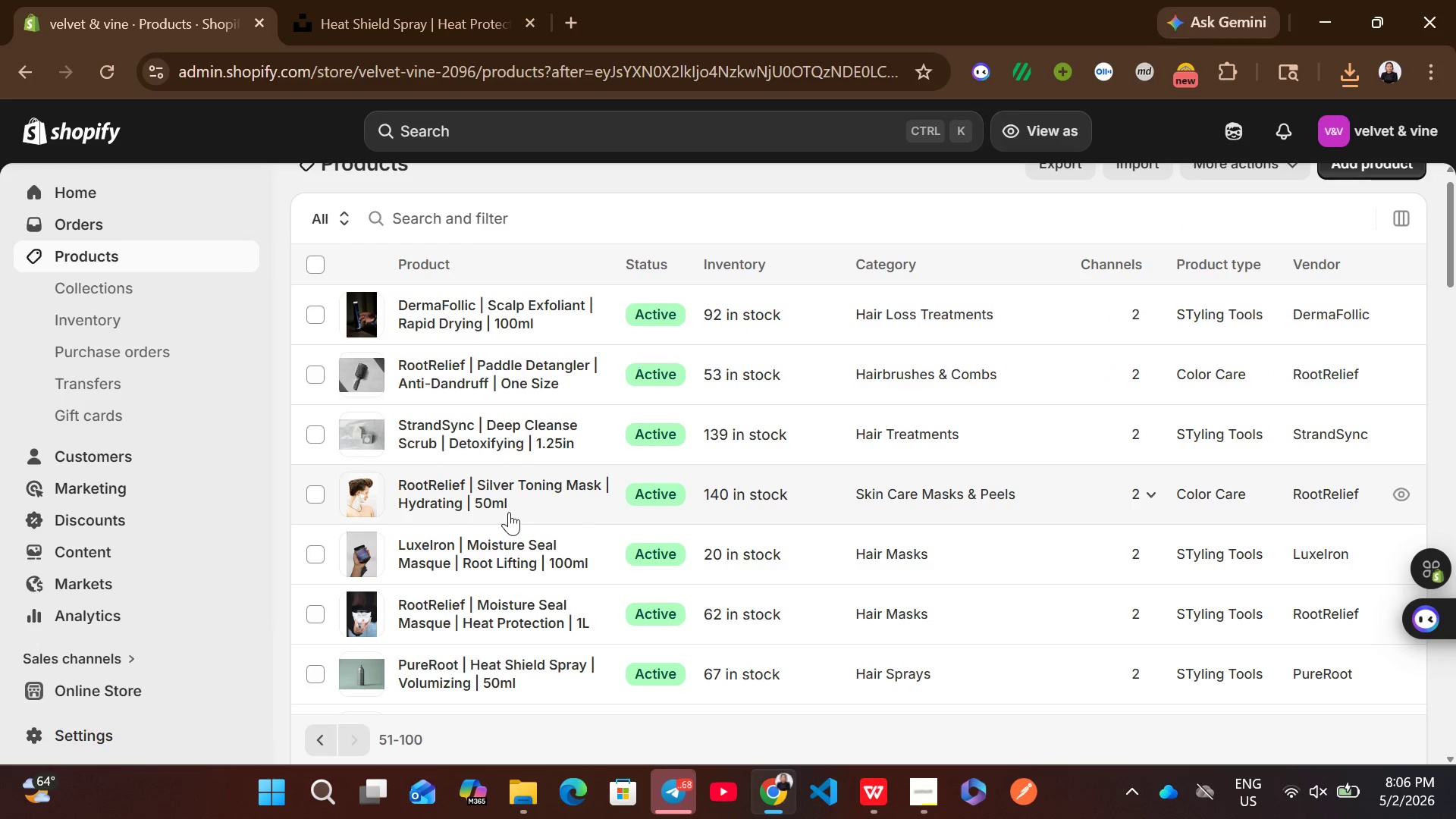 
wait(10.58)
 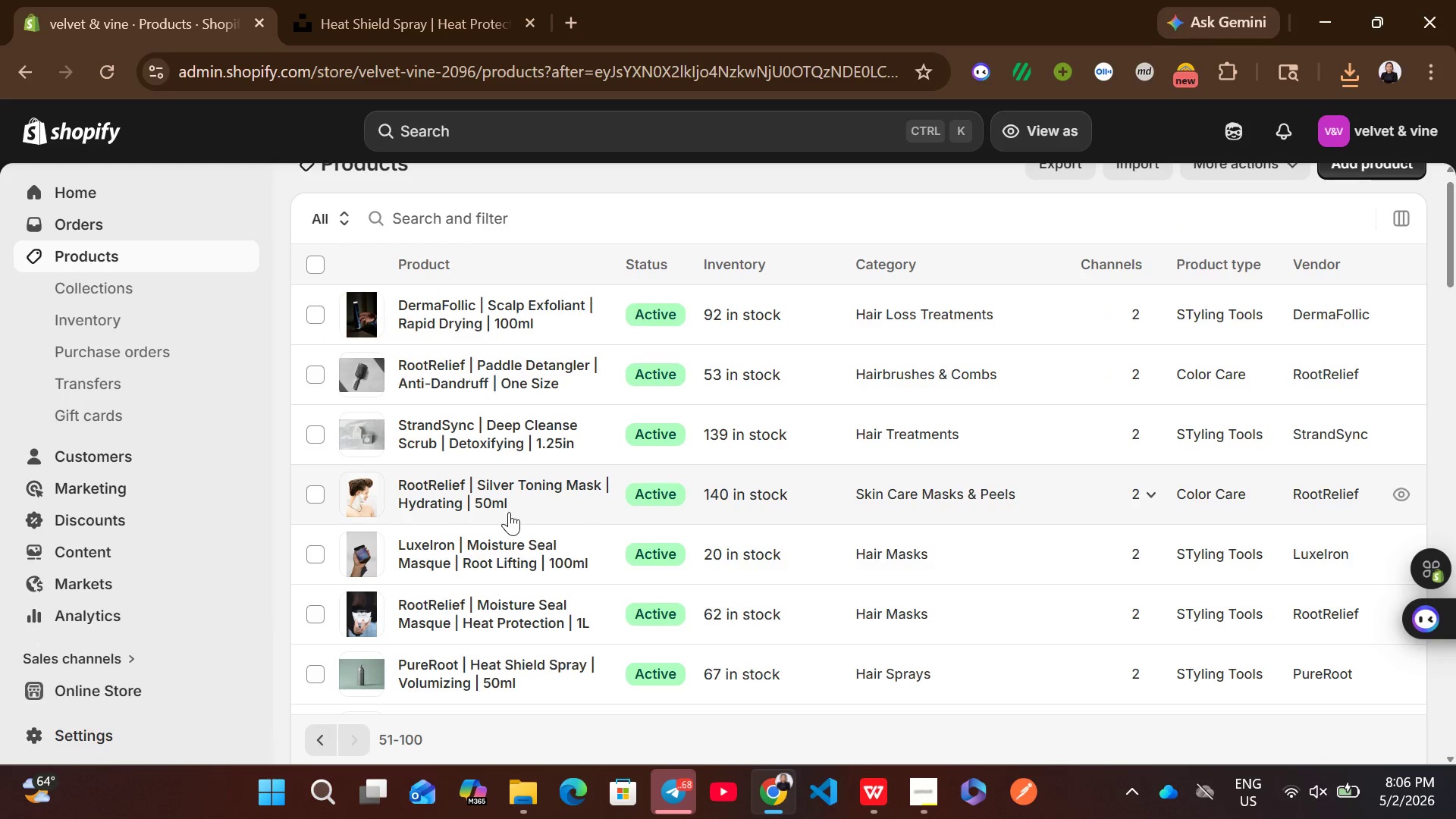 
left_click([566, 399])
 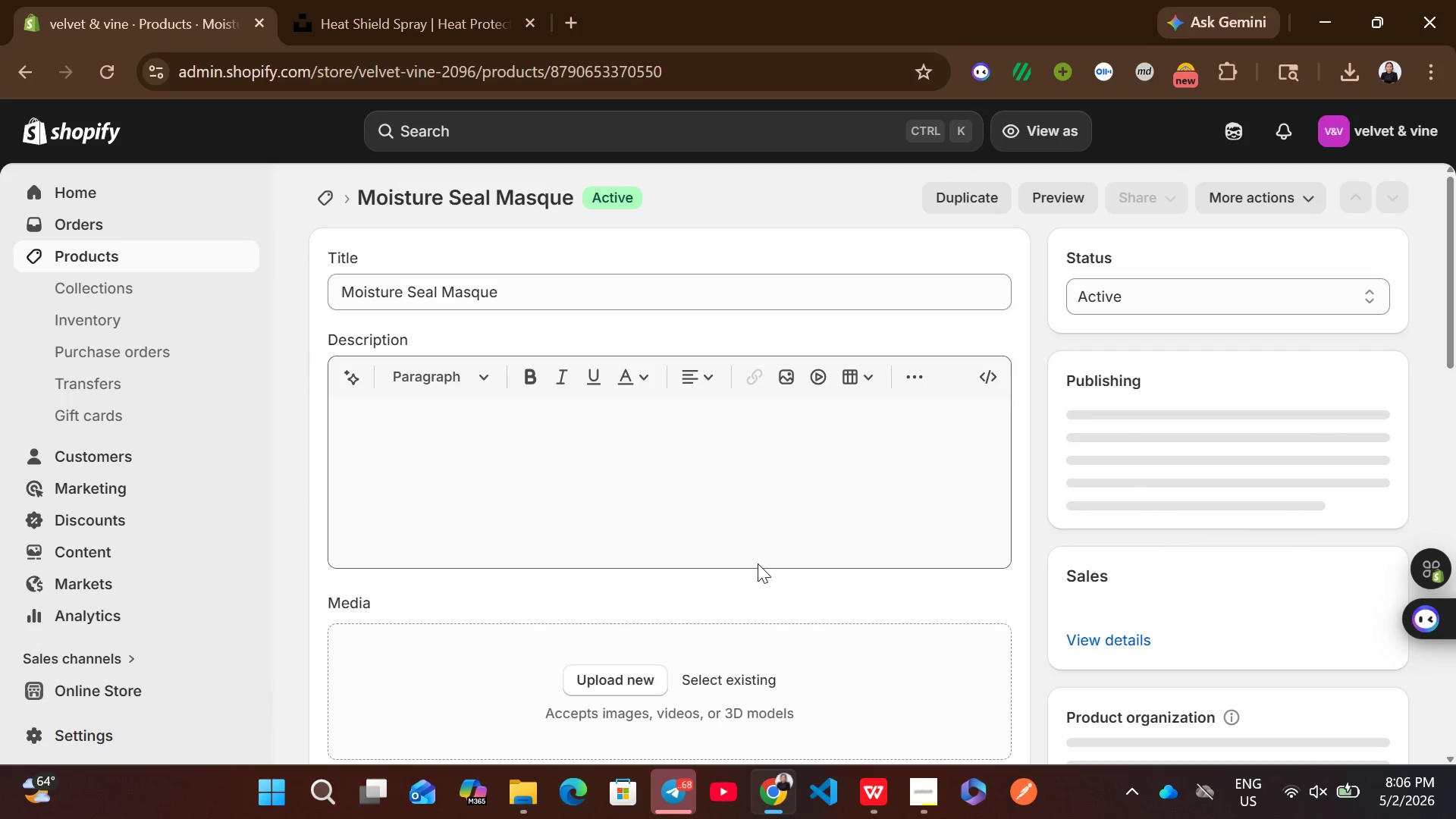 
left_click([863, 804])
 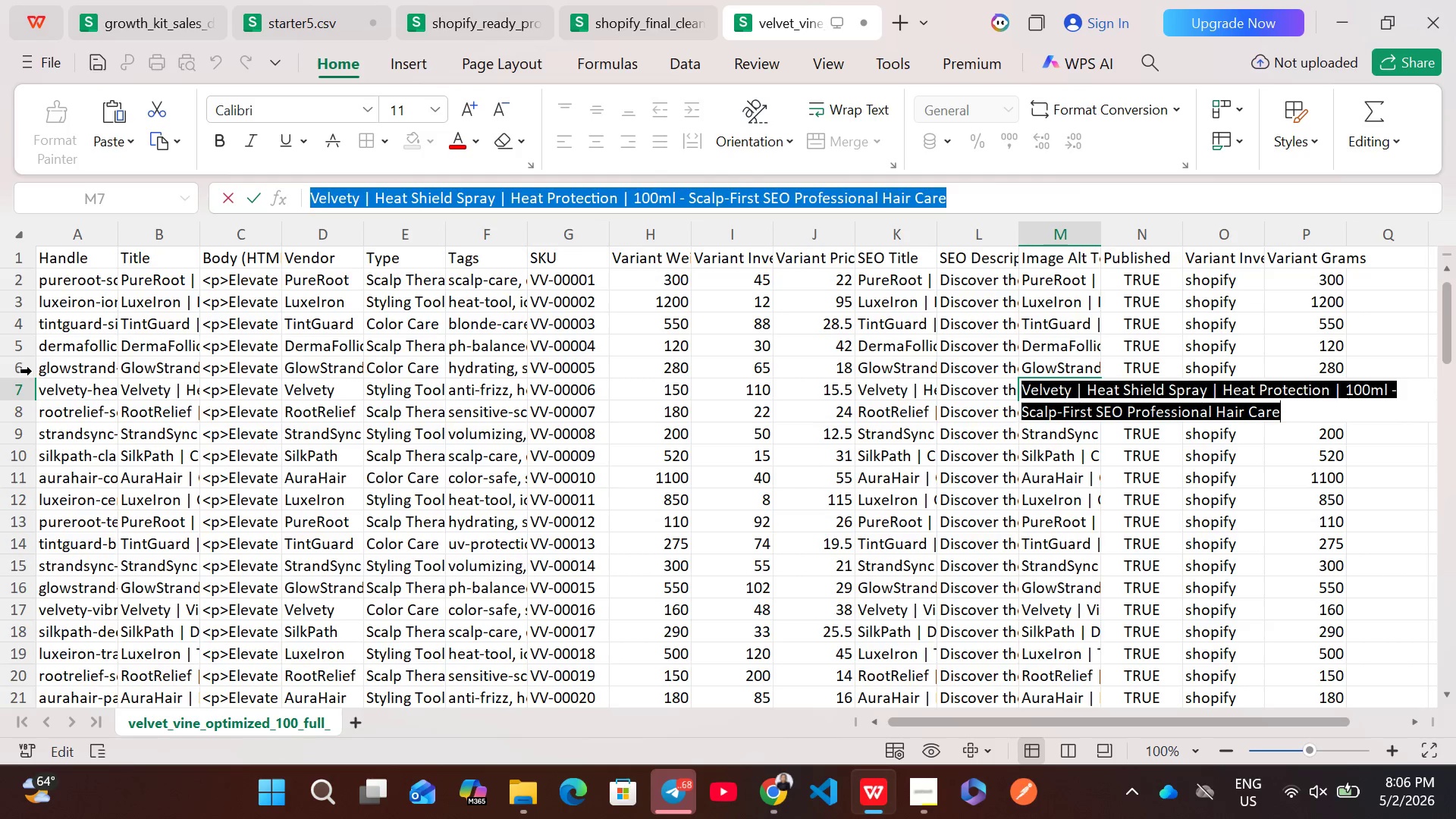 
left_click([27, 368])
 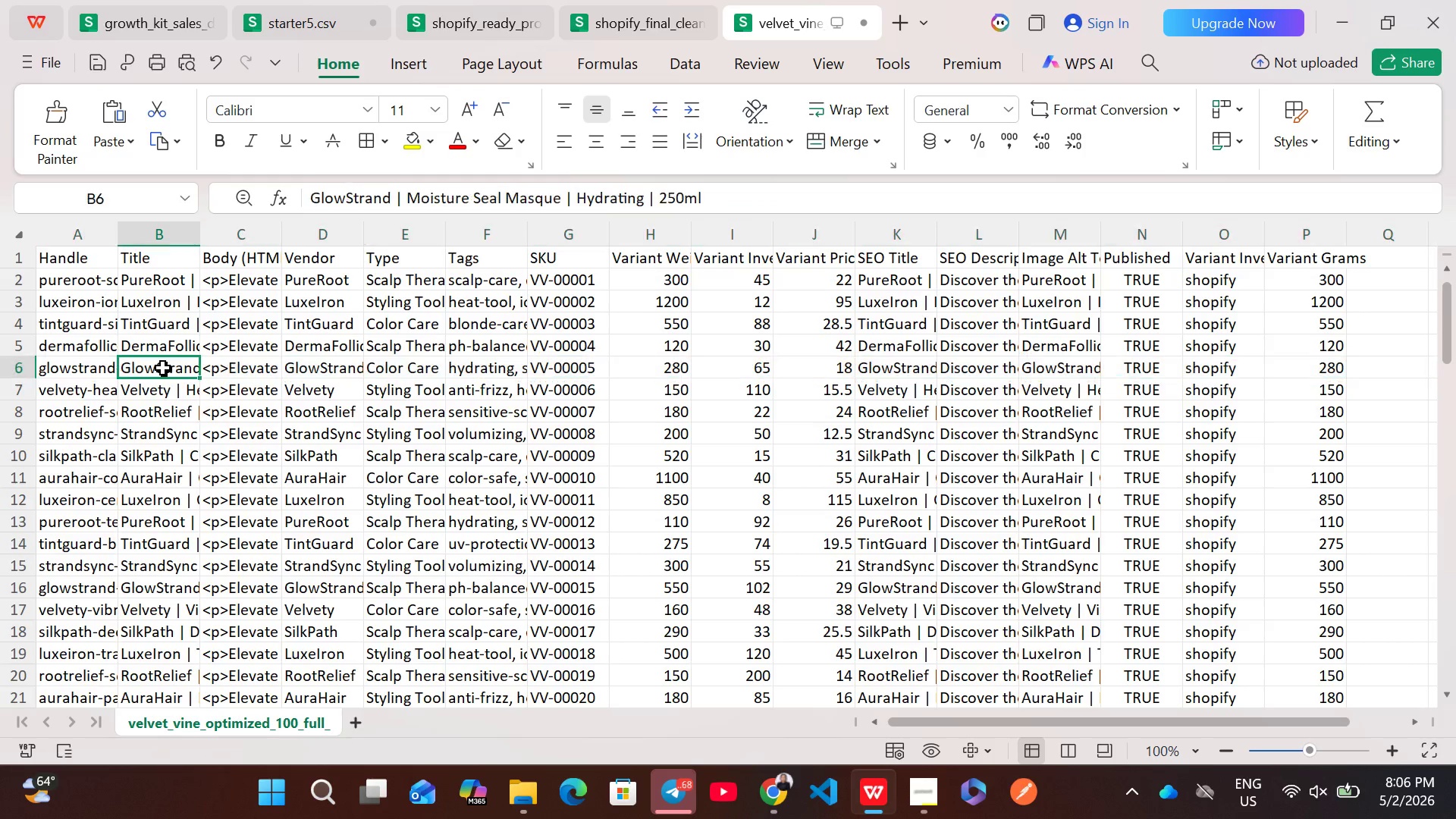 
double_click([163, 368])
 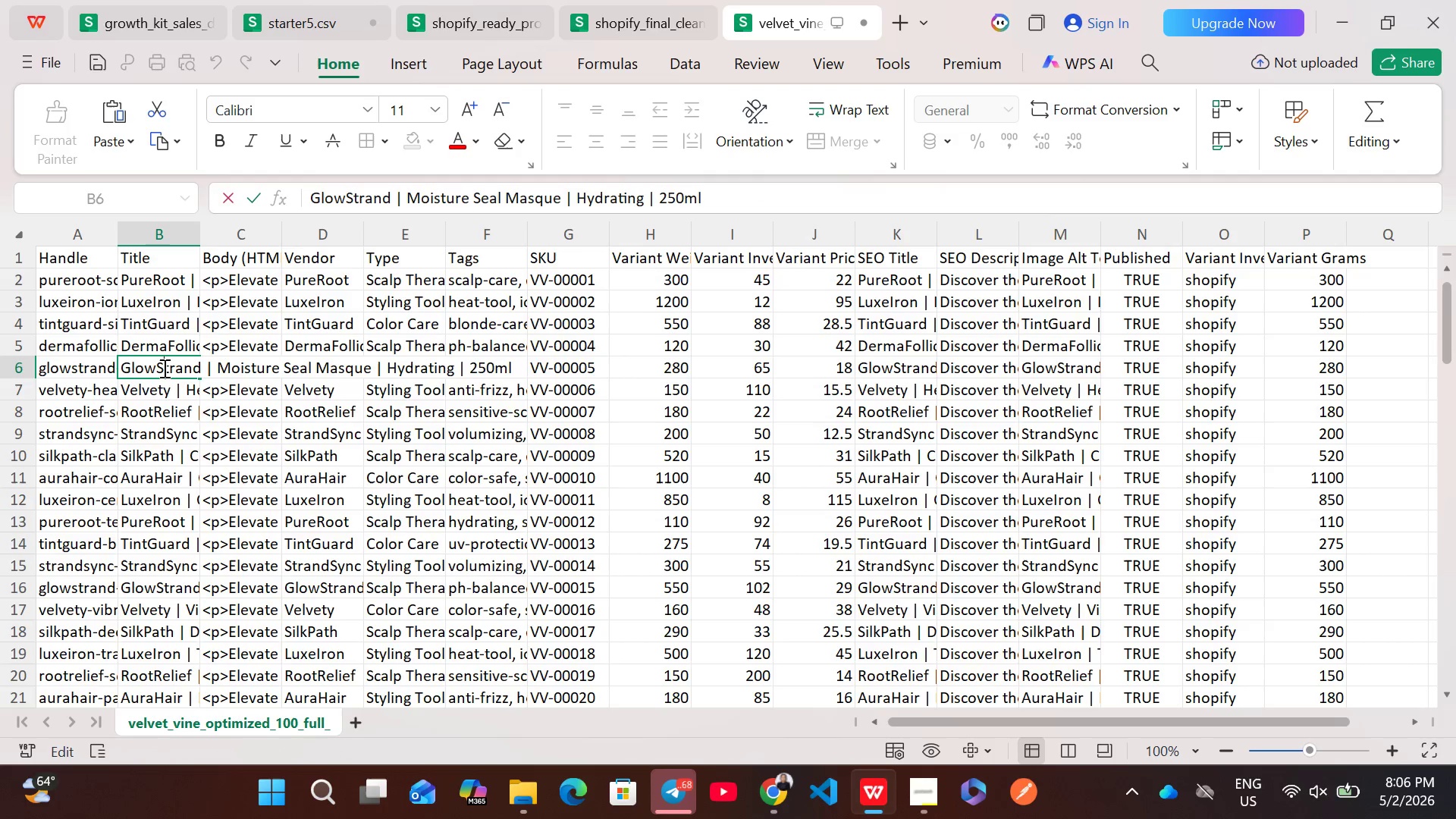 
key(Control+A)
 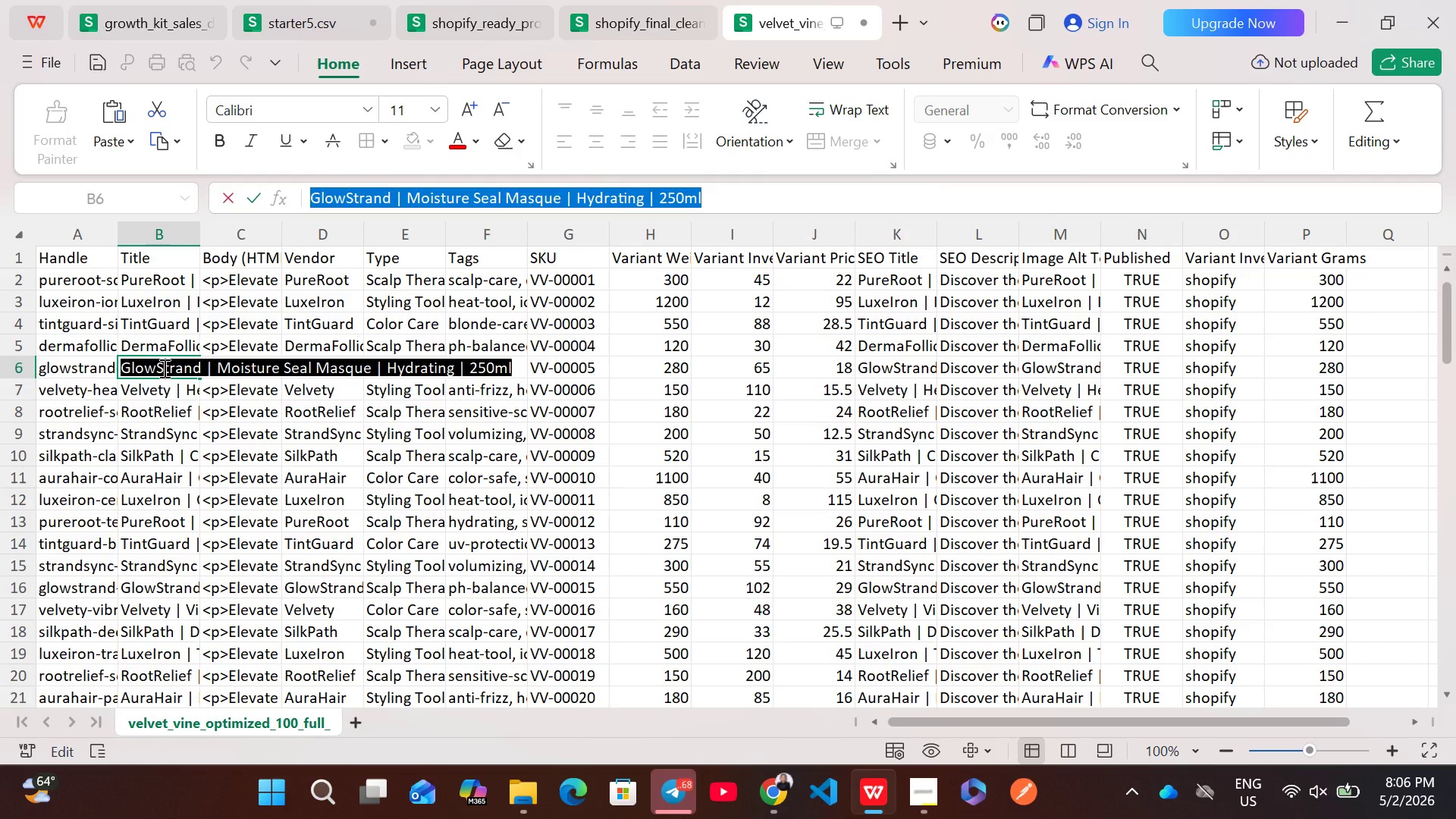 
key(Control+C)
 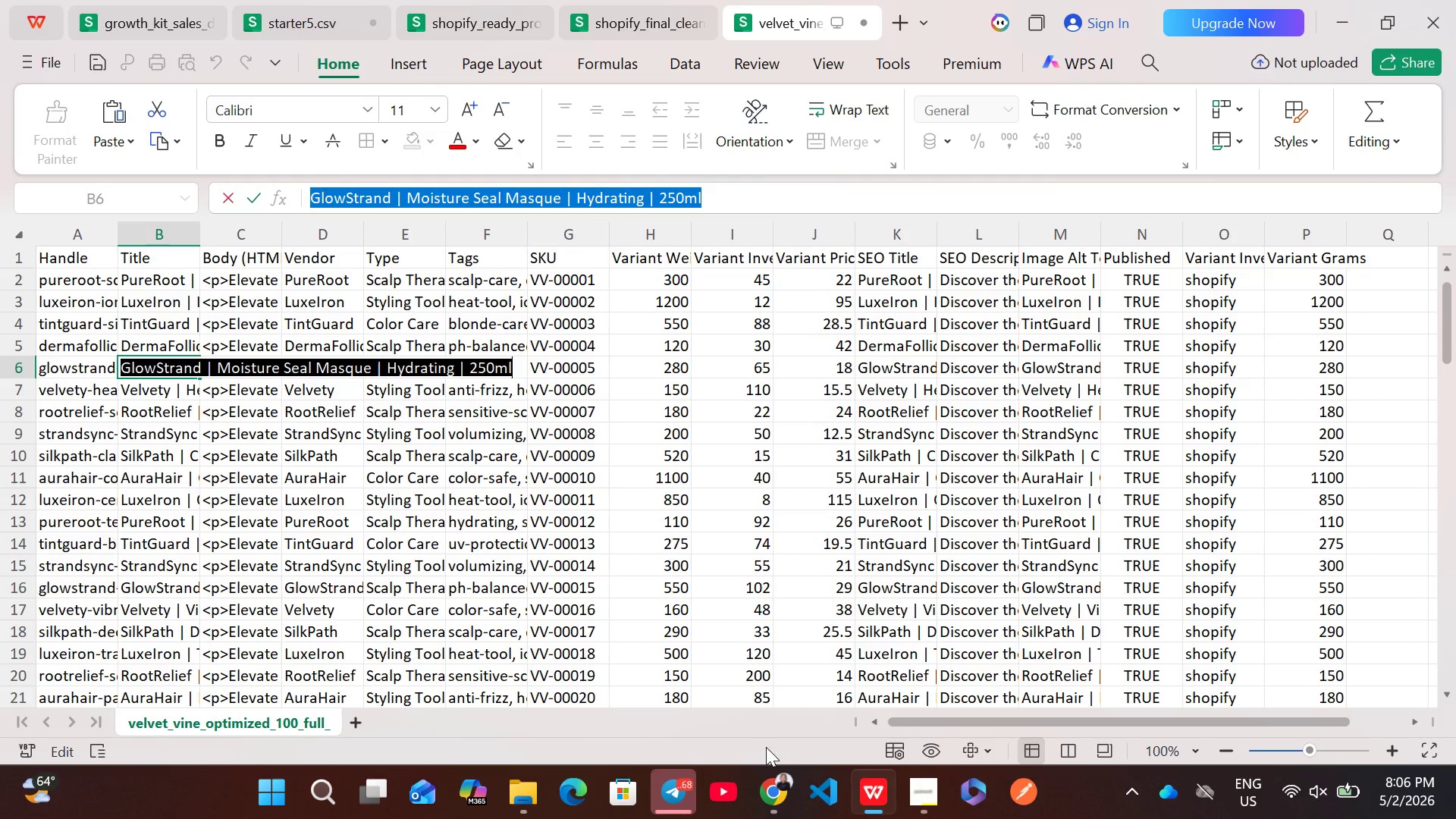 
left_click([774, 789])
 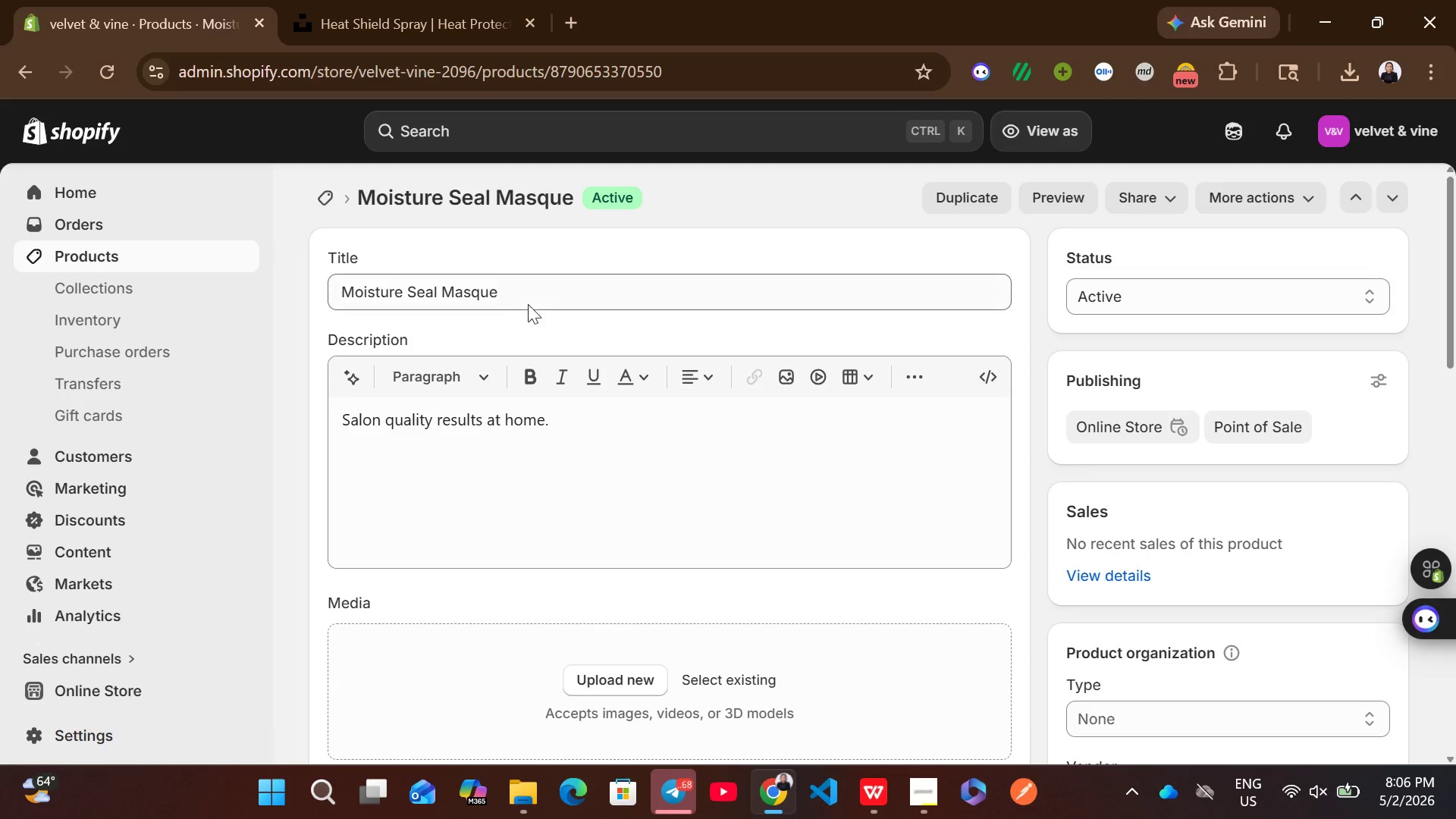 
left_click([517, 290])
 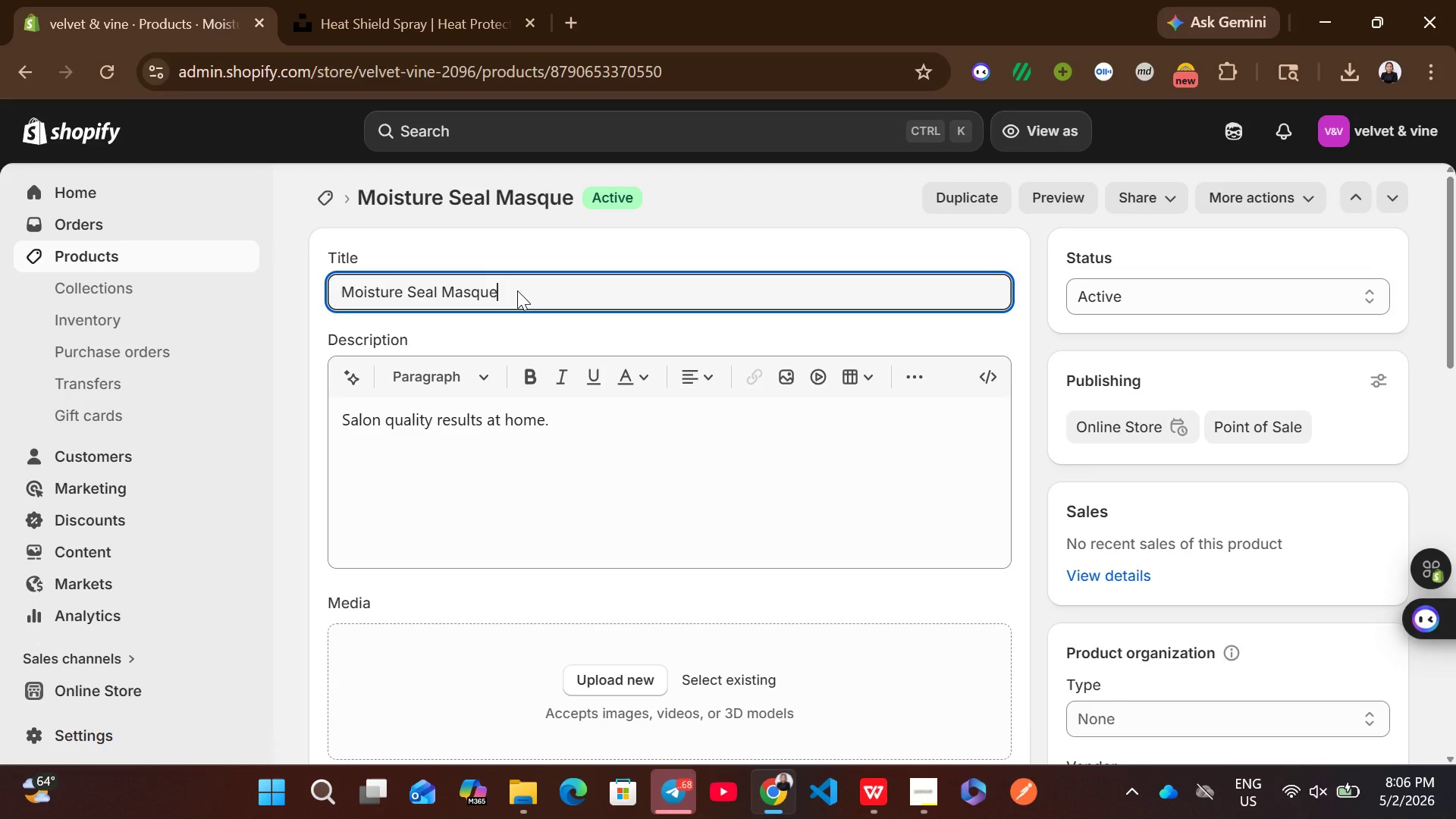 
key(Control+A)
 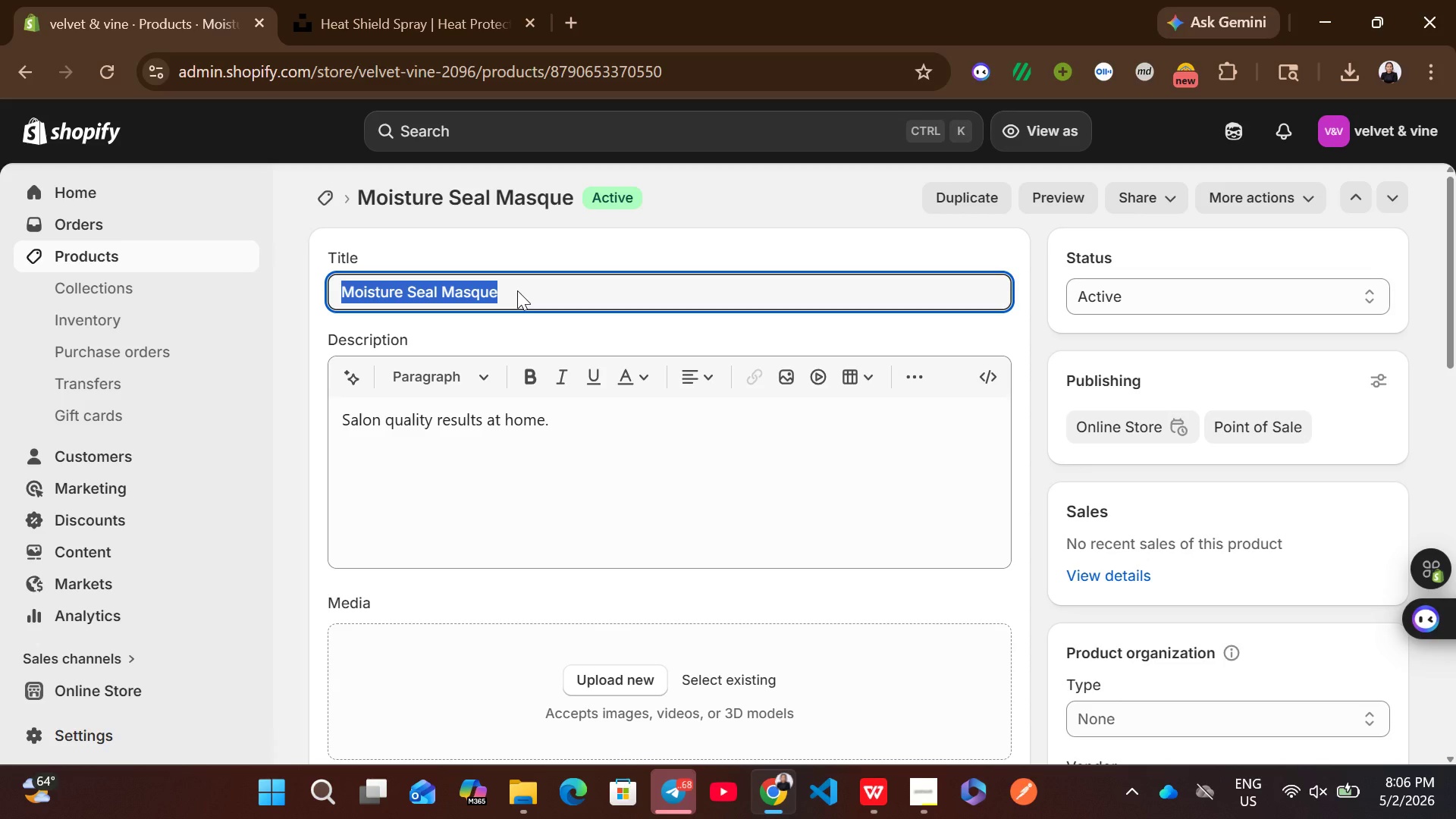 
key(Control+ControlLeft)
 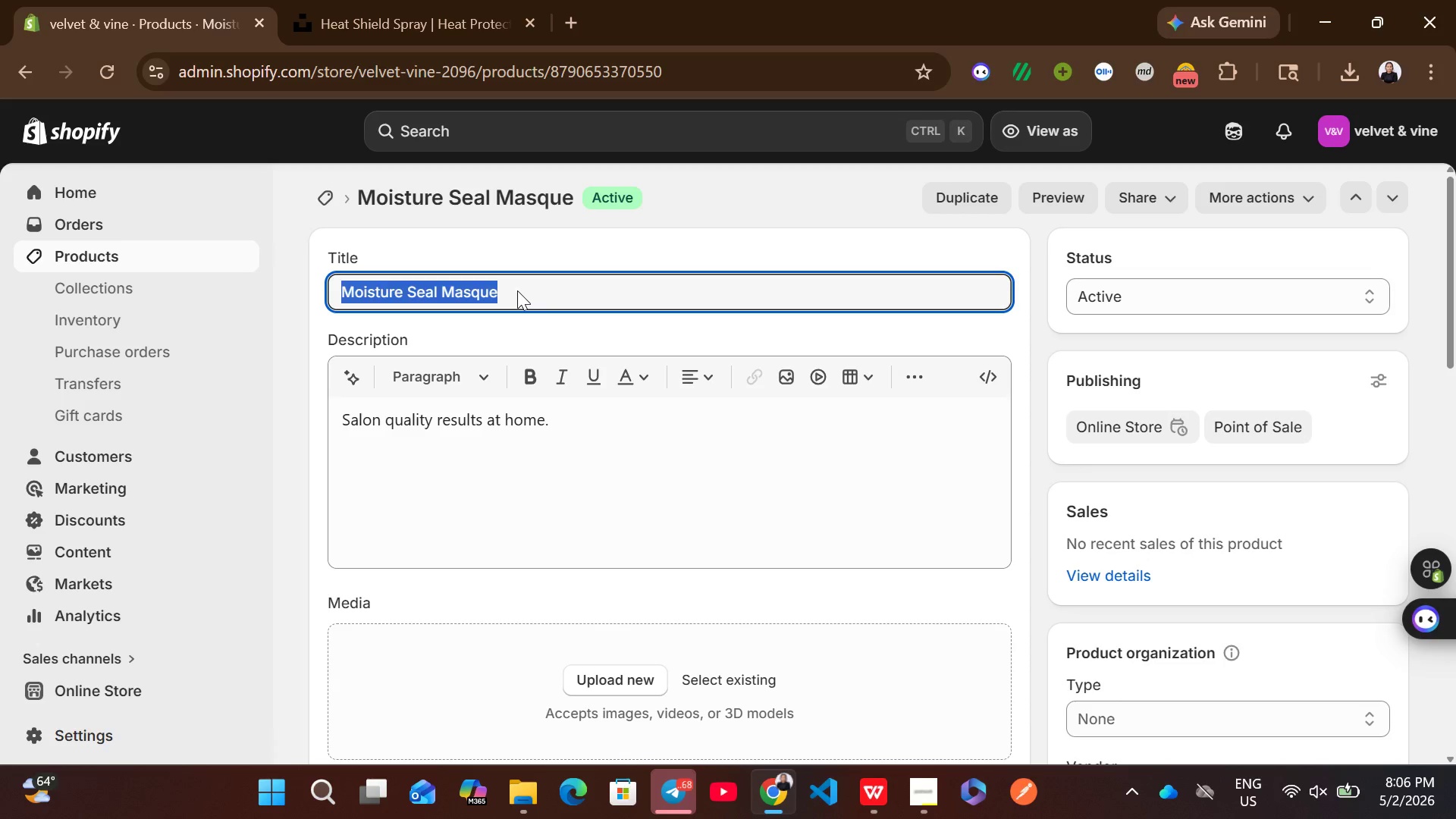 
key(Control+V)
 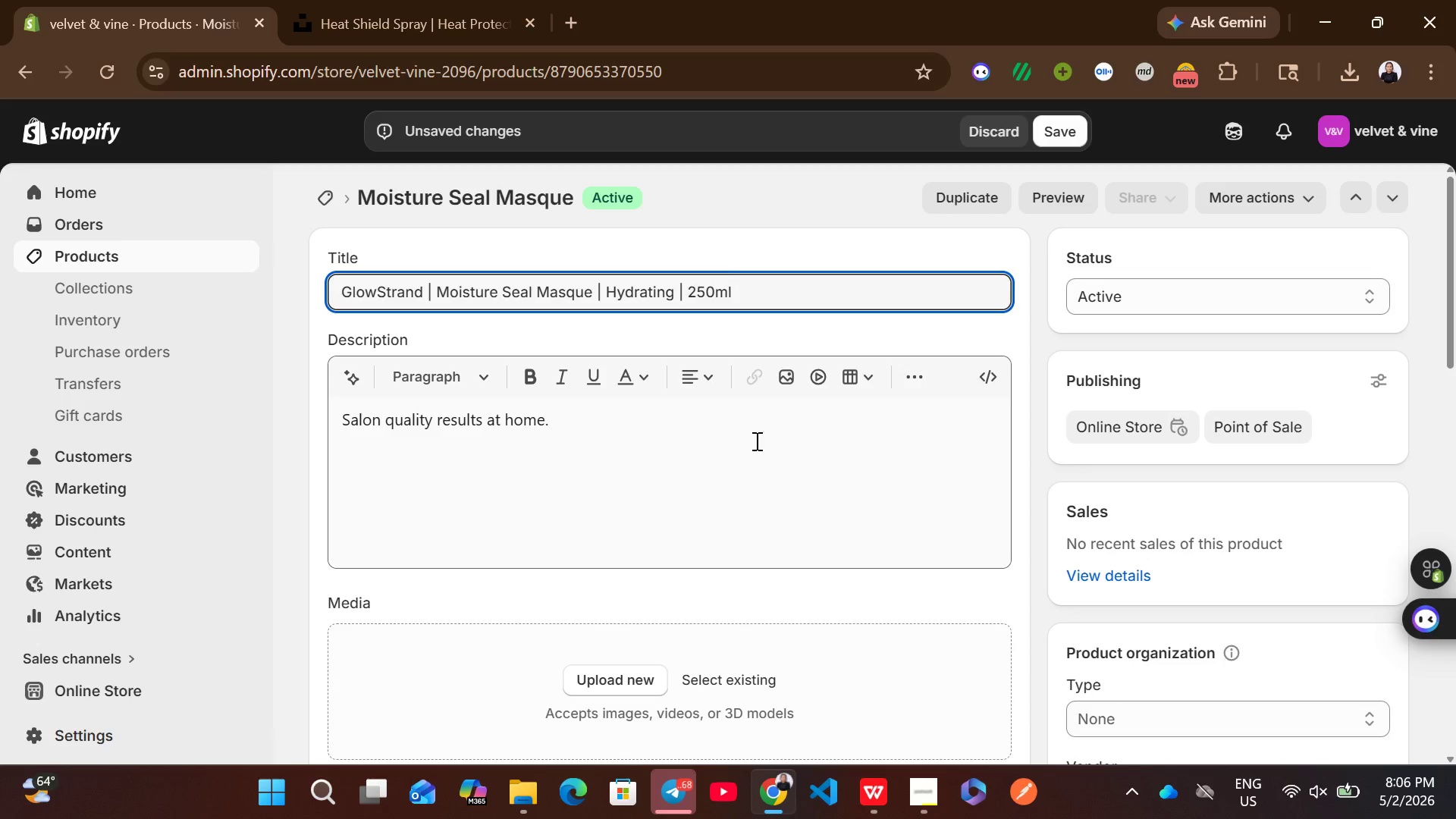 
left_click([745, 450])
 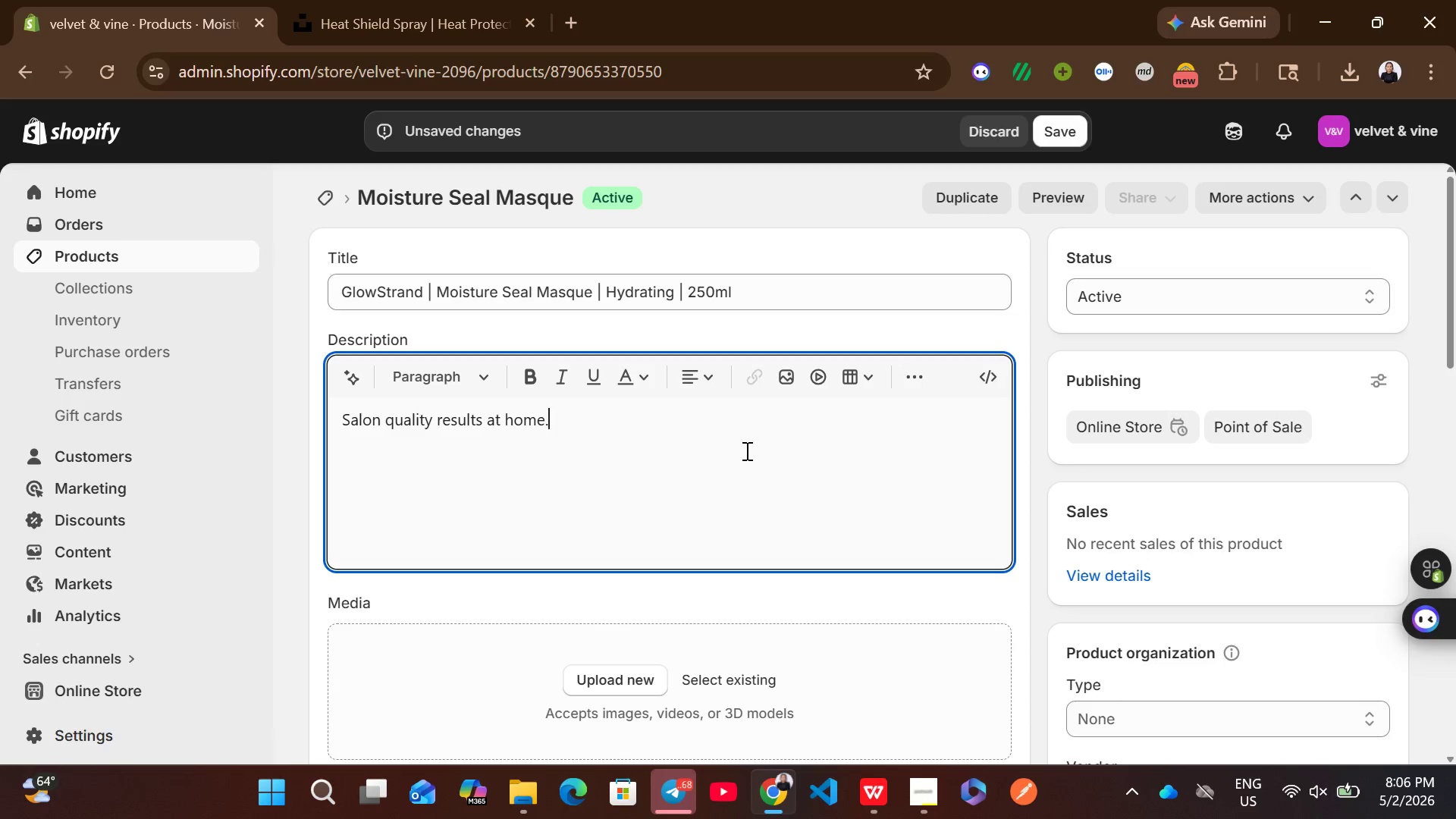 
key(Control+A)
 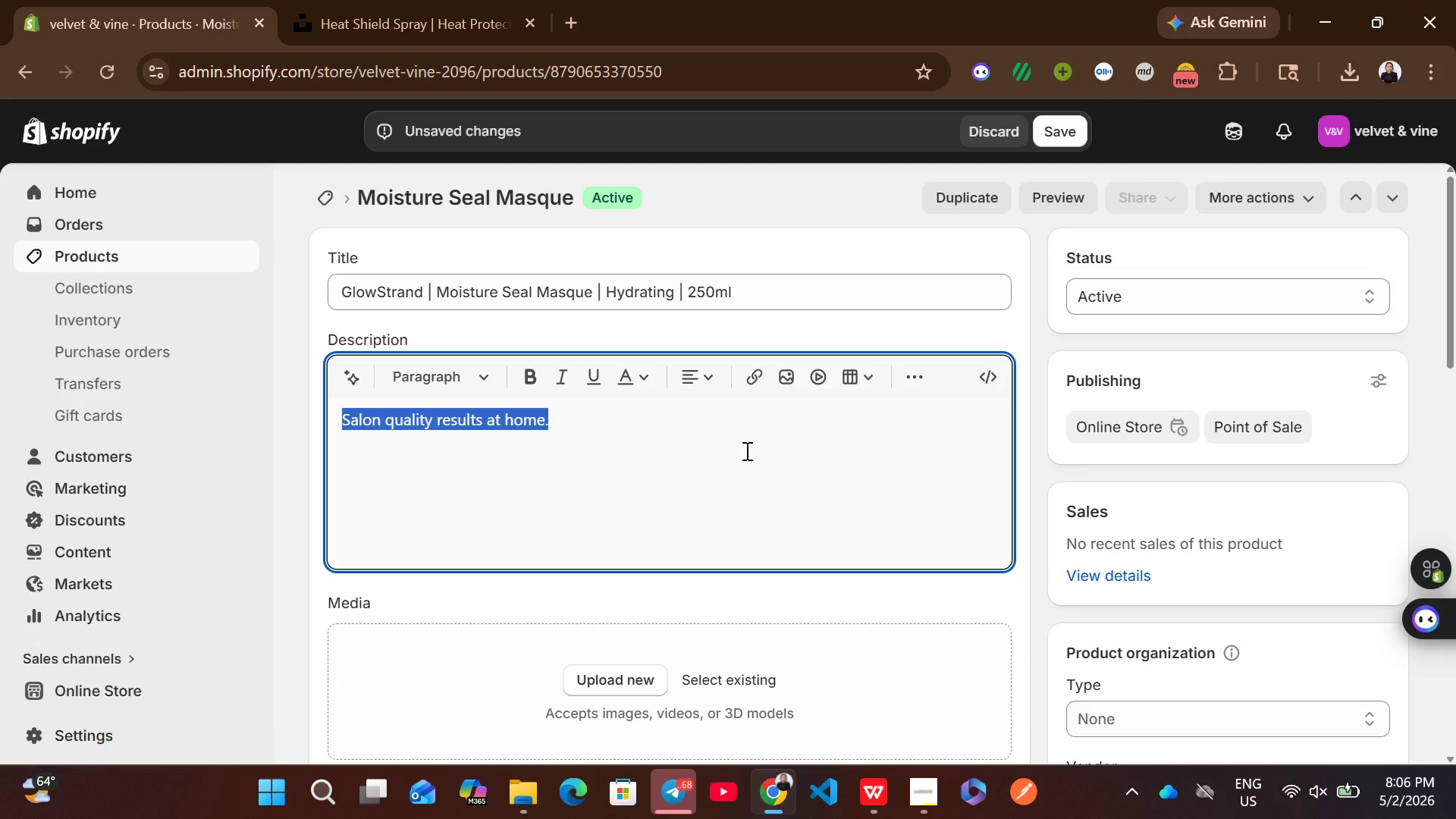 
key(Backspace)
 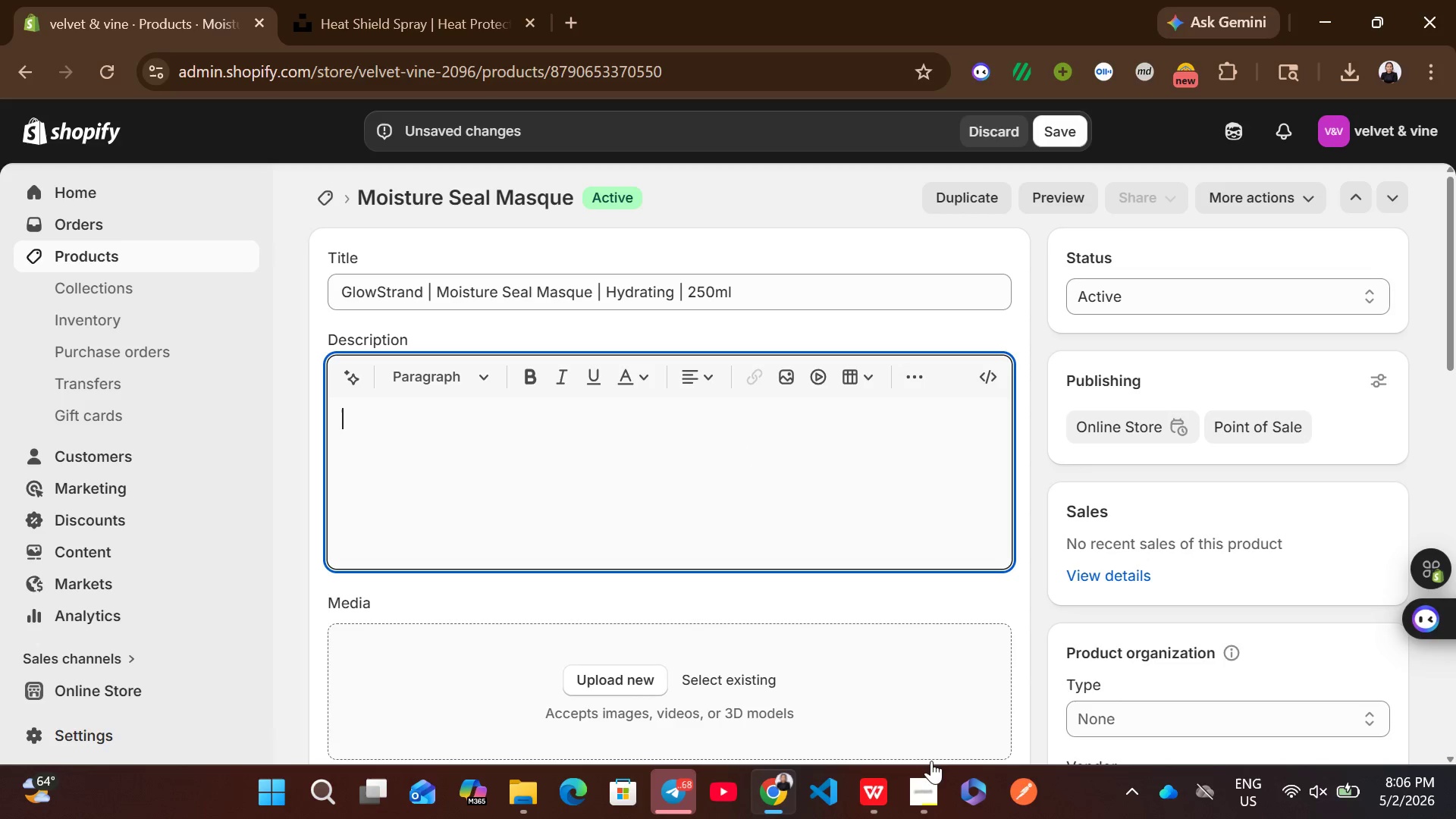 
left_click([920, 788])